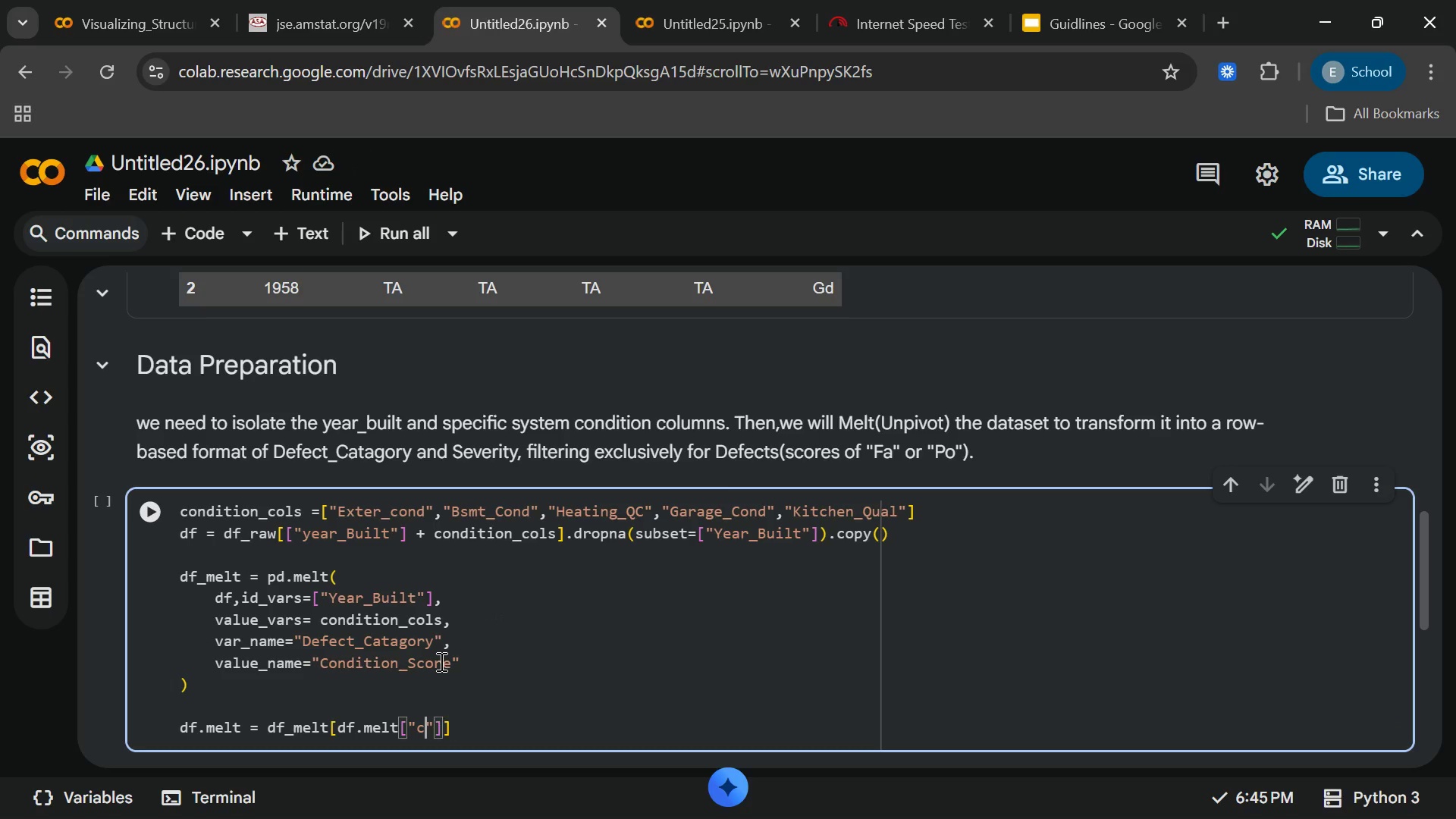 
key(Backspace)
 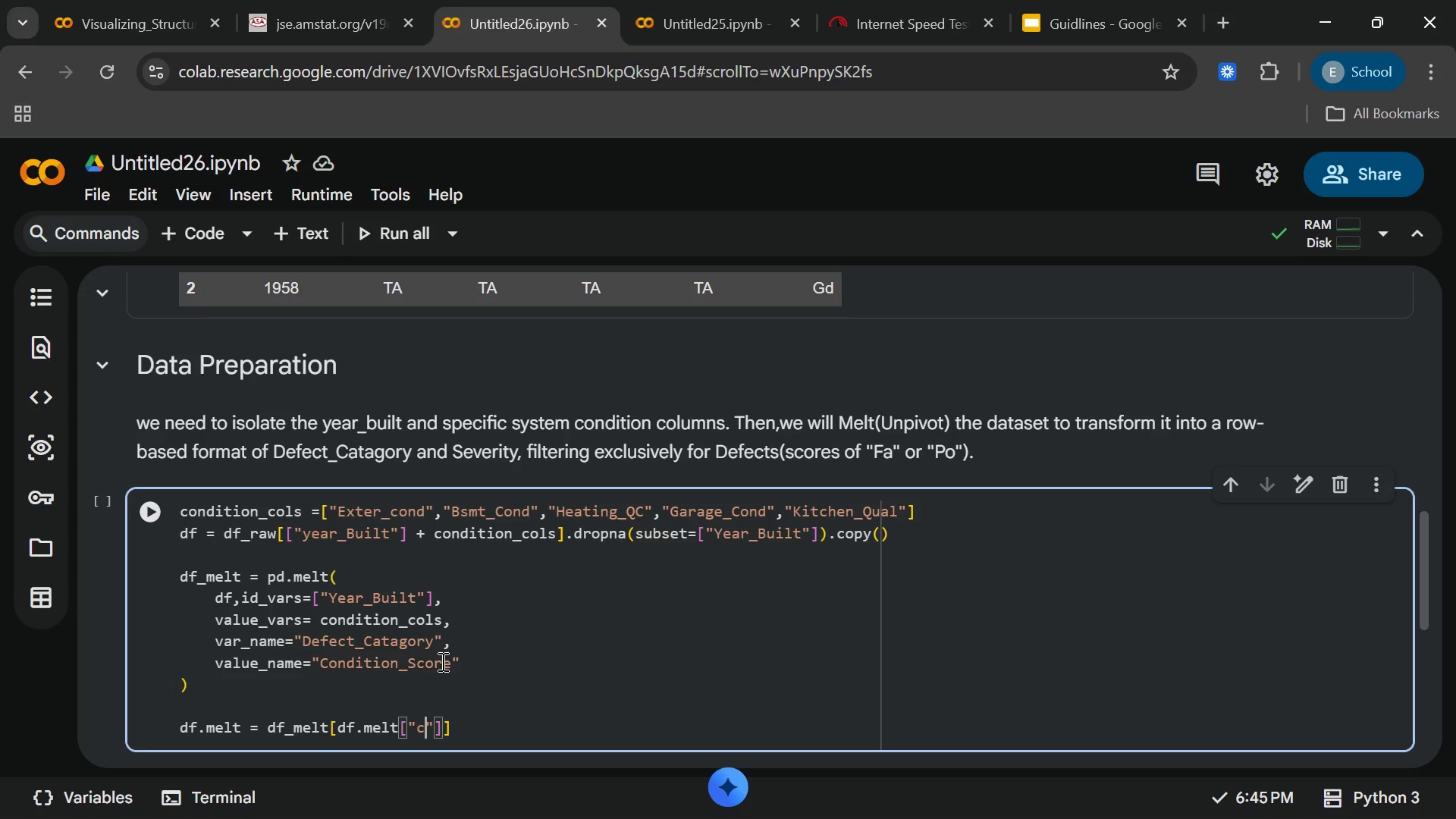 
wait(8.06)
 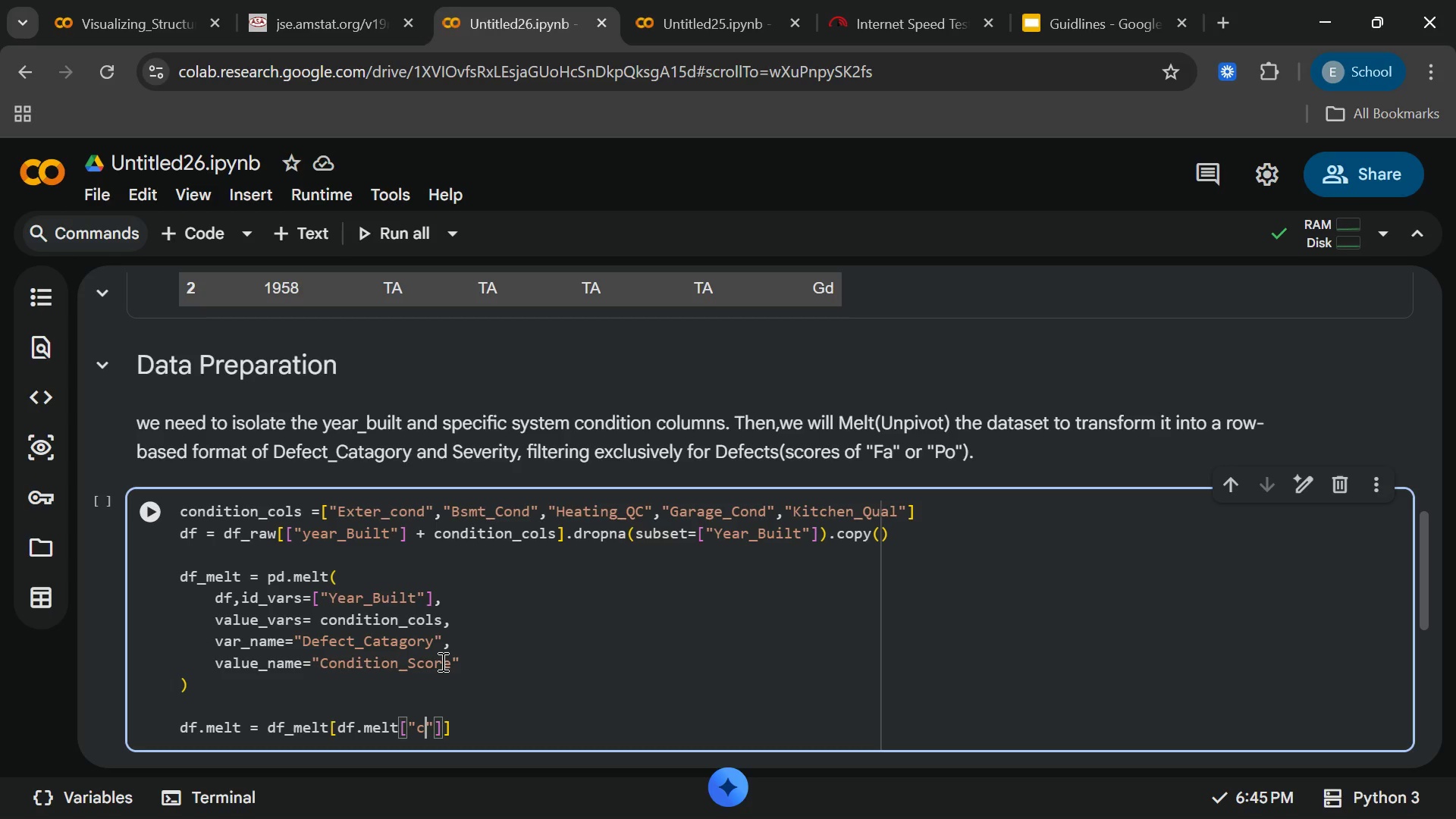 
key(ArrowRight)
 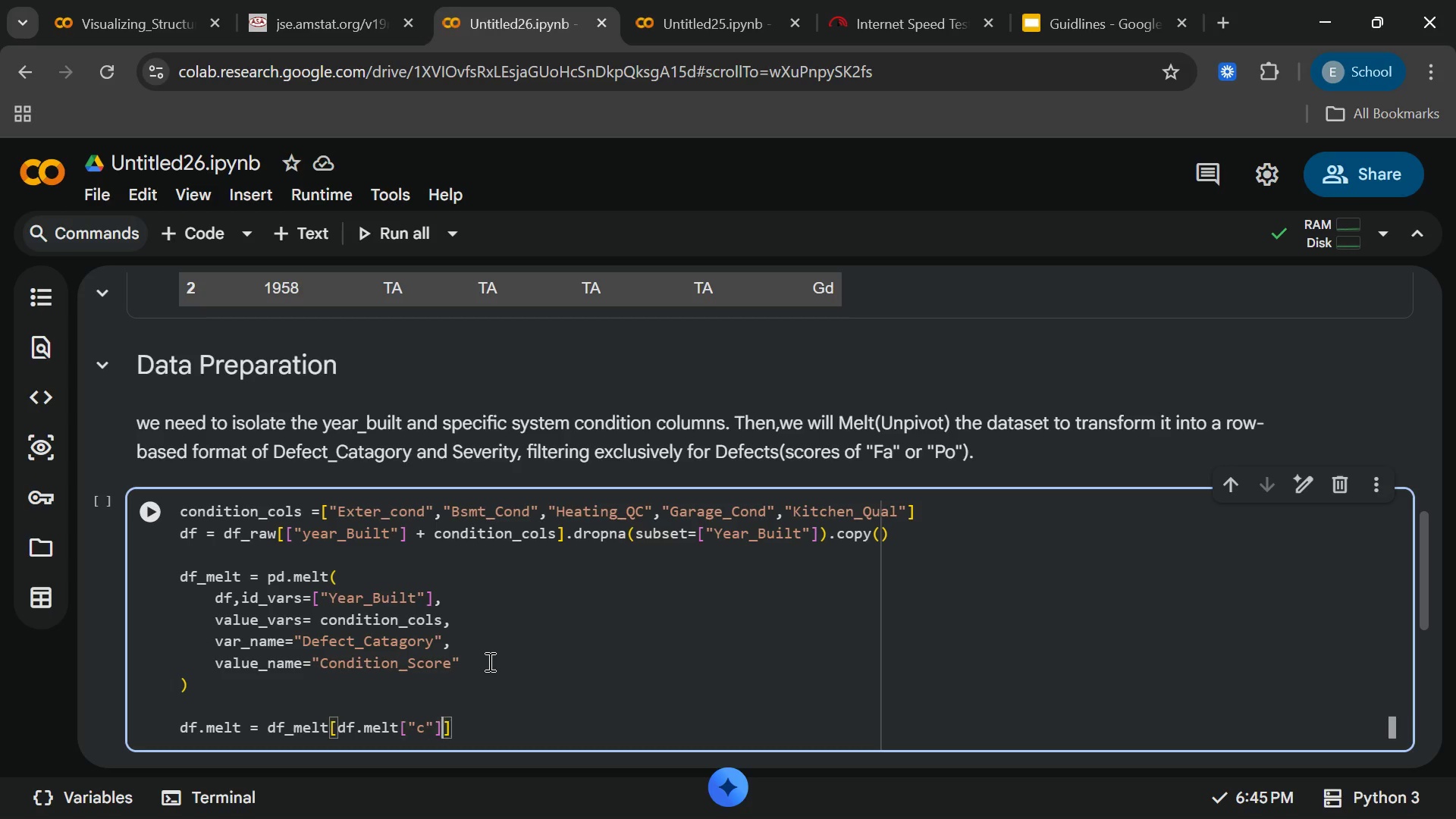 
key(ArrowRight)
 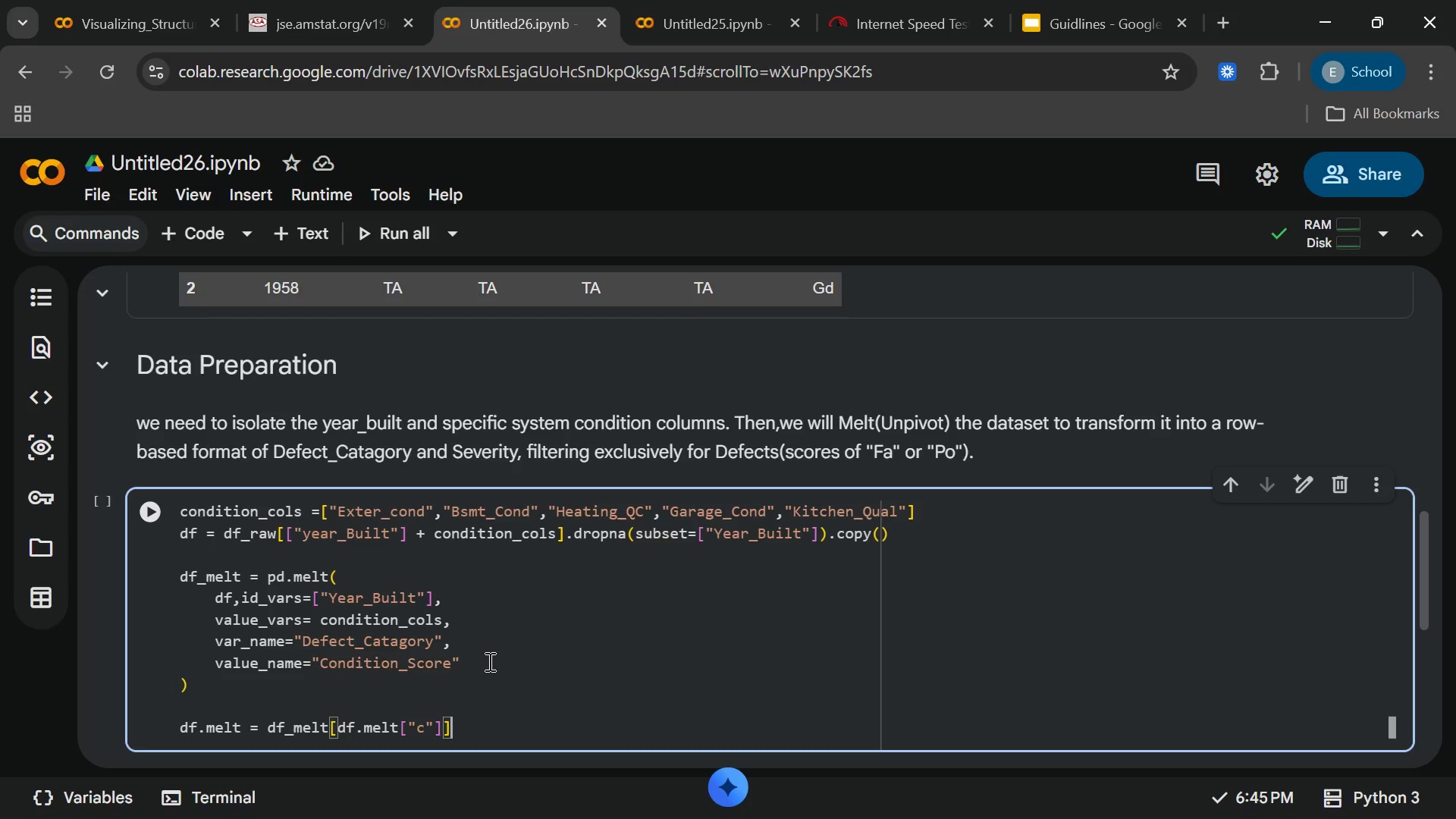 
key(ArrowRight)
 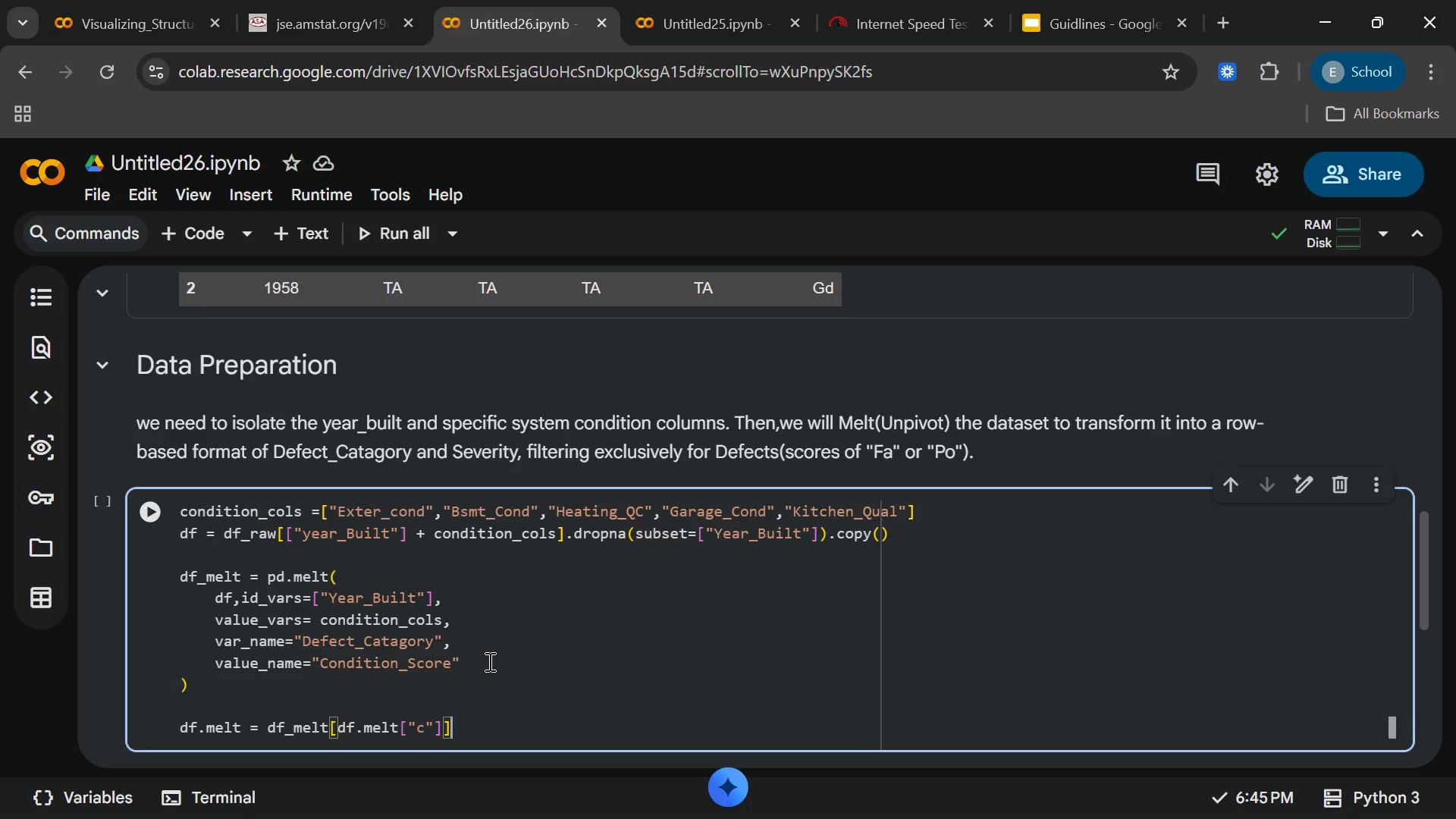 
key(Backspace)
key(Backspace)
key(Backspace)
key(Backspace)
key(Backspace)
key(Backspace)
key(Backspace)
key(Backspace)
key(Backspace)
key(Backspace)
key(Backspace)
key(Backspace)
key(Backspace)
key(Backspace)
type(.dropna)
 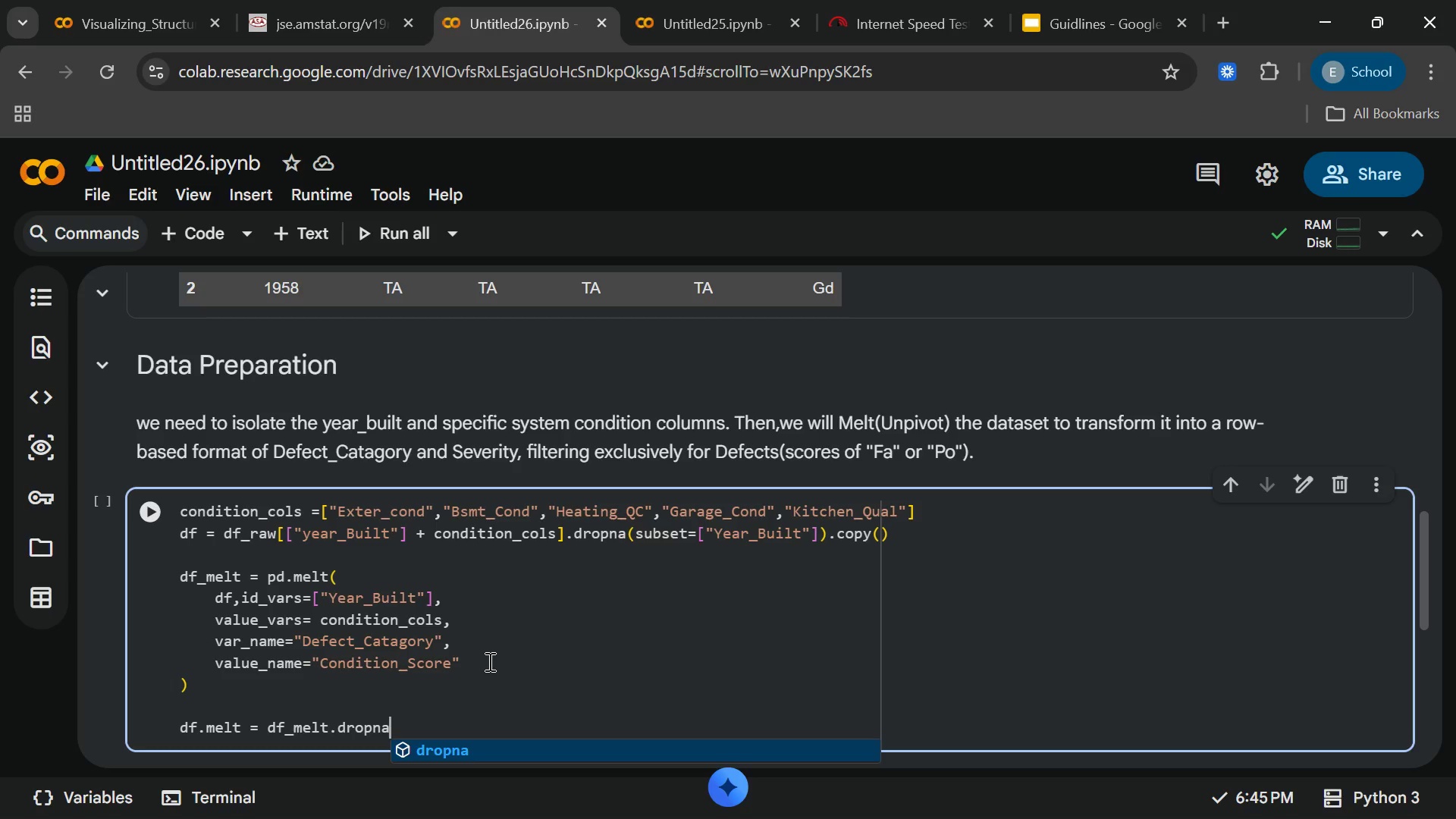 
wait(5.69)
 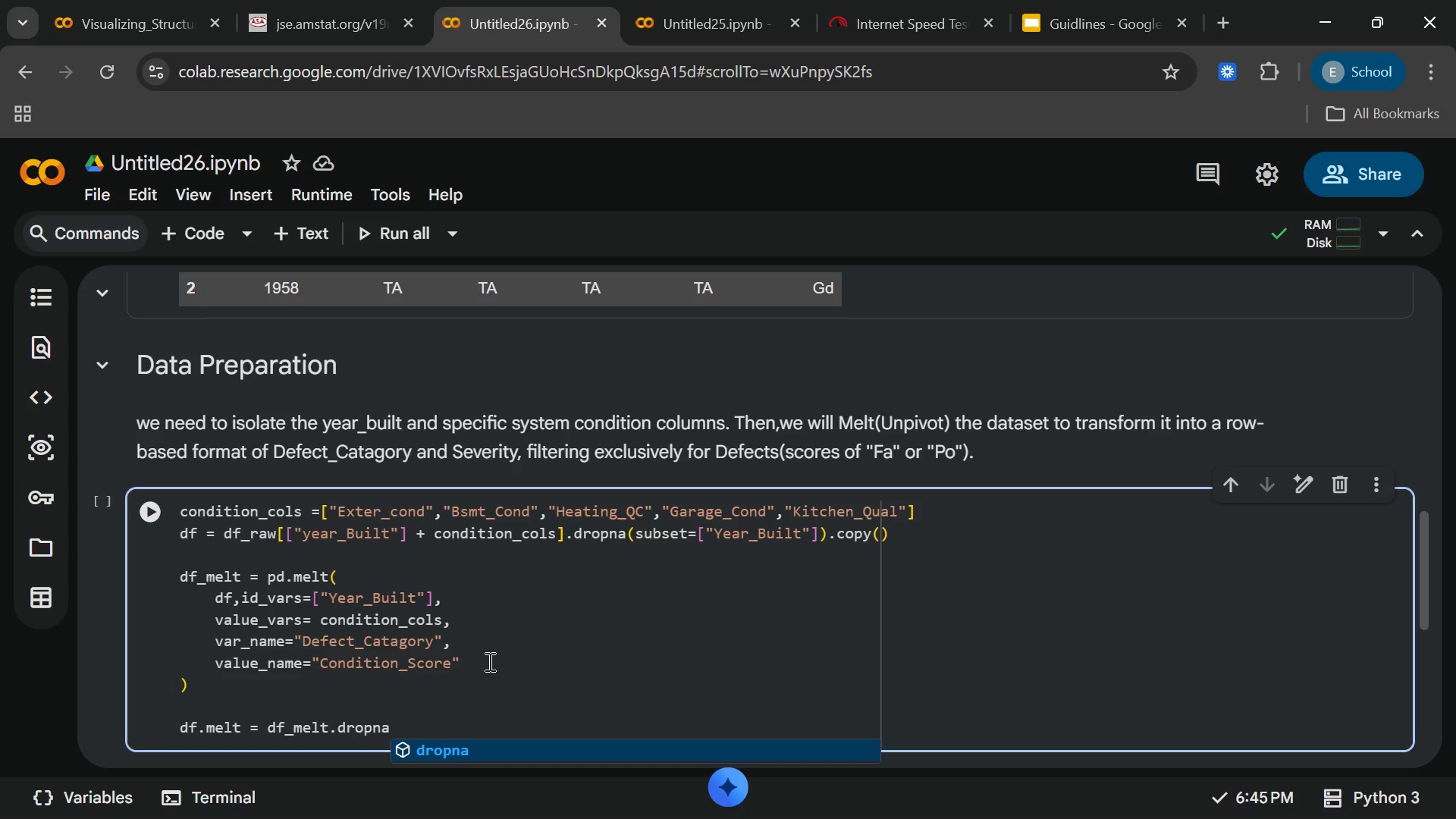 
type((subset= ["COmdition)
key(Backspace)
key(Backspace)
key(Backspace)
key(Backspace)
key(Backspace)
key(Backspace)
key(Backspace)
key(Backspace)
type(ondu)
key(Backspace)
type(ition)
 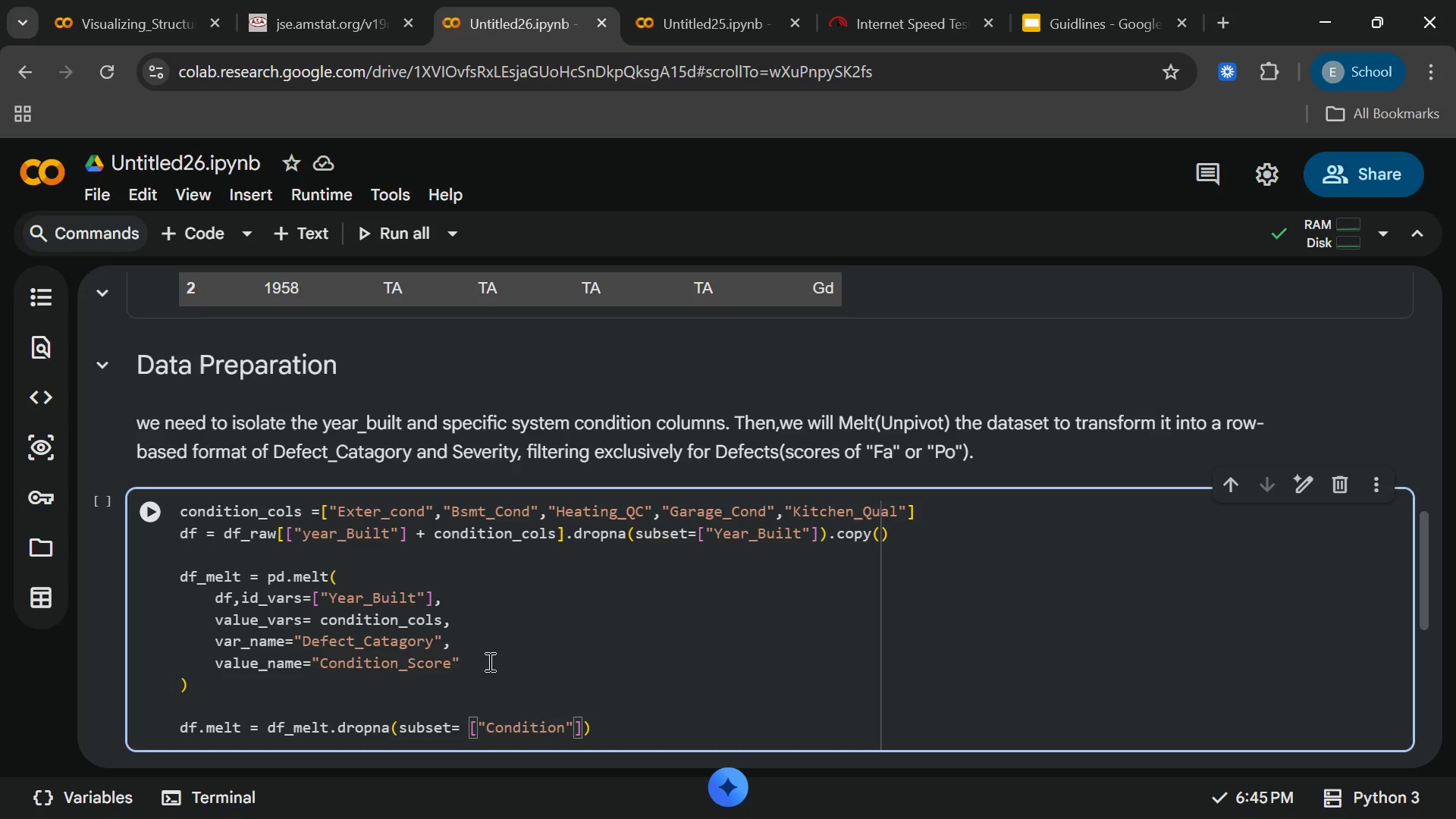 
wait(8.97)
 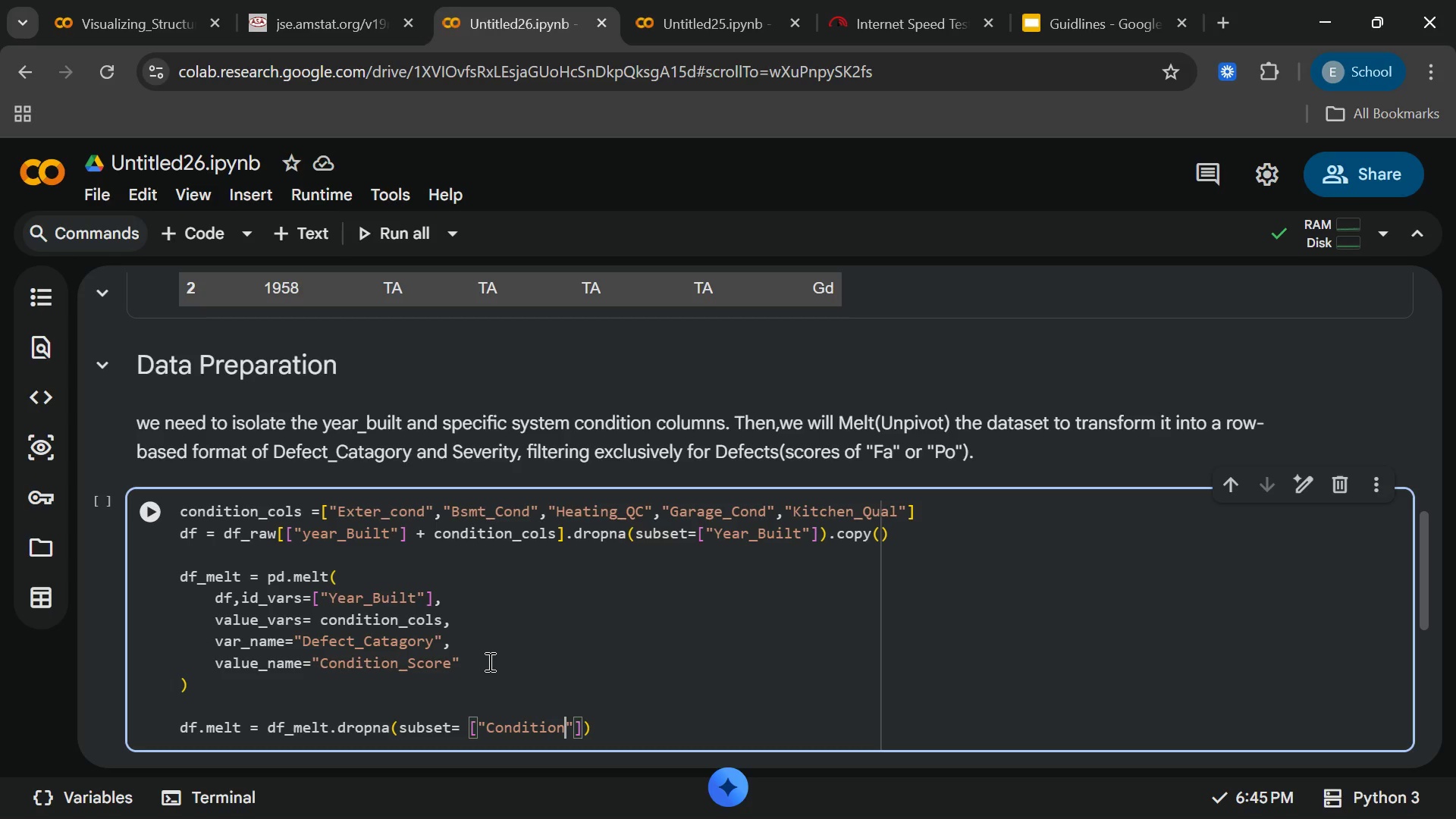 
type(_Su)
 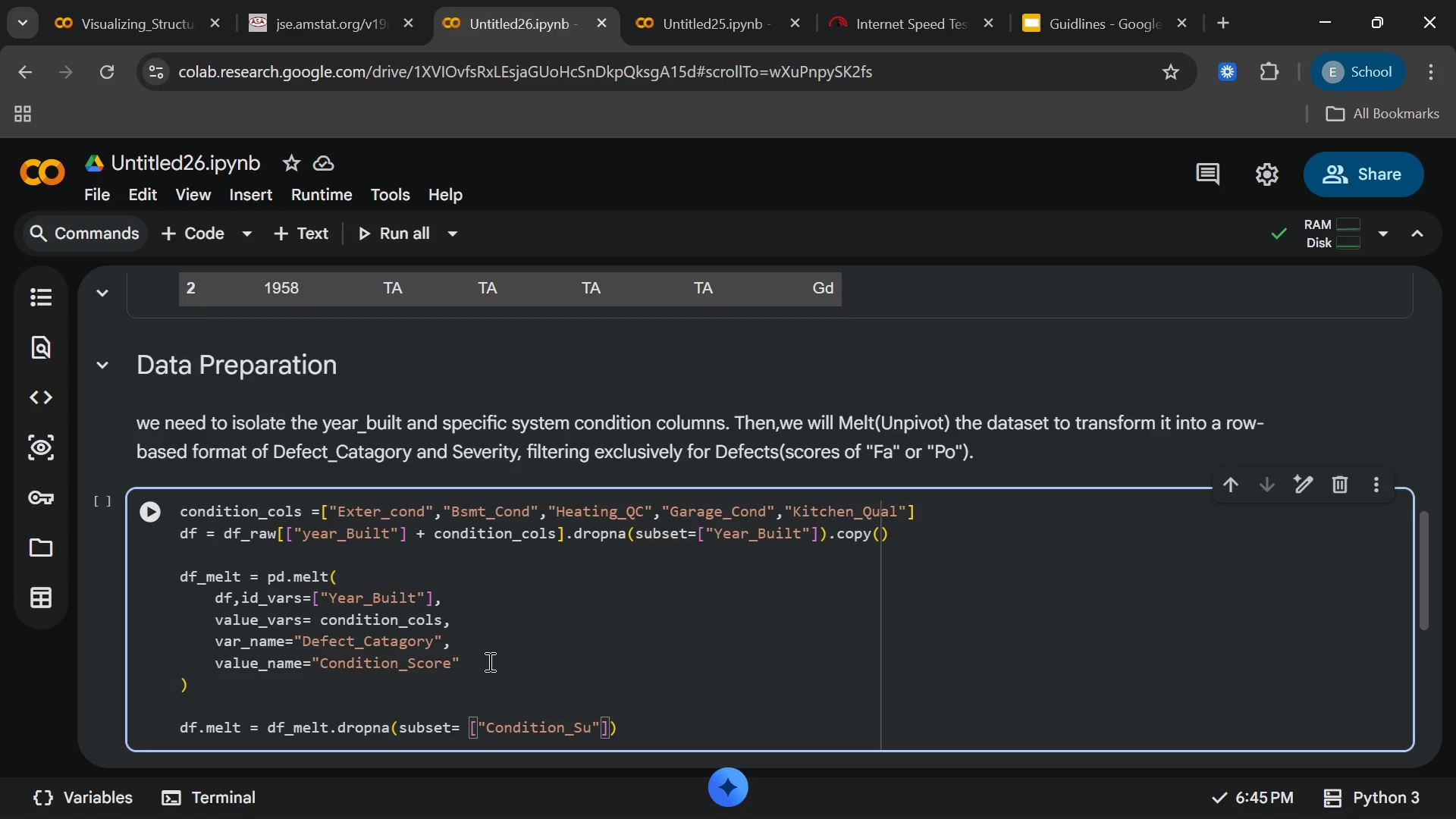 
key(Backspace)
type(core)
 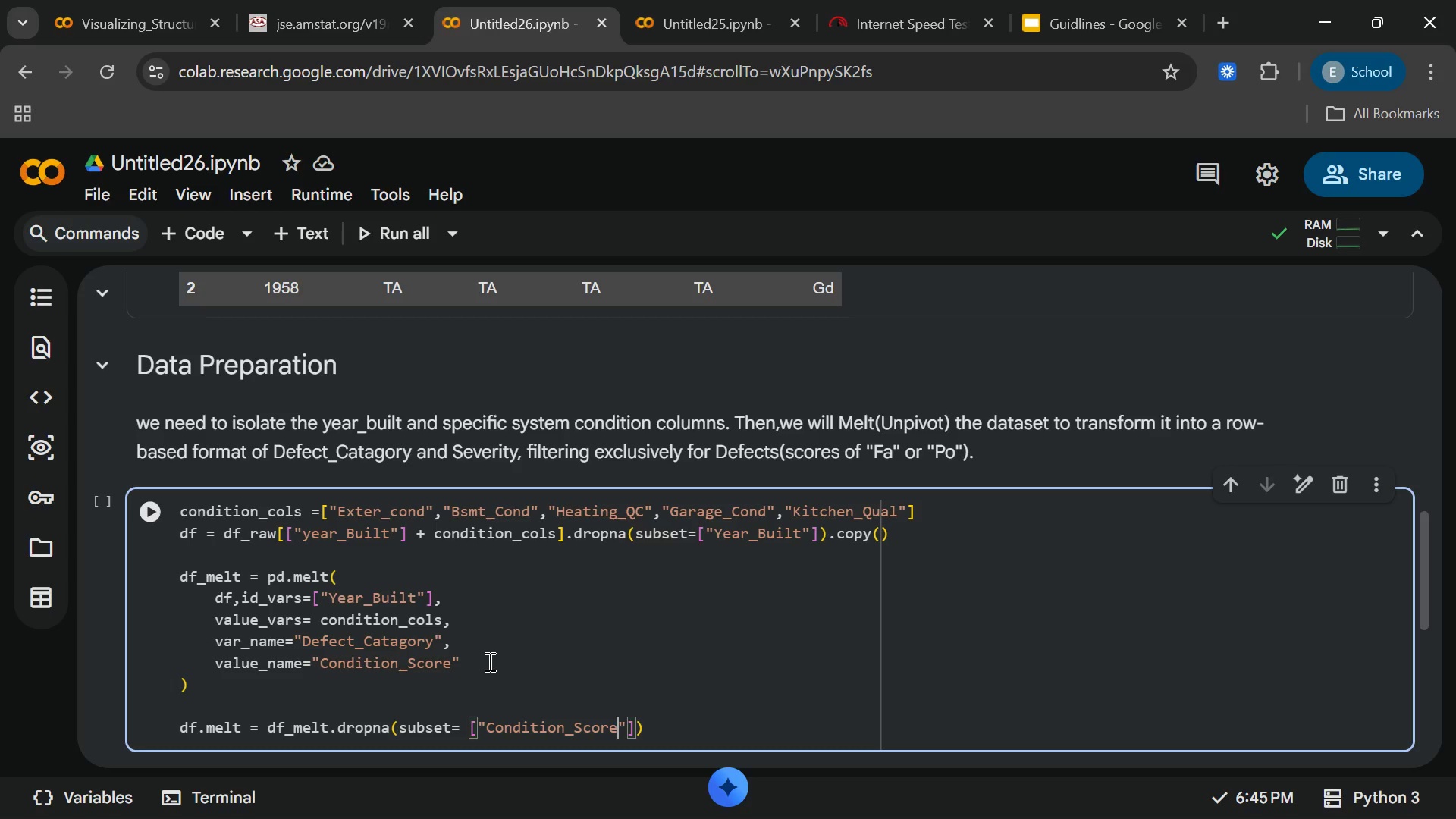 
key(ArrowRight)
 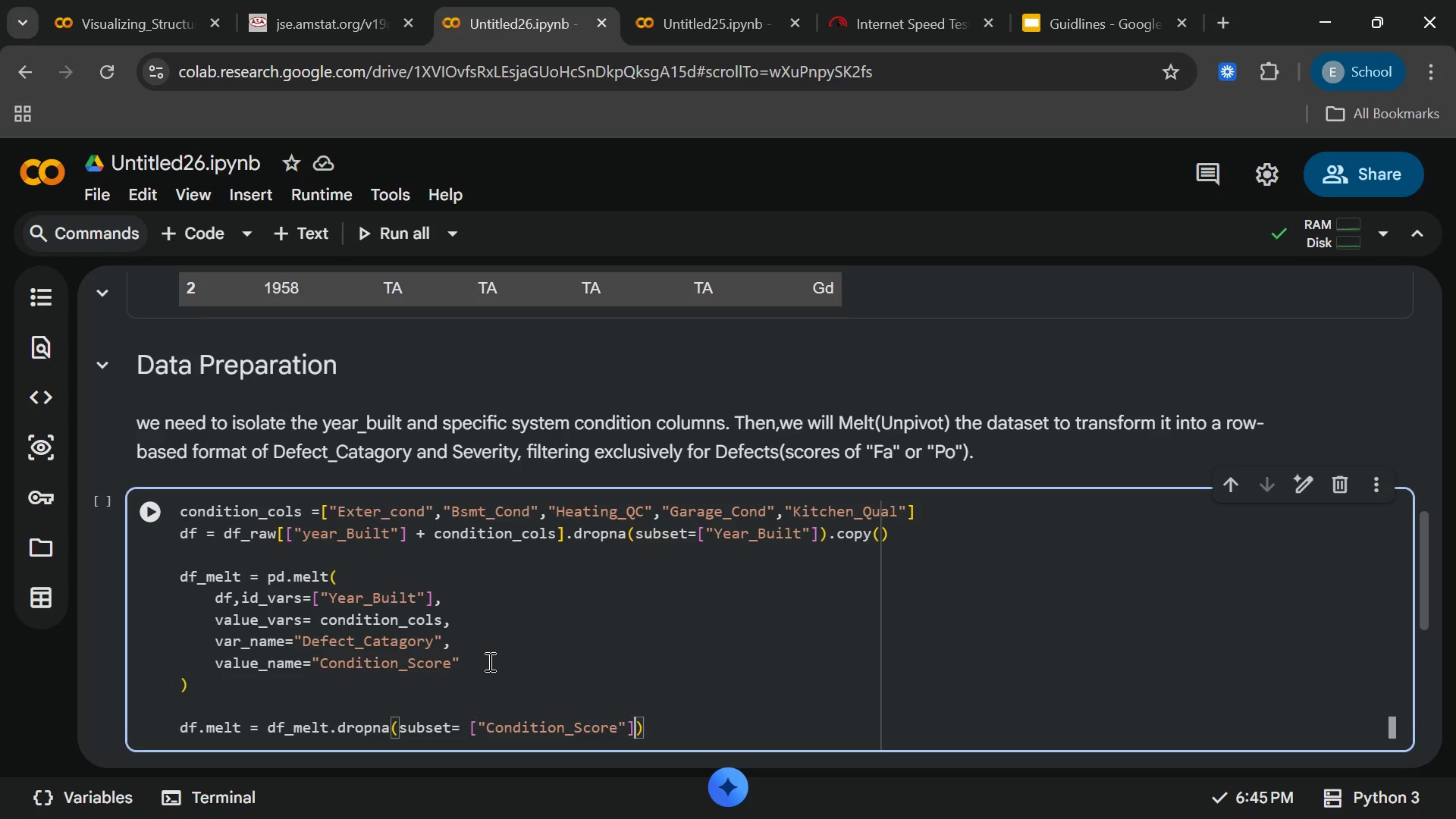 
key(ArrowRight)
 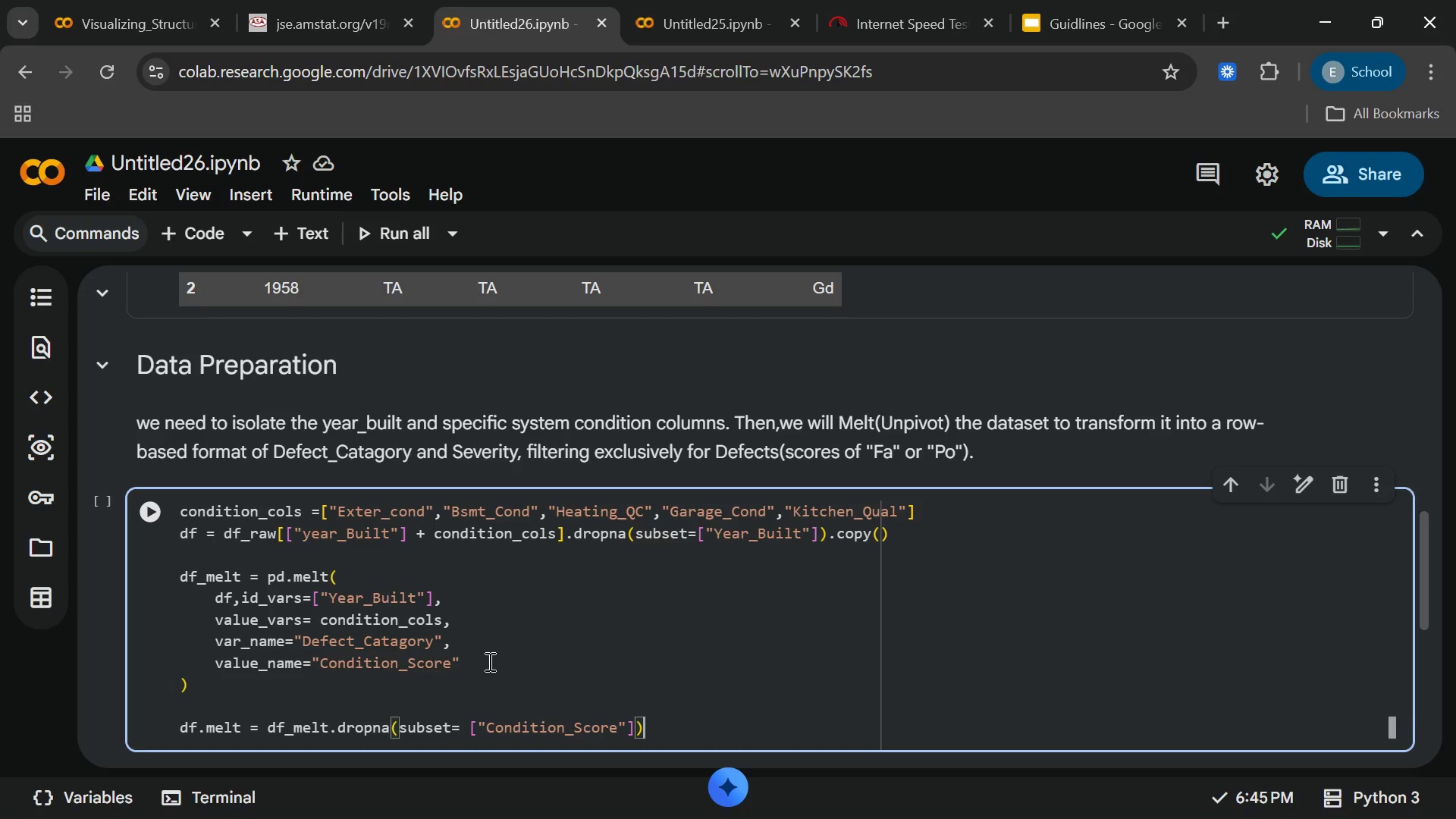 
key(ArrowRight)
 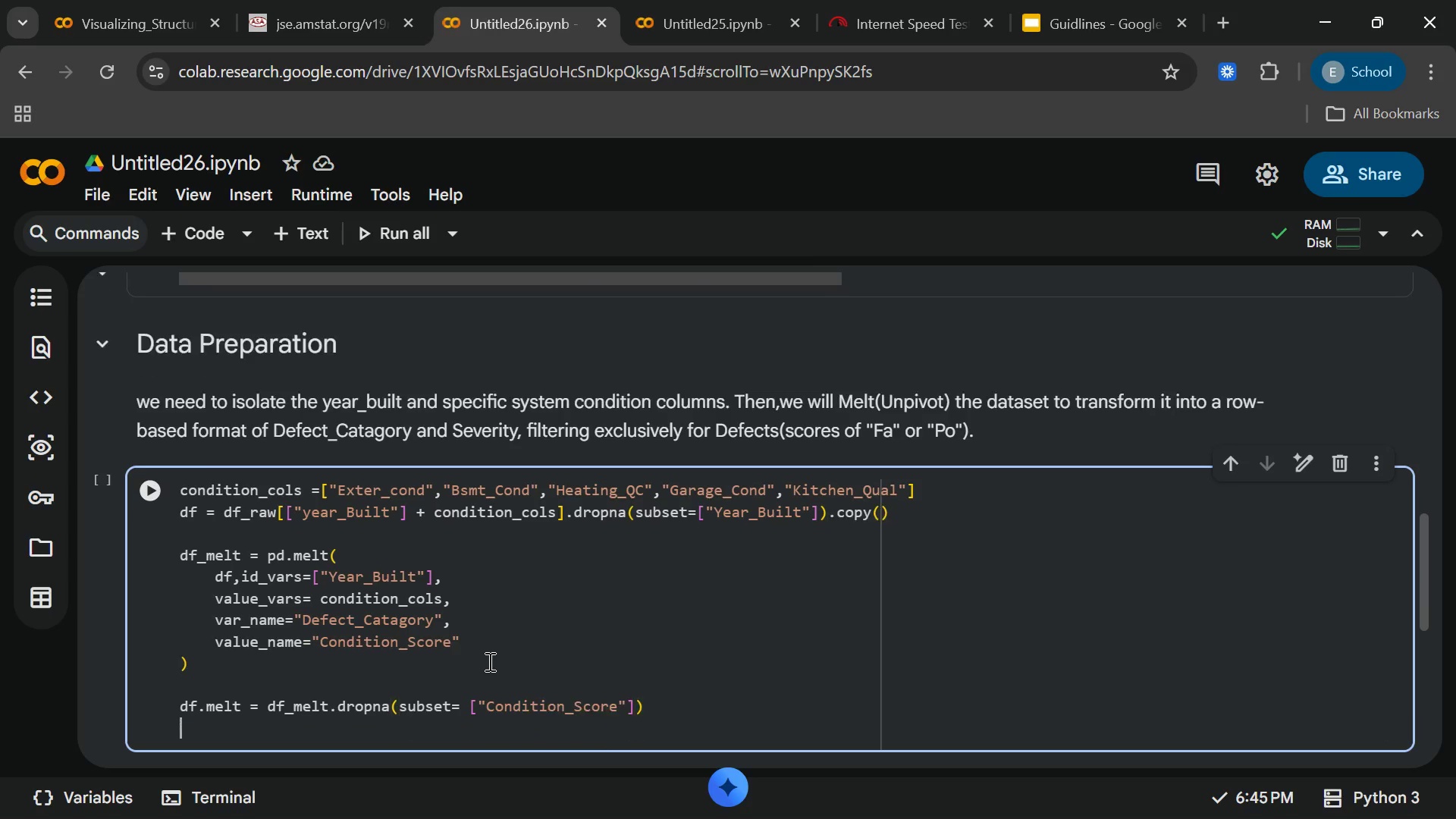 
key(Enter)
 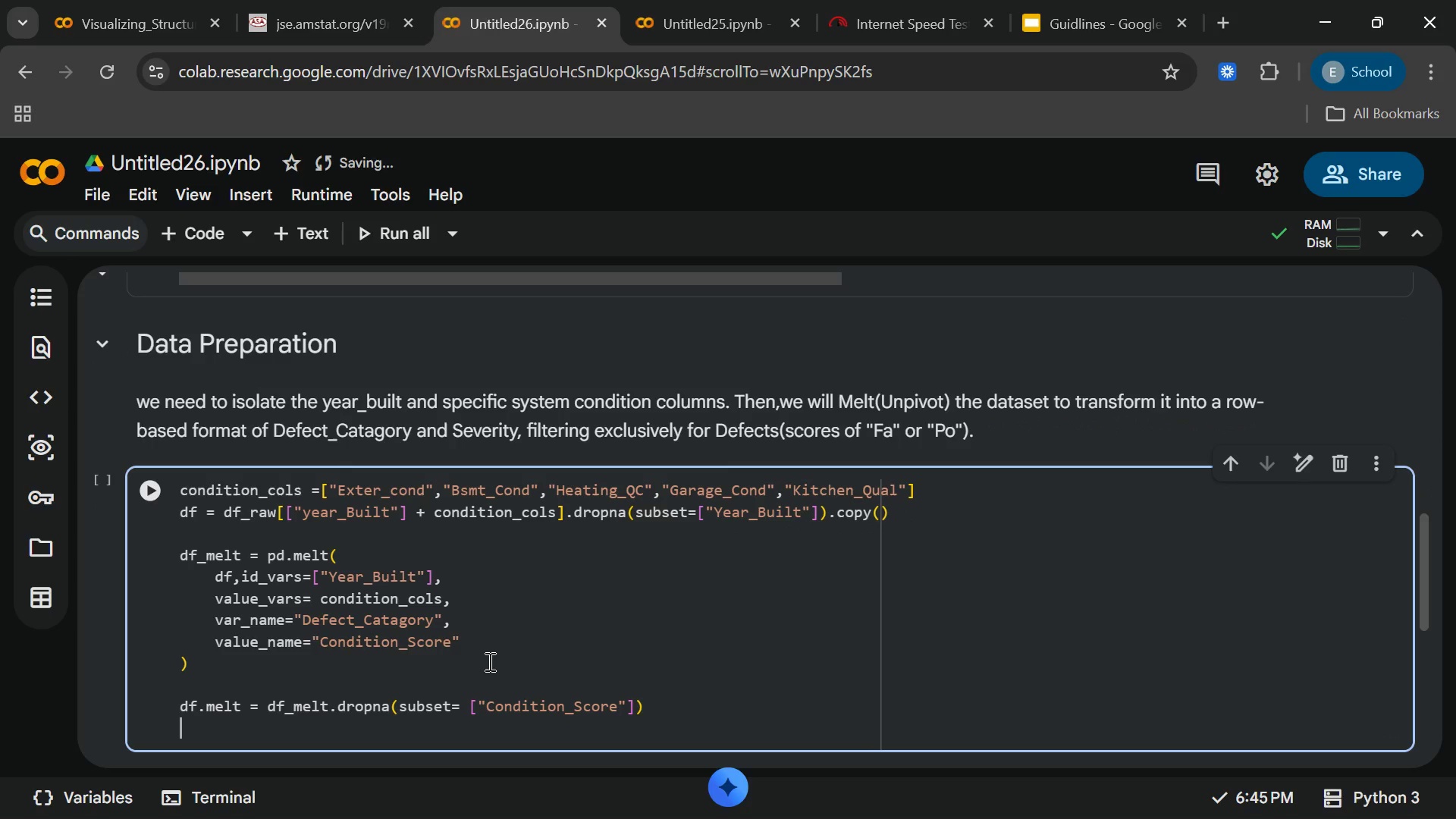 
type(fd)
key(Backspace)
key(Backspace)
type(df_defects = df)
 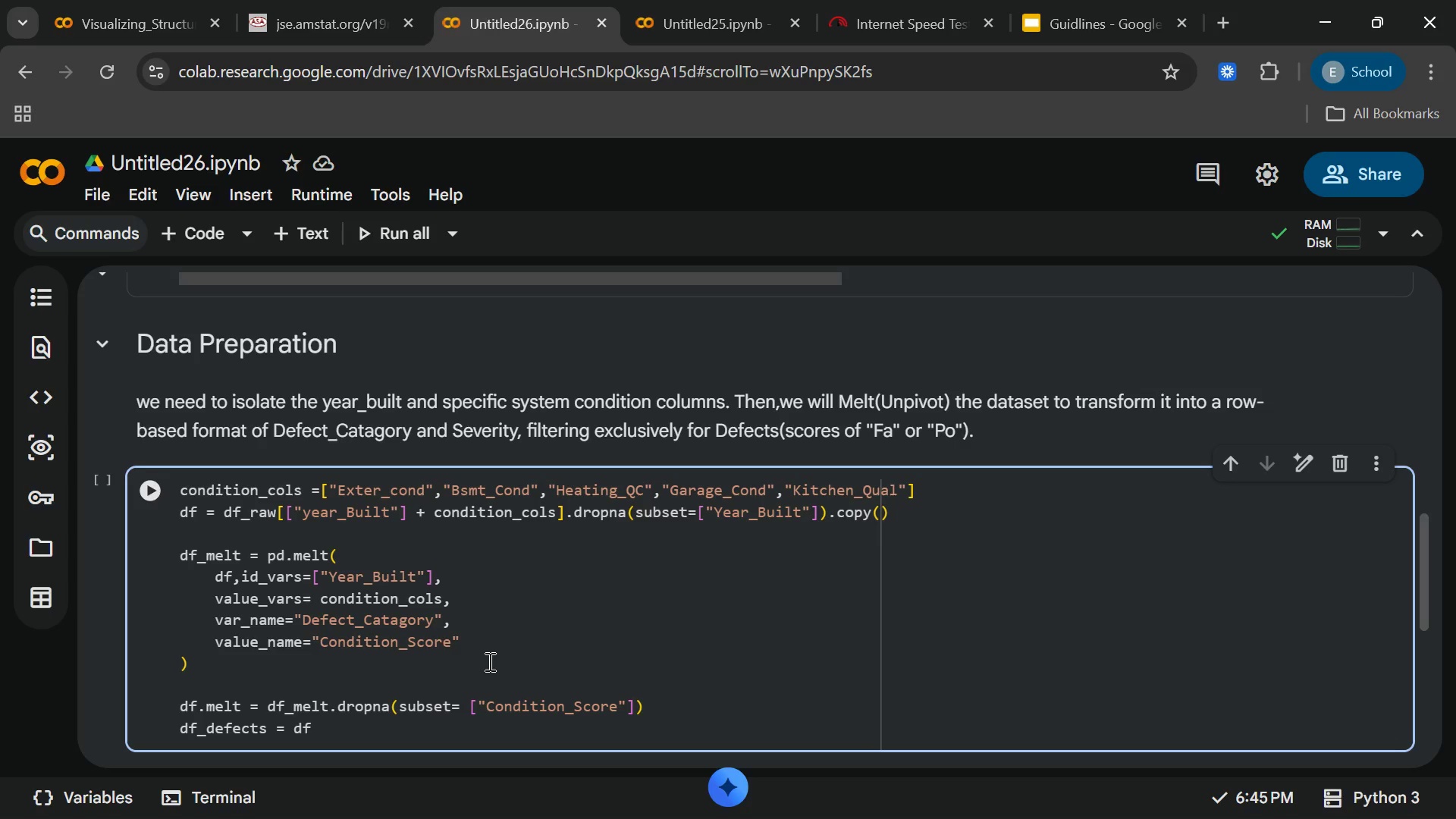 
type(_melt)
 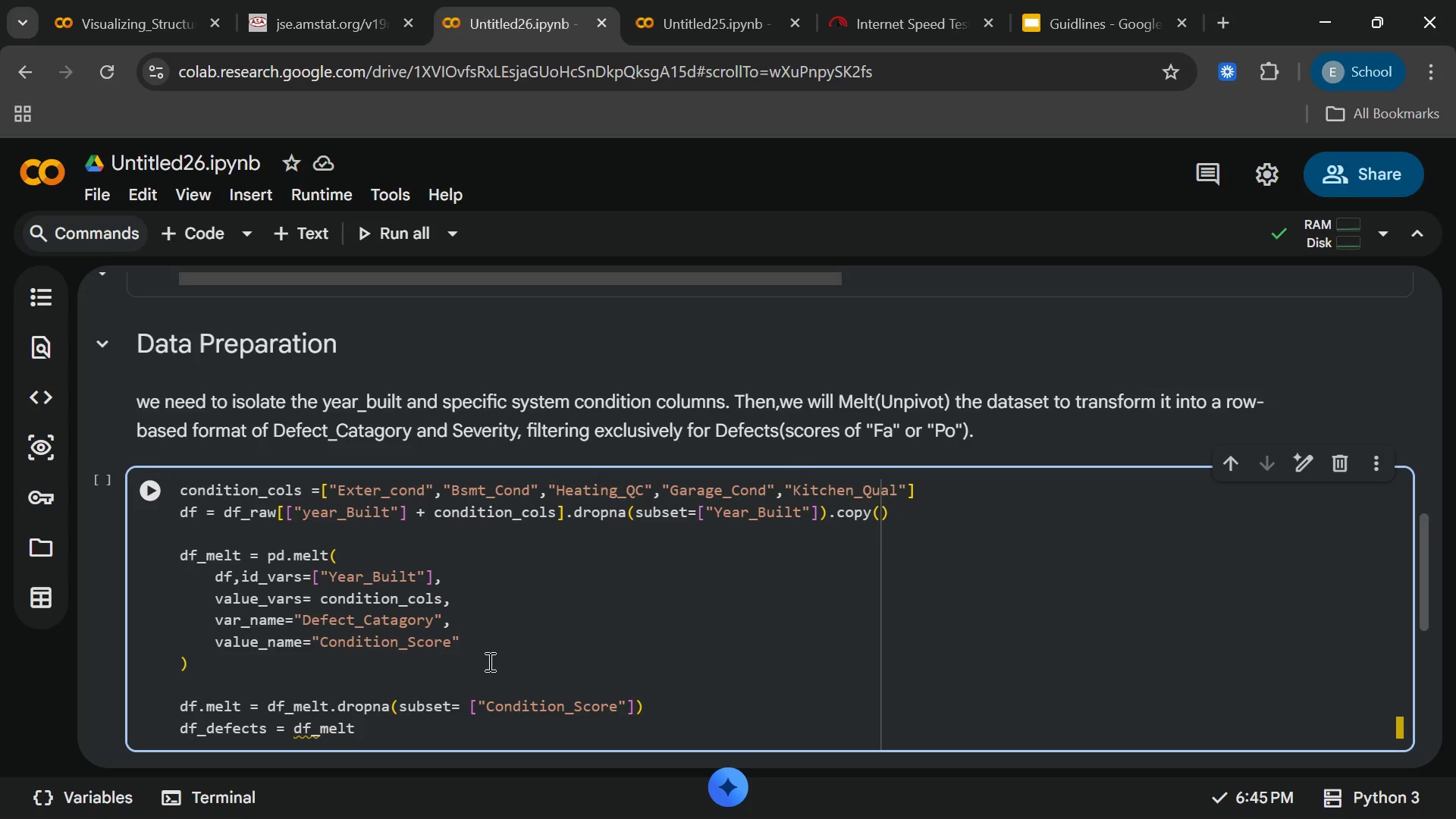 
key(Enter)
 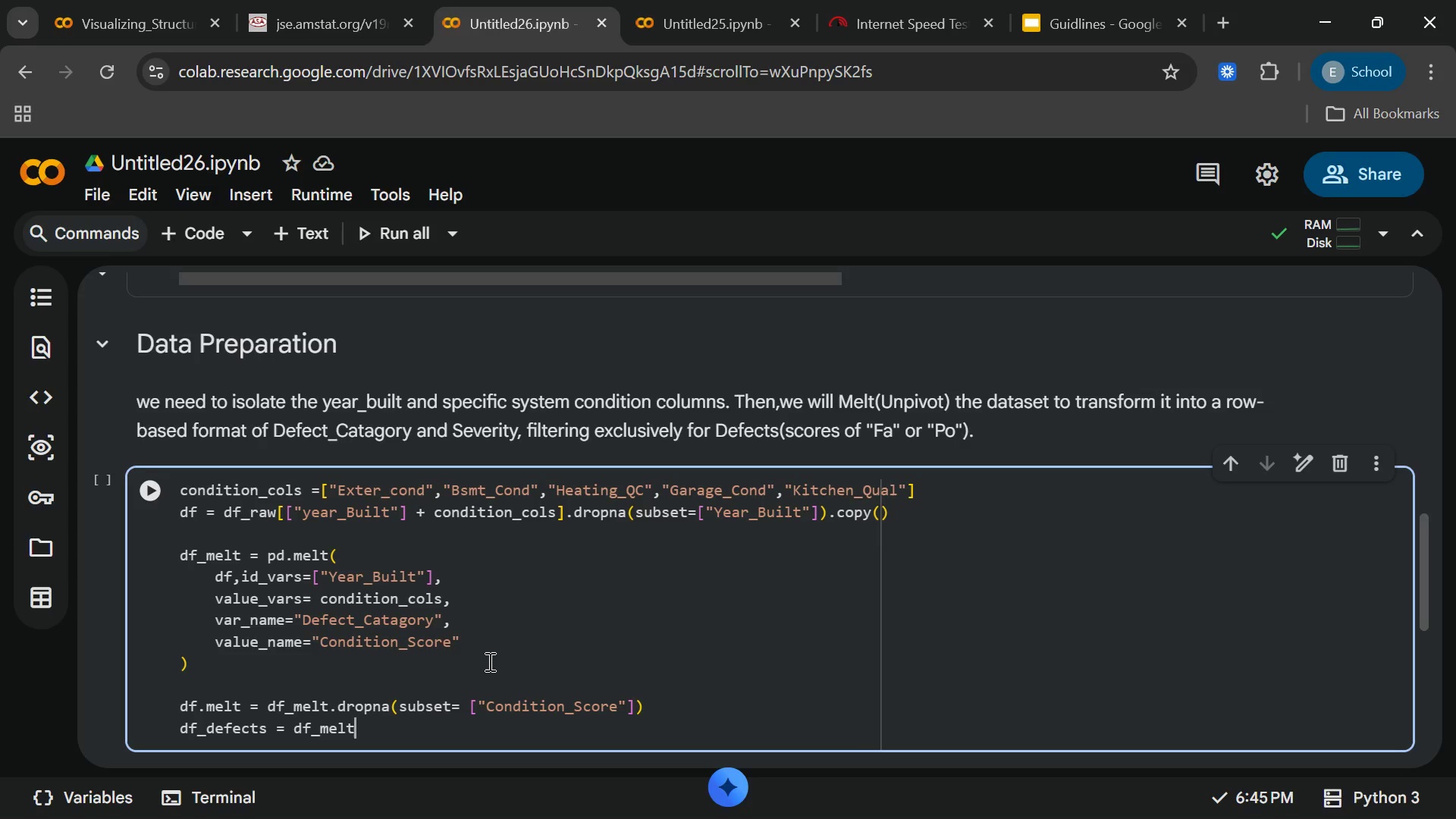 
type([df)
 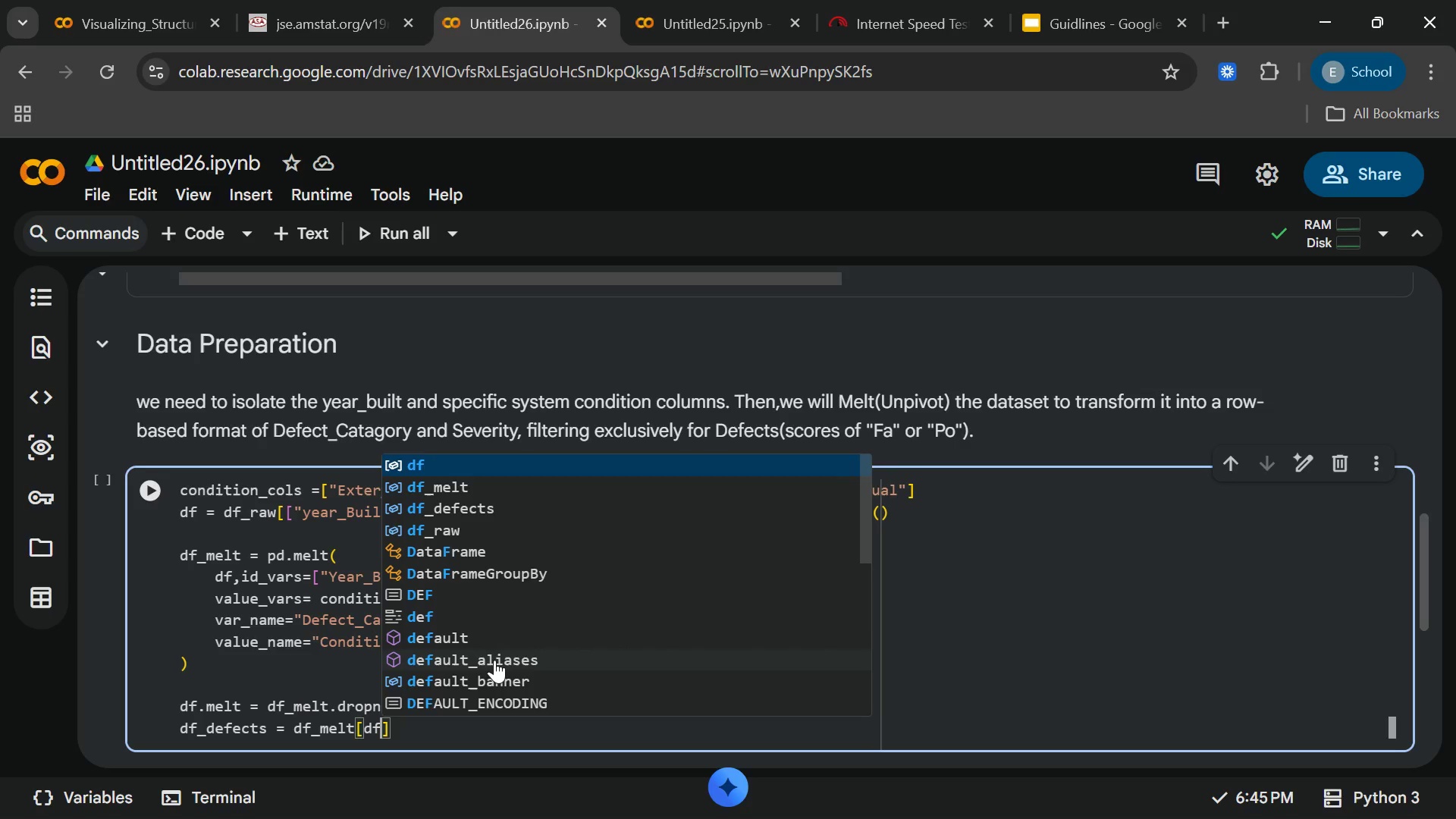 
wait(8.27)
 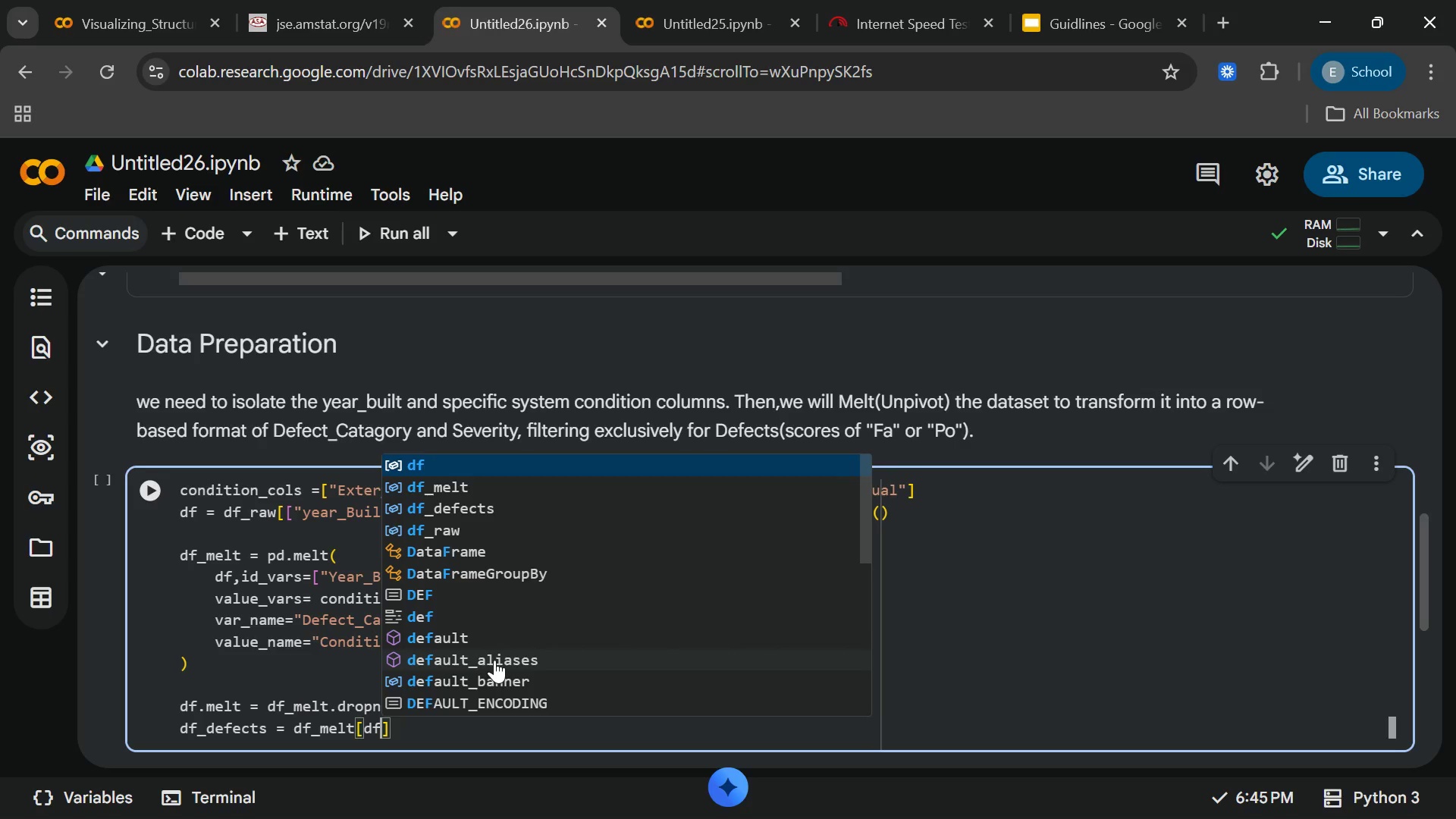 
type(_mlet)
 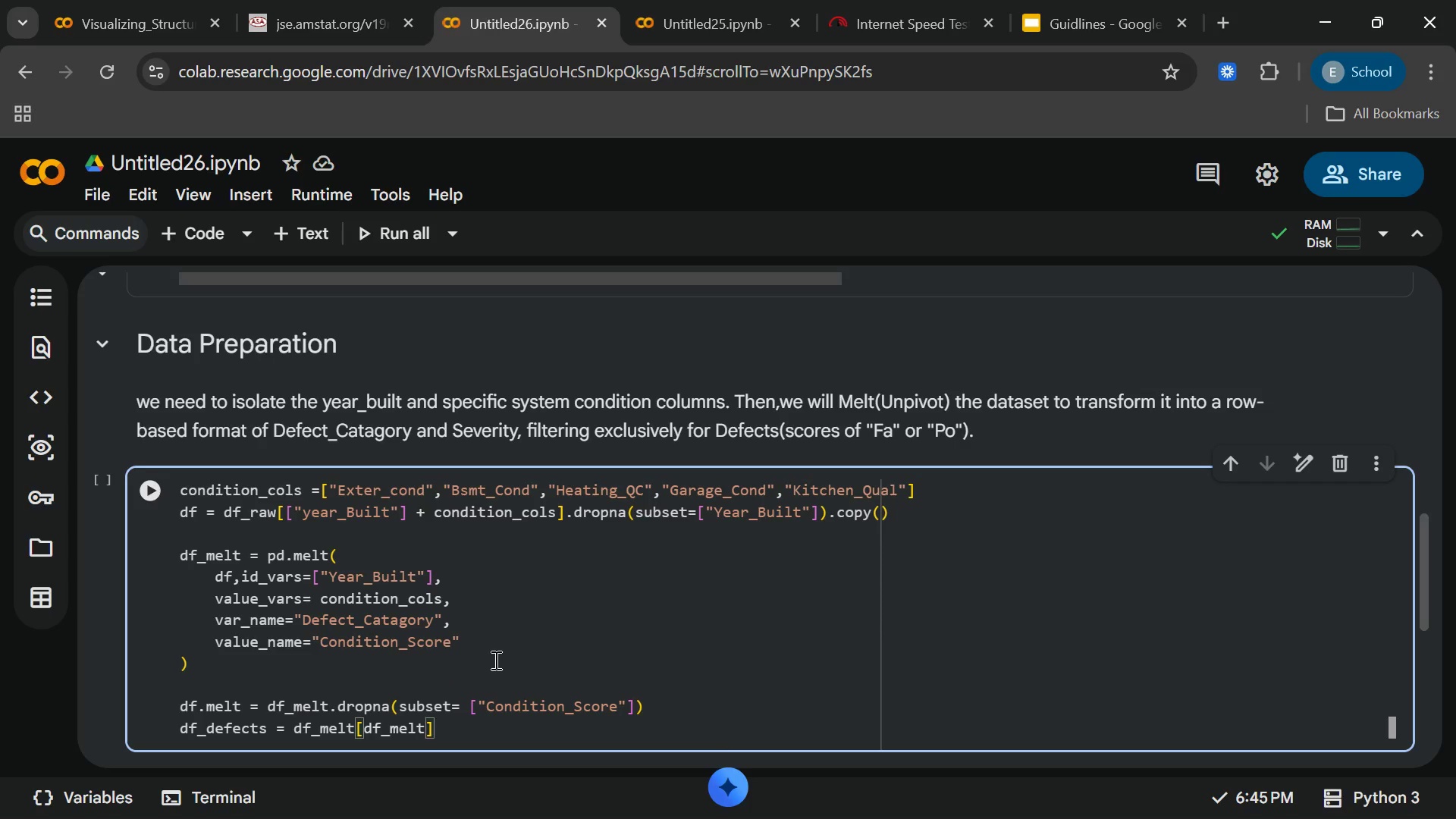 
key(Enter)
 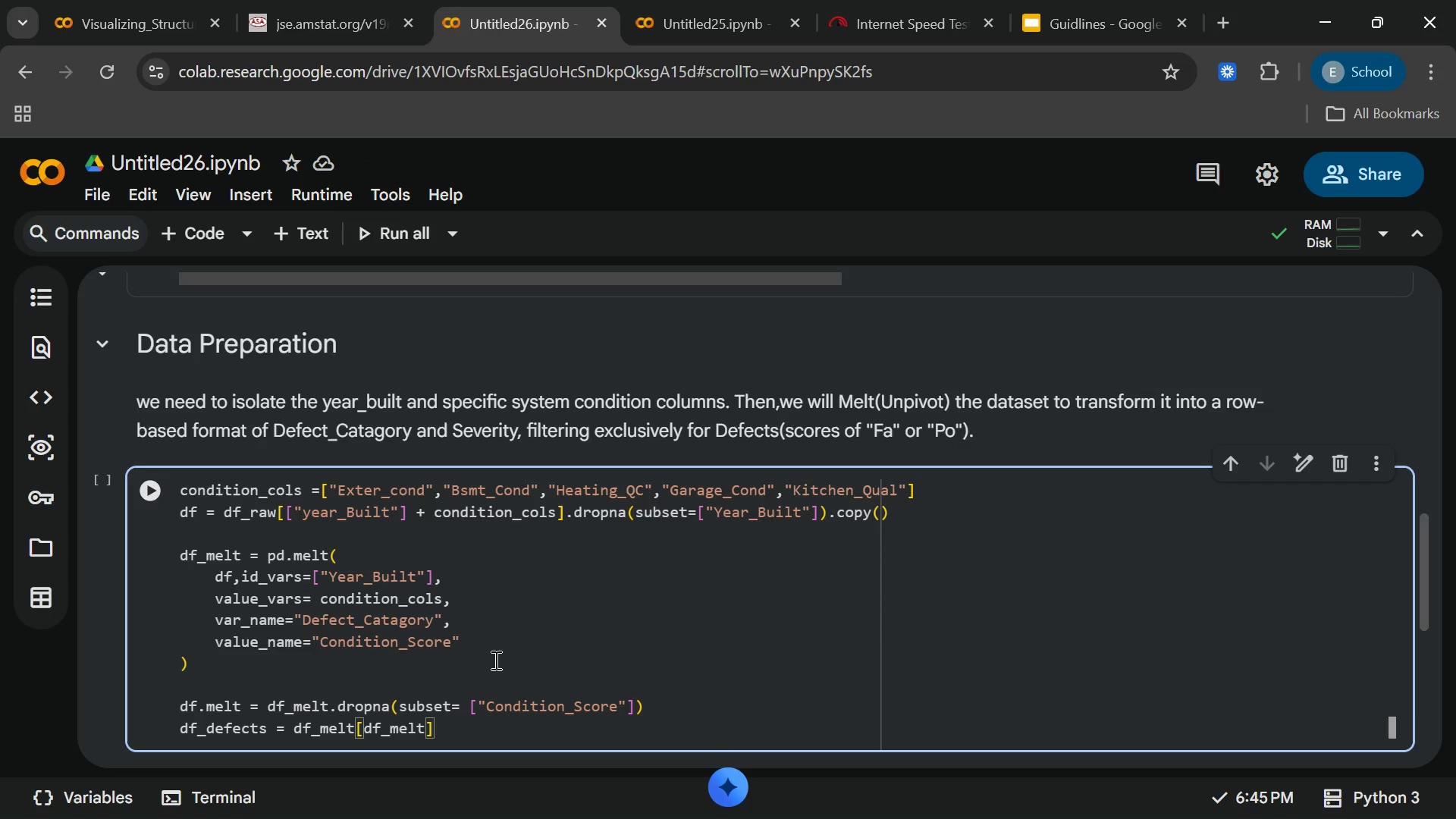 
wait(6.95)
 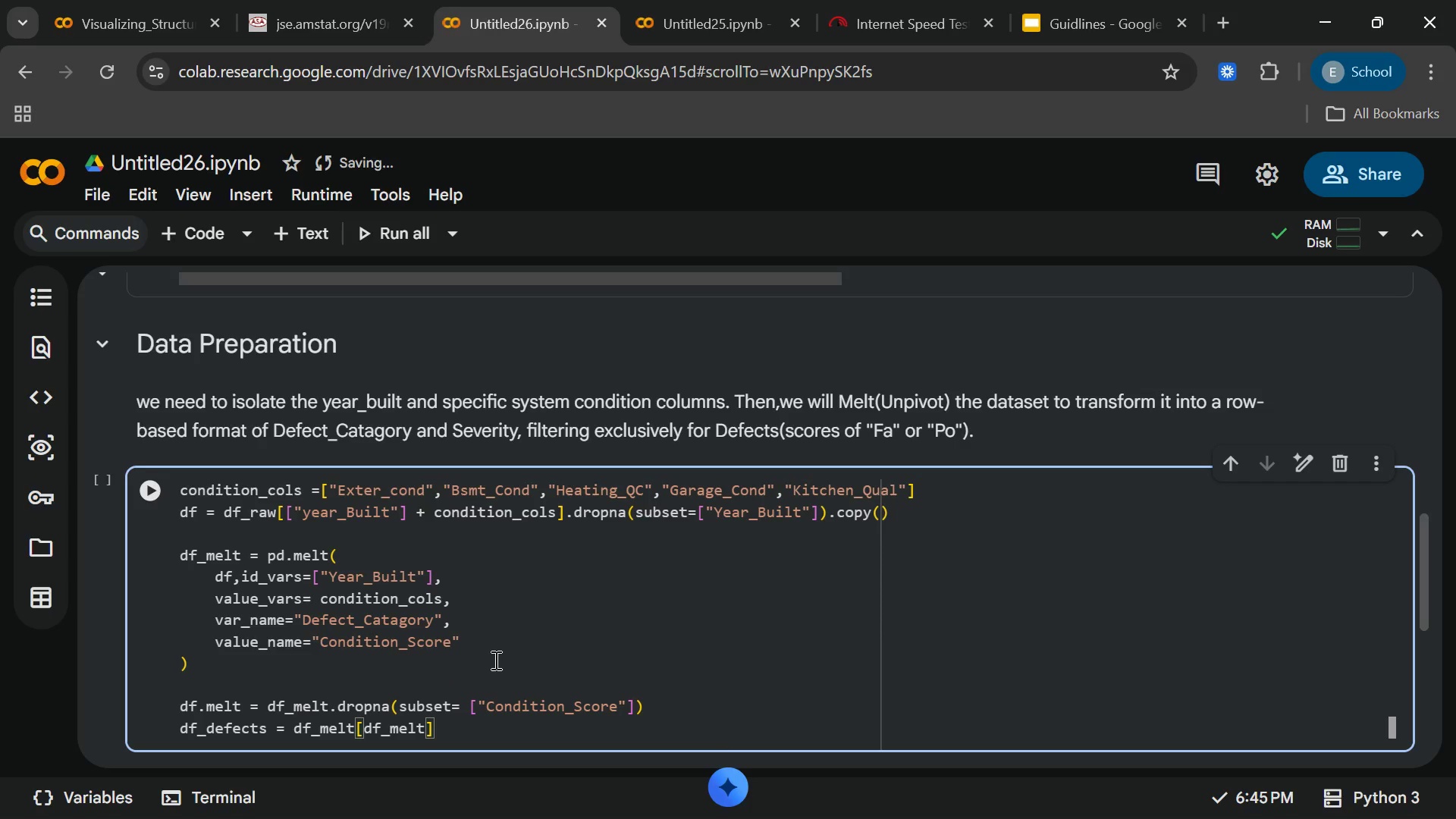 
key(BracketLeft)
 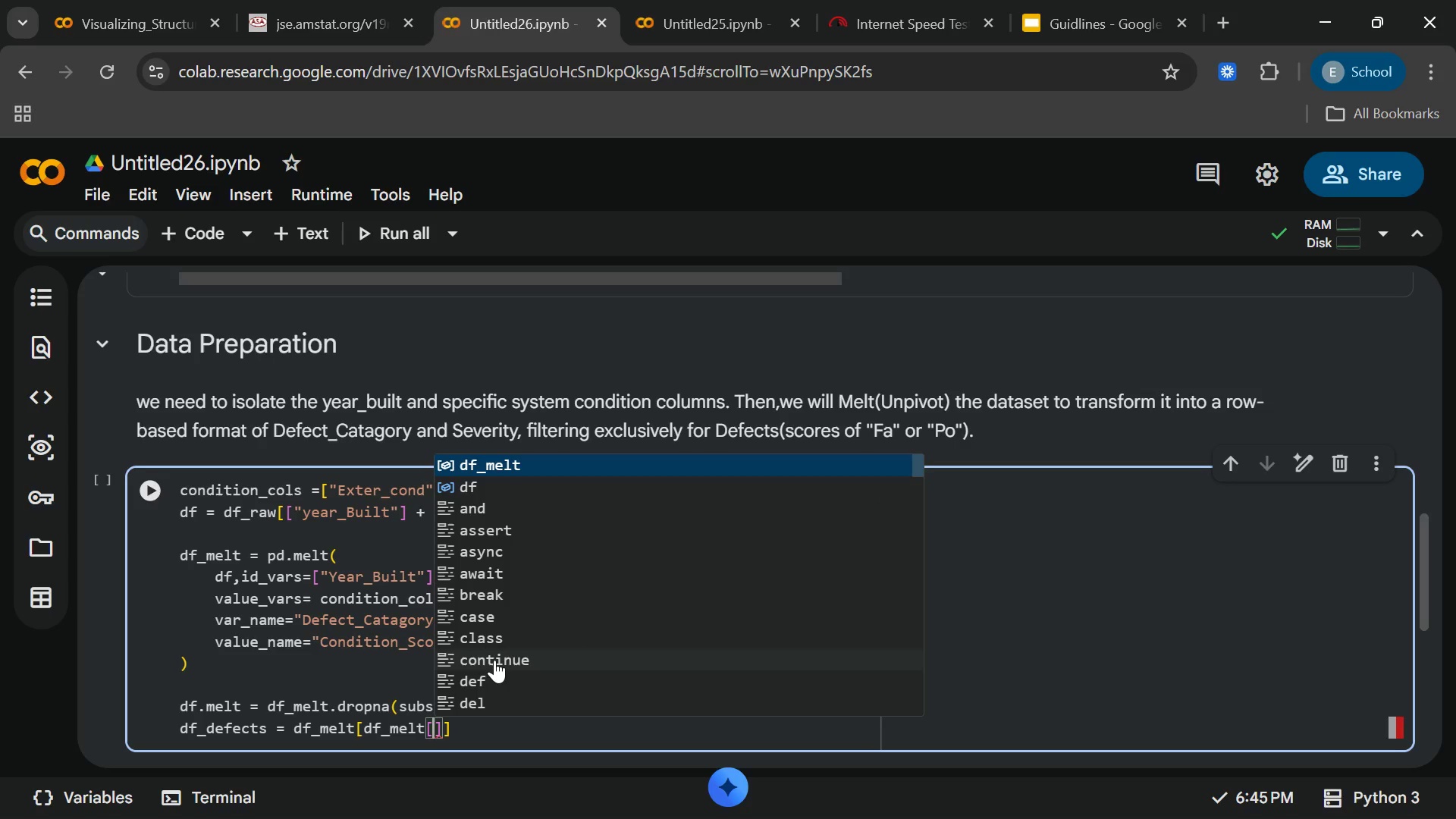 
type("Condition_Score)
 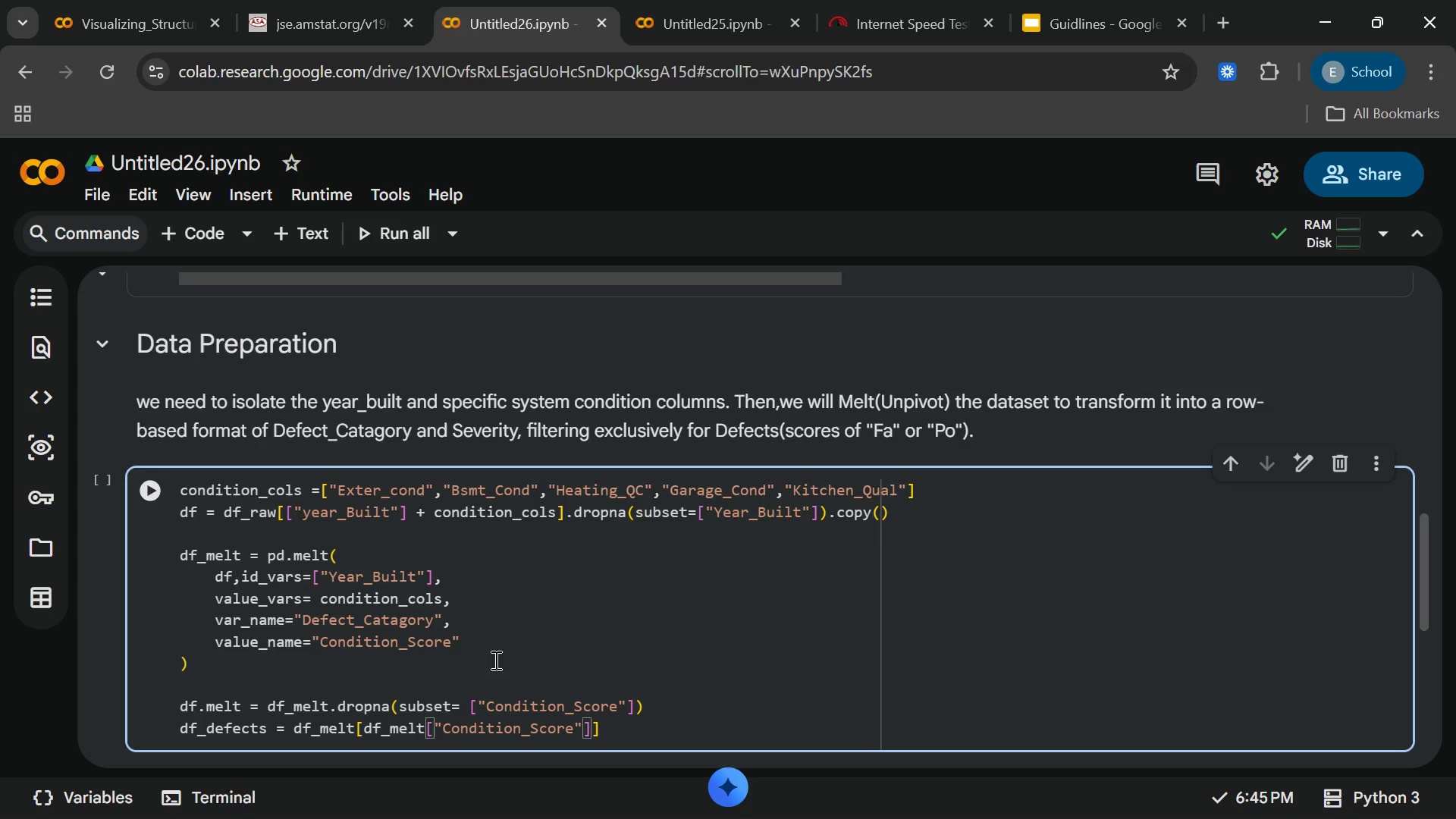 
key(ArrowRight)
 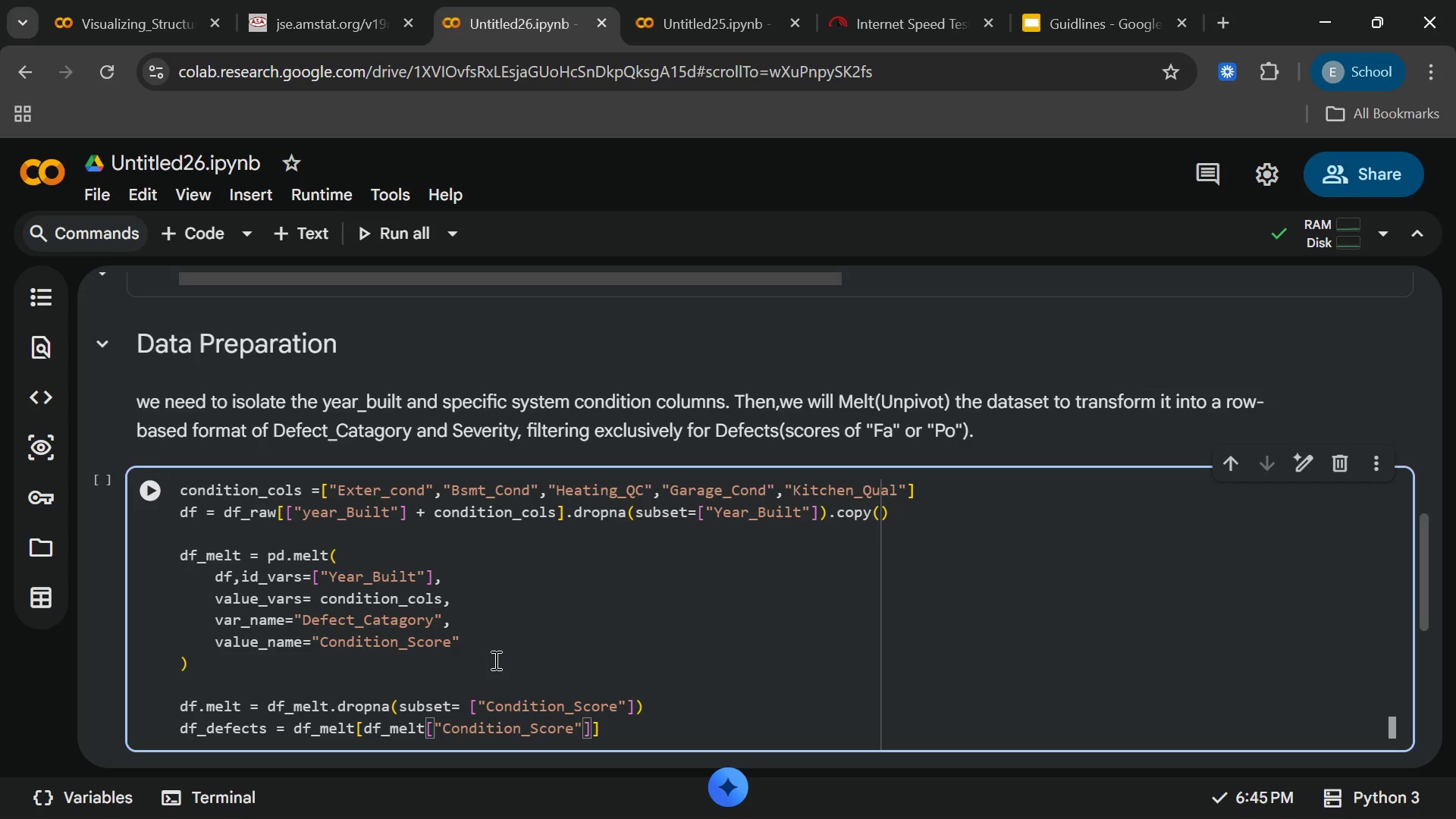 
wait(8.66)
 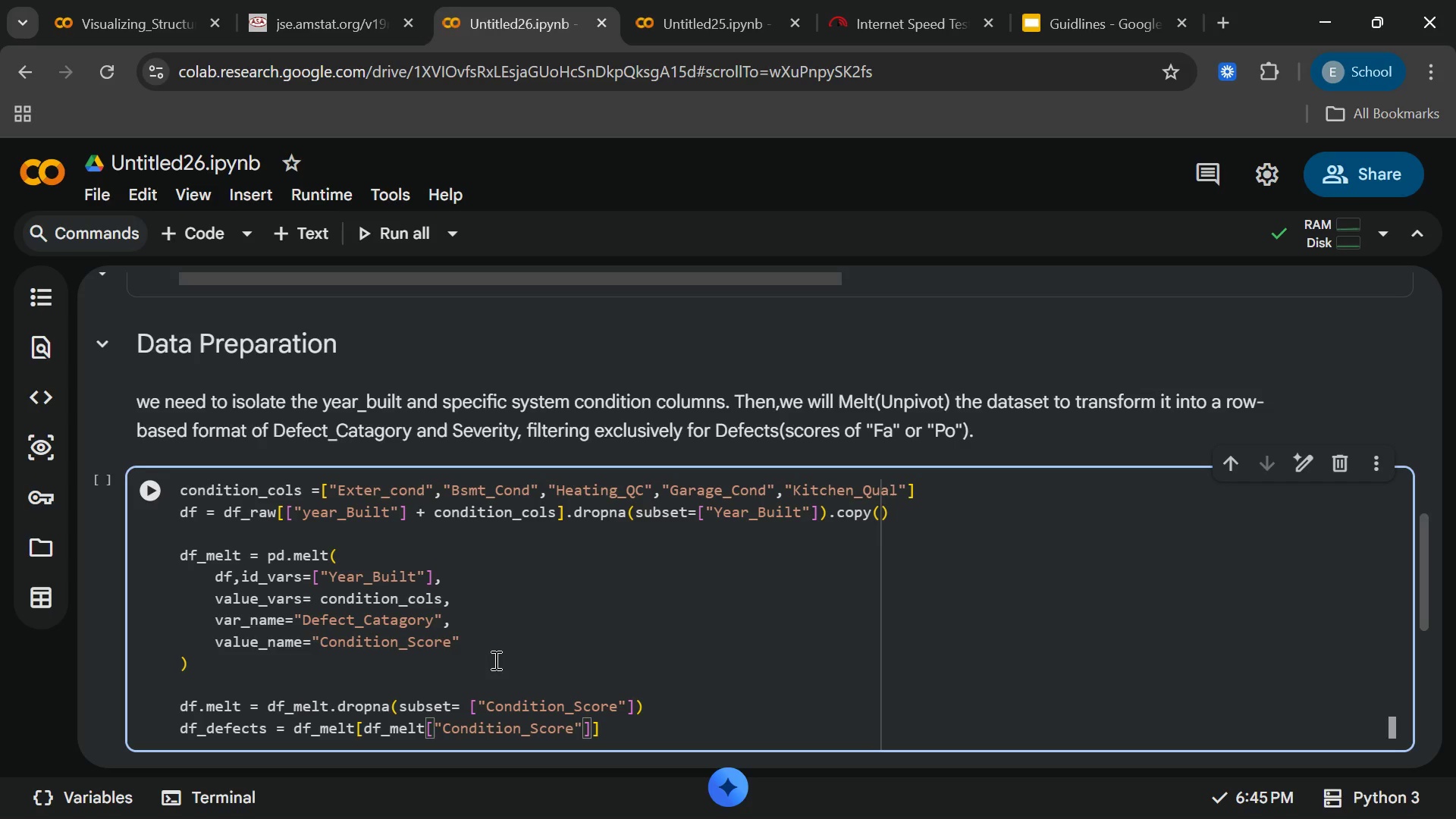 
key(ArrowRight)
 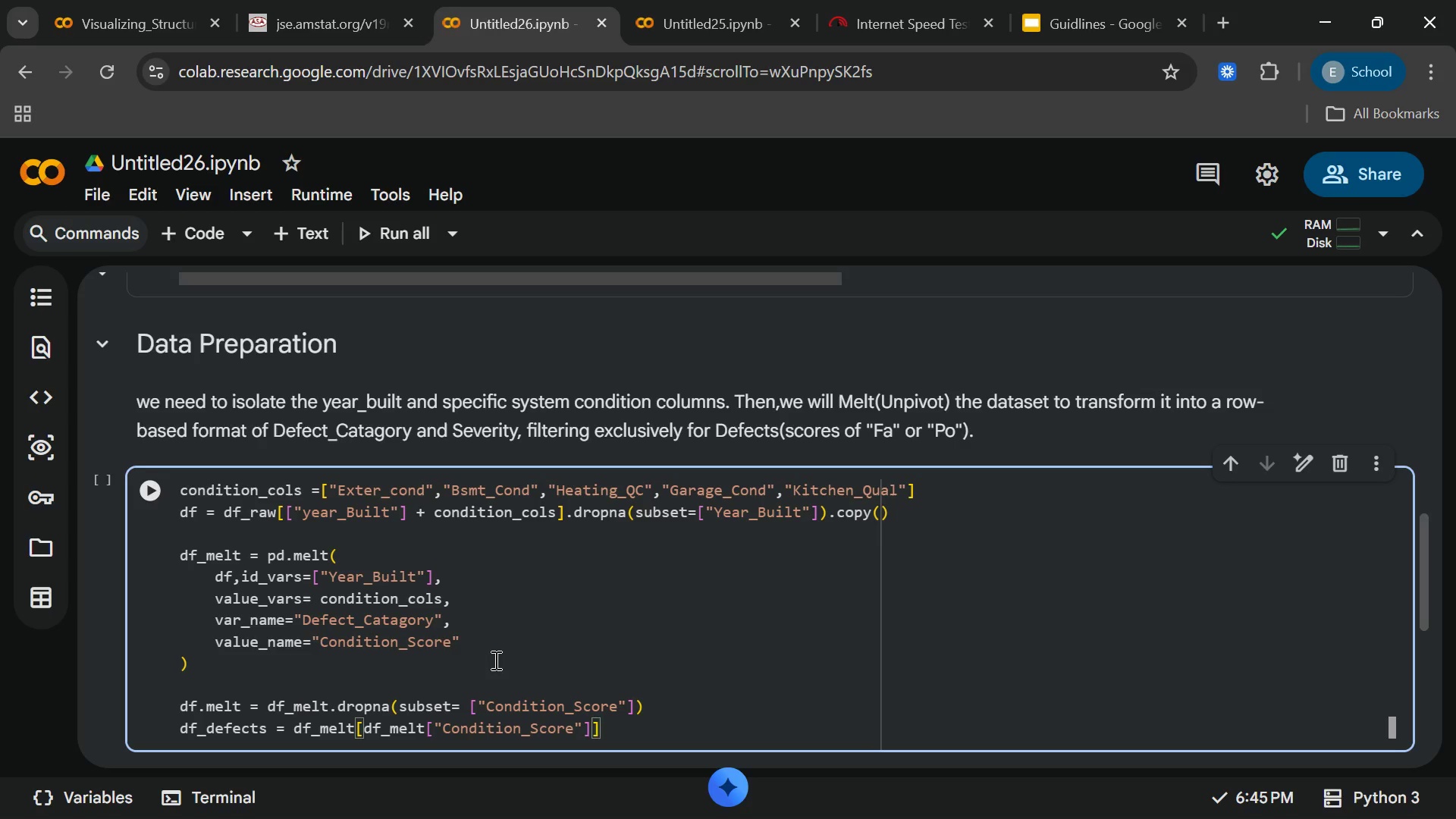 
type(.isin)
 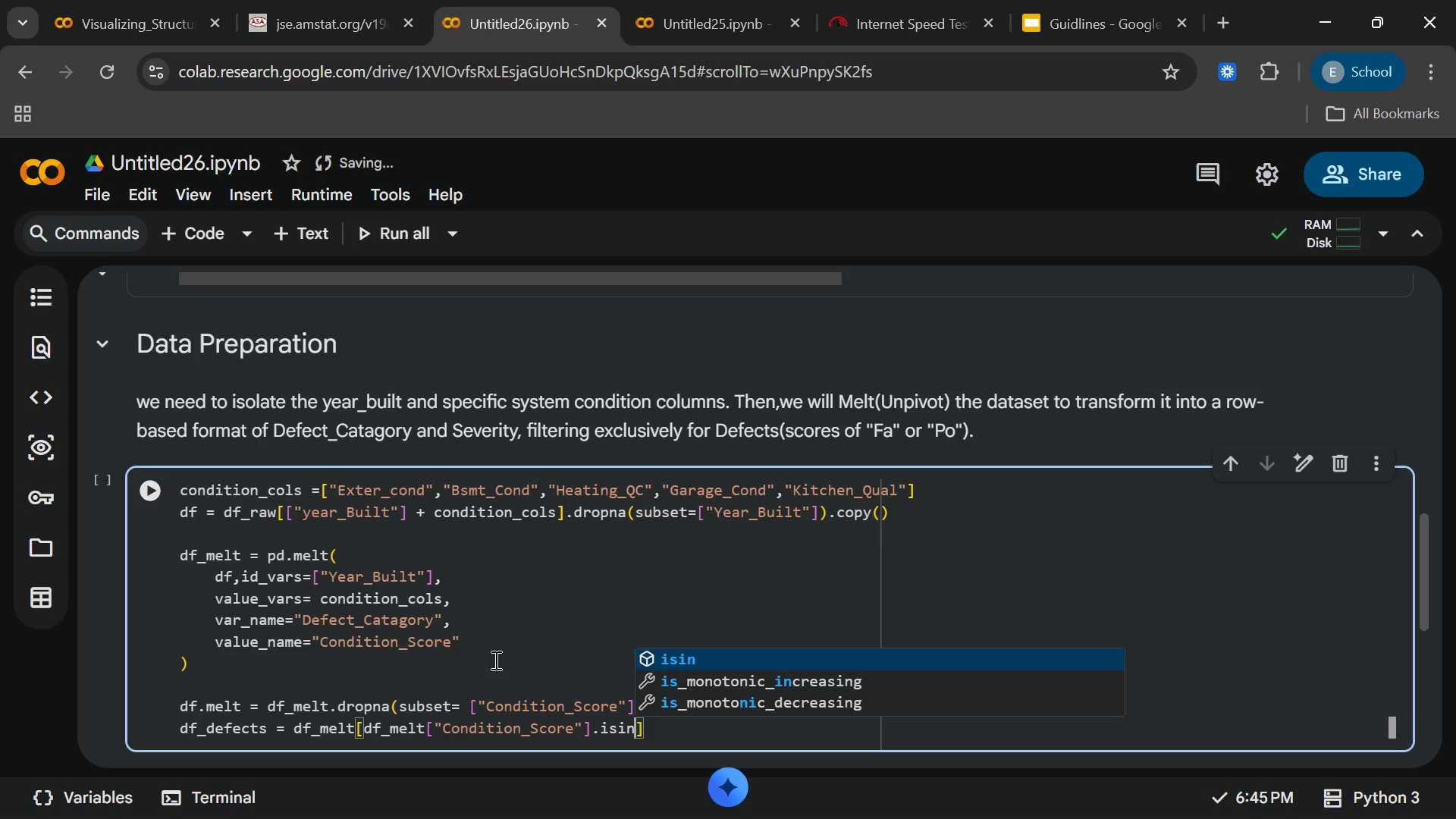 
key(Shift+9)
 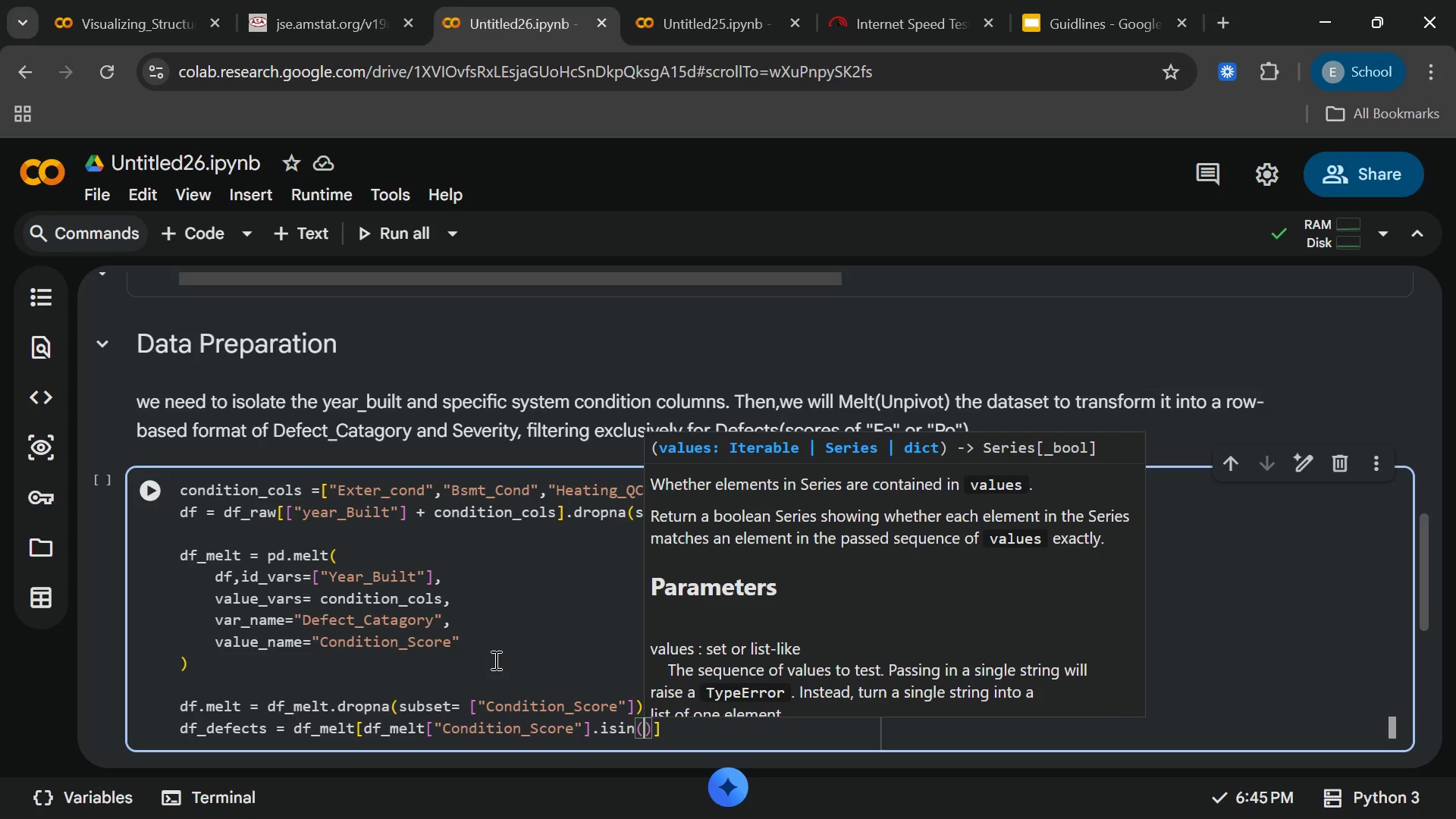 
hold_key(key=ShiftRight, duration=0.47)
 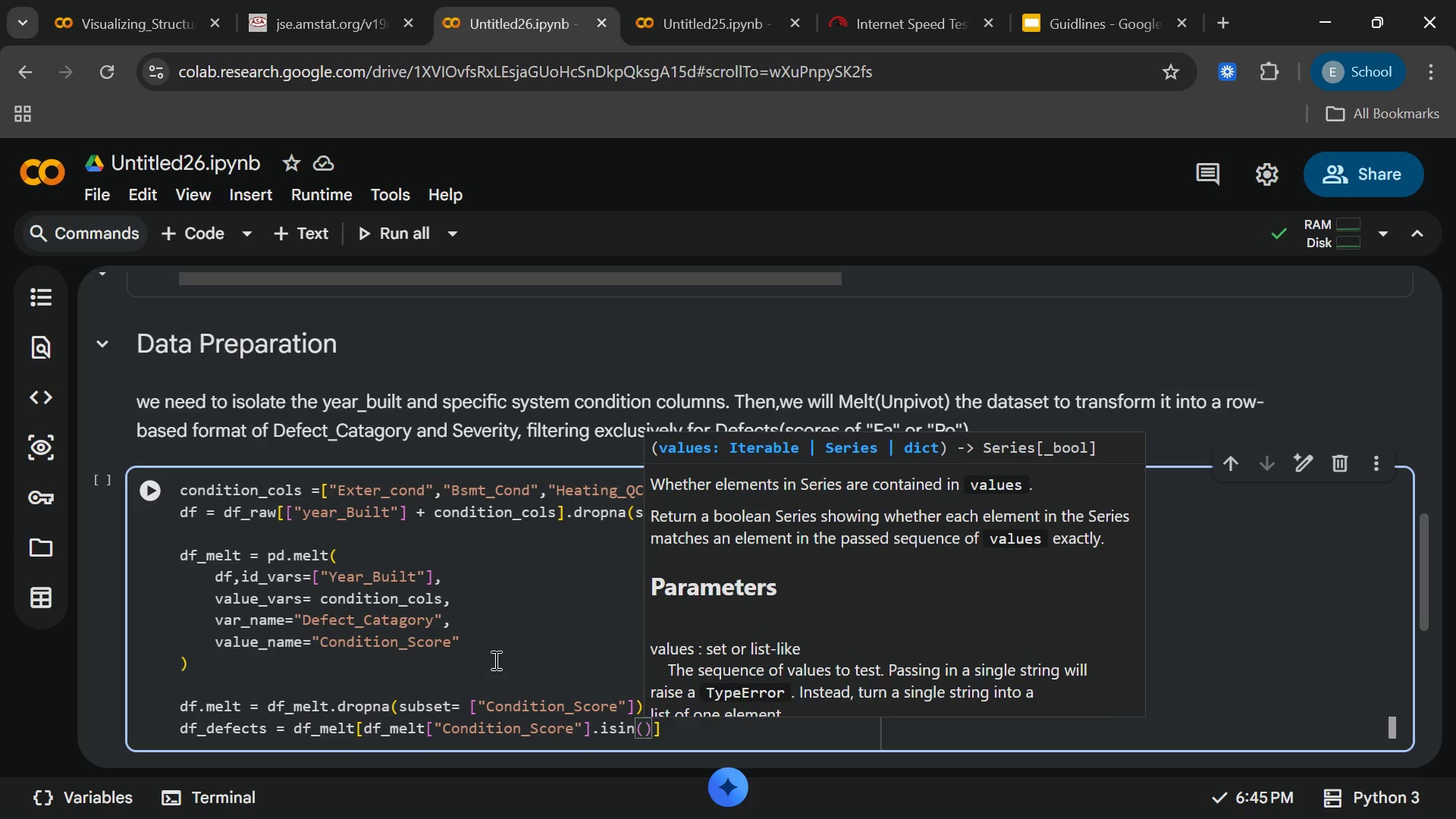 
type(["Fa)
 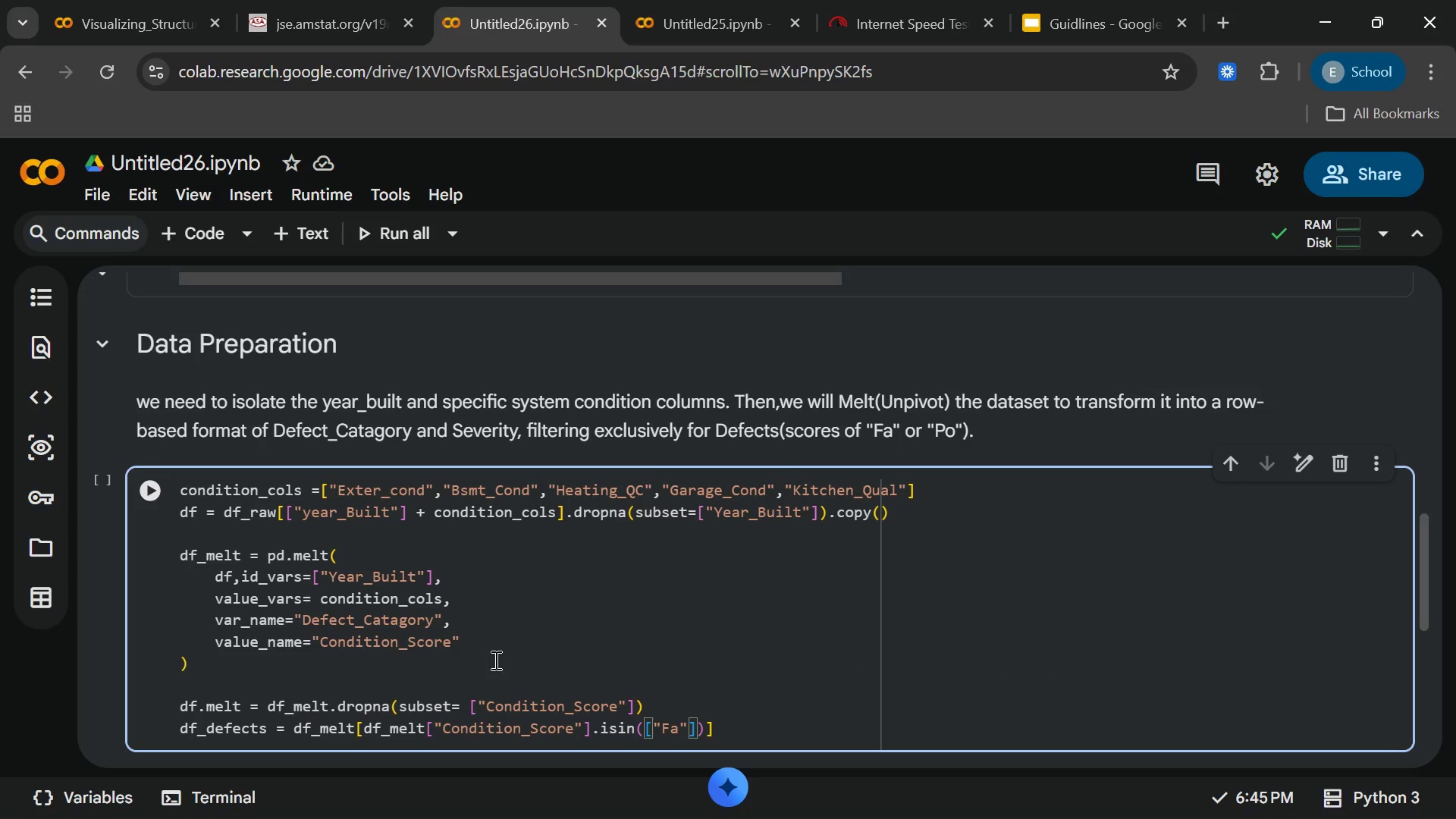 
key(ArrowRight)
 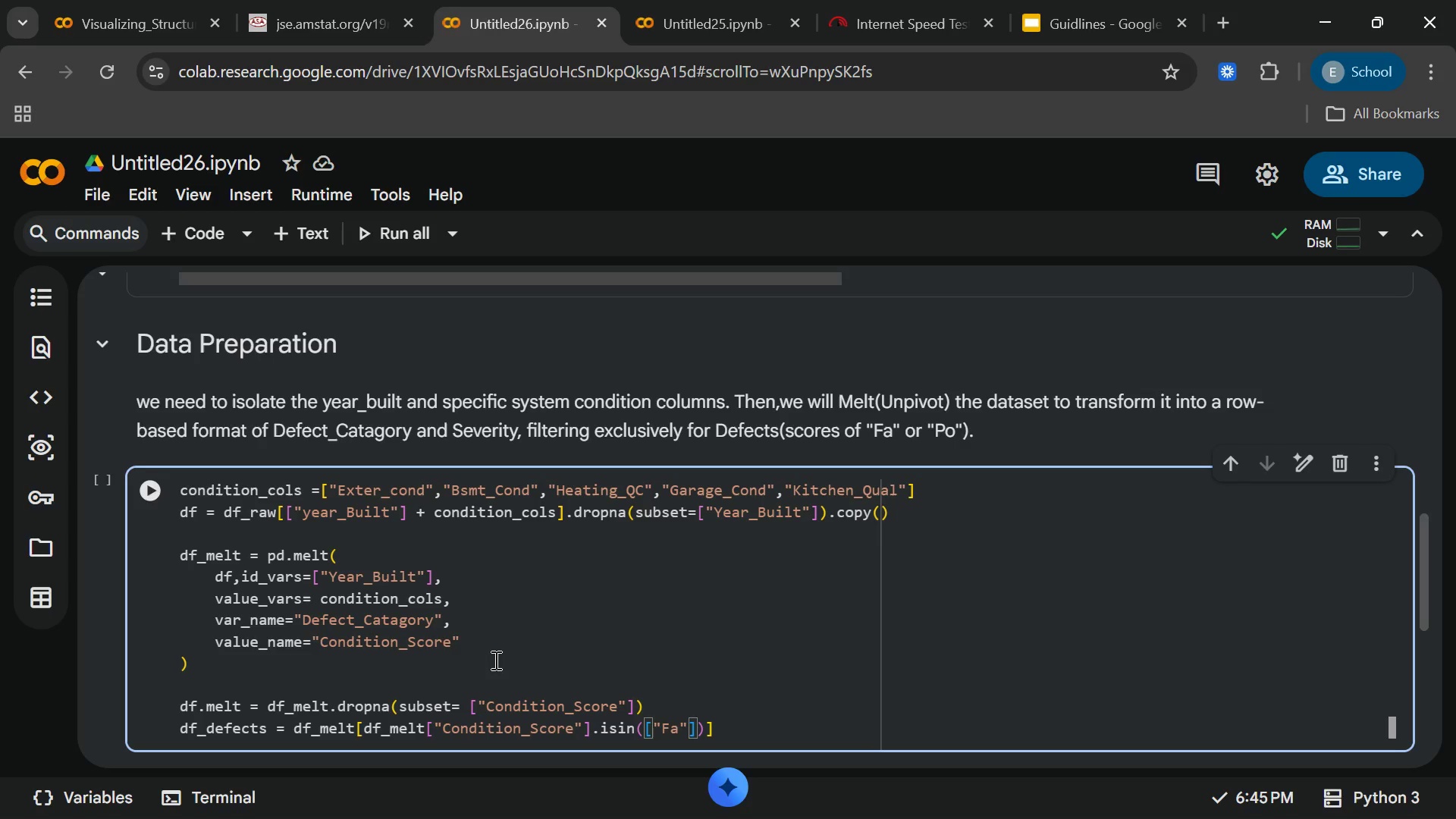 
type(,"Po)
 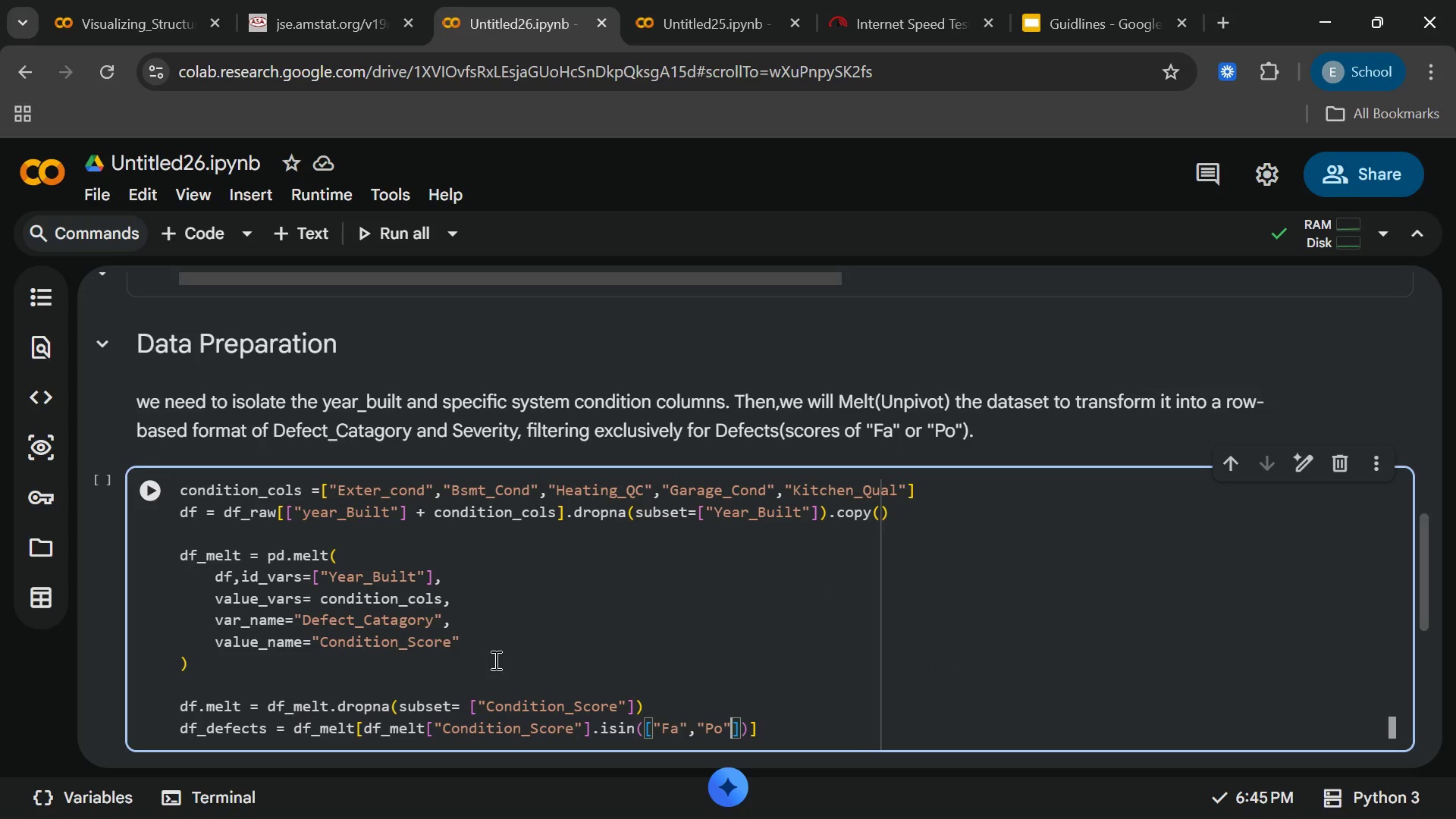 
 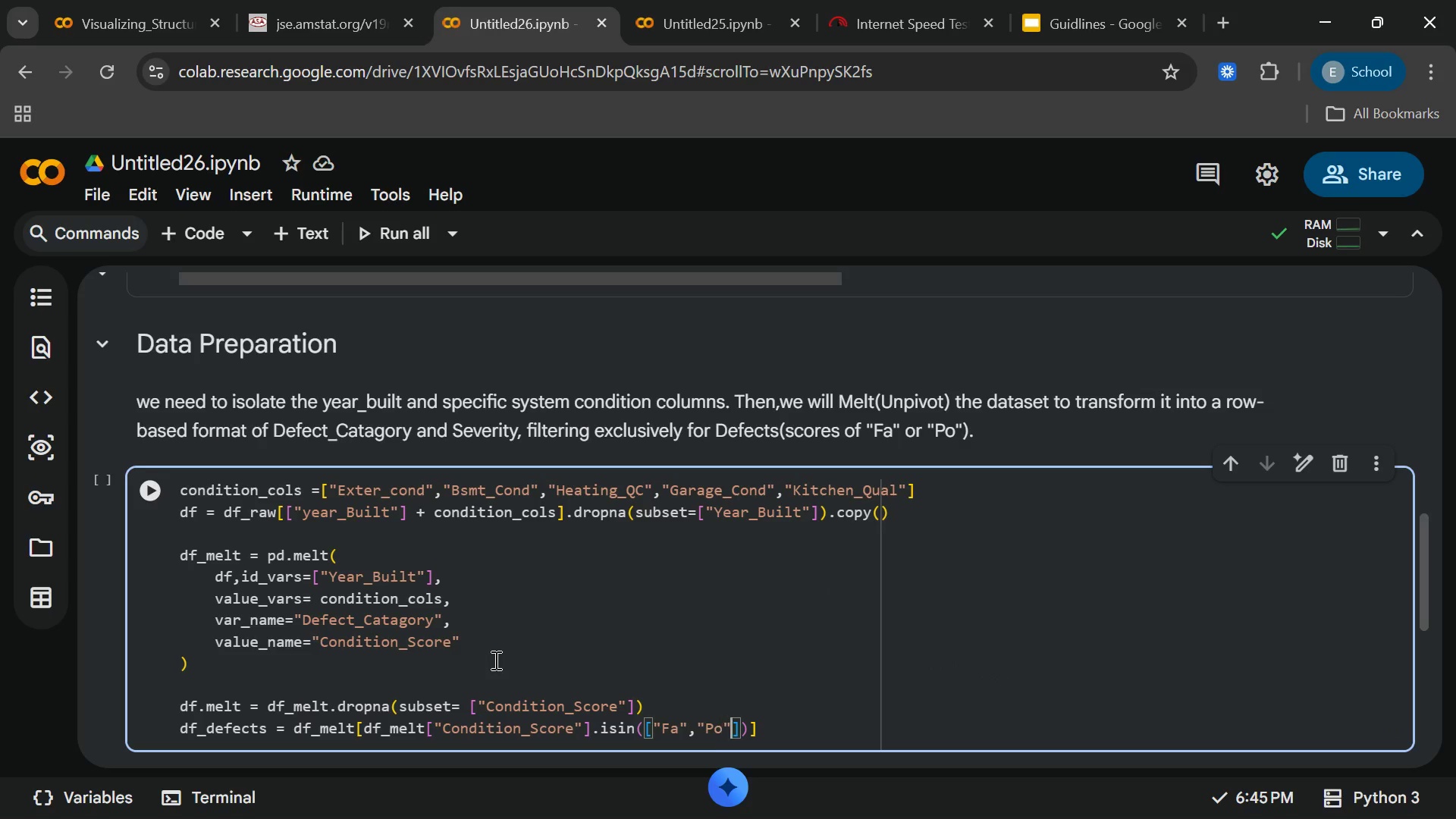 
key(ArrowRight)
 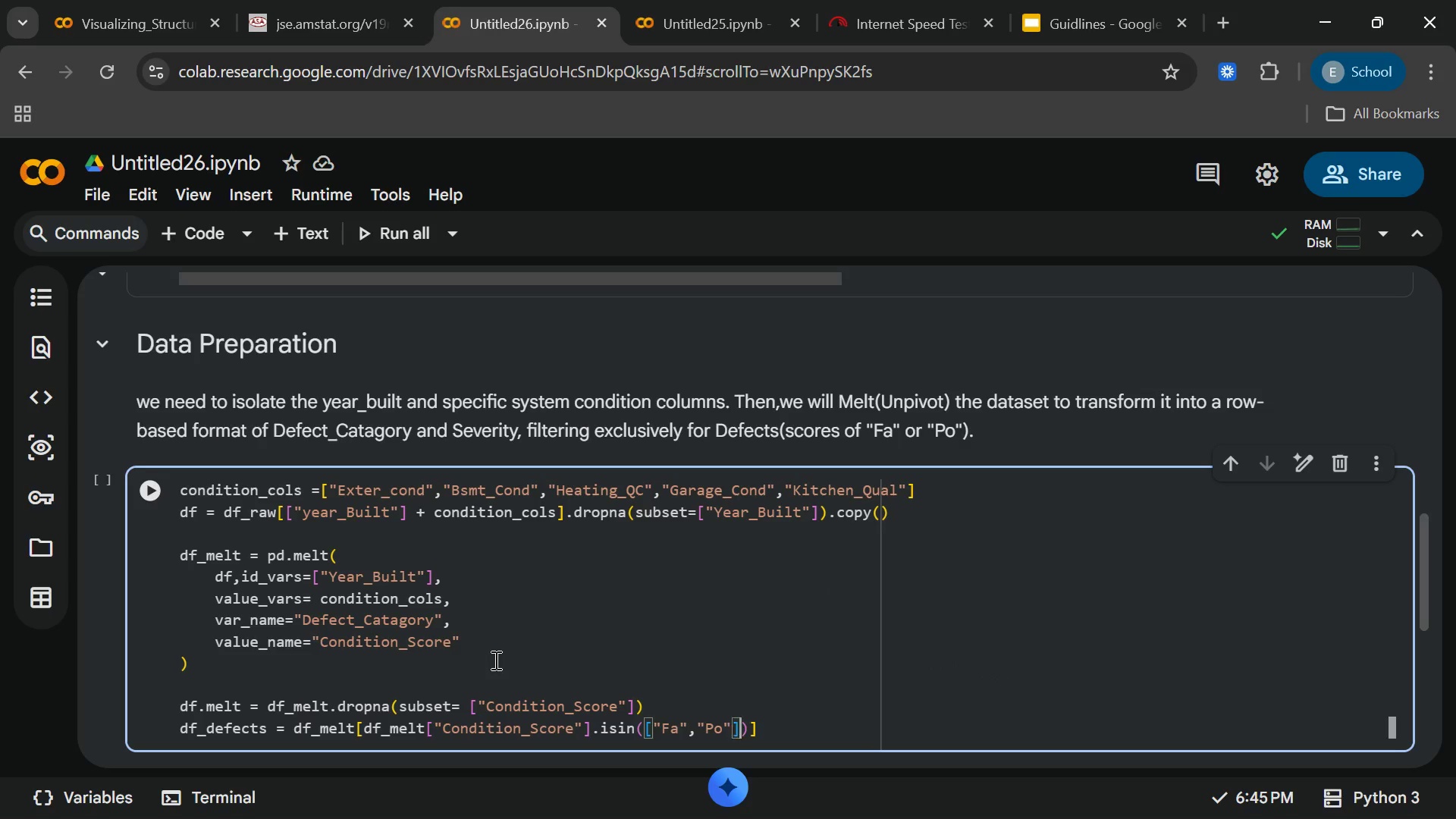 
key(ArrowRight)
 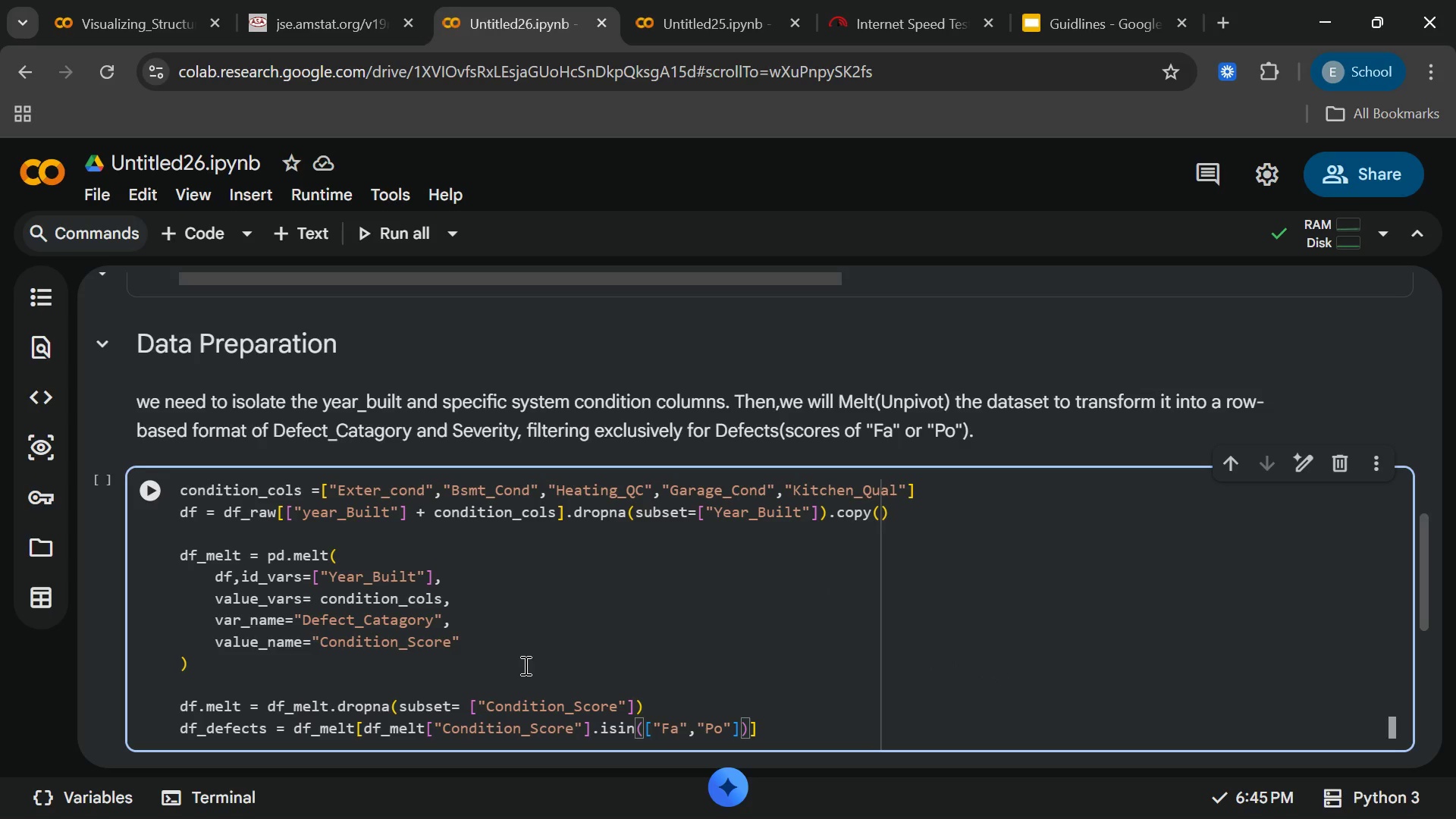 
key(ArrowRight)
 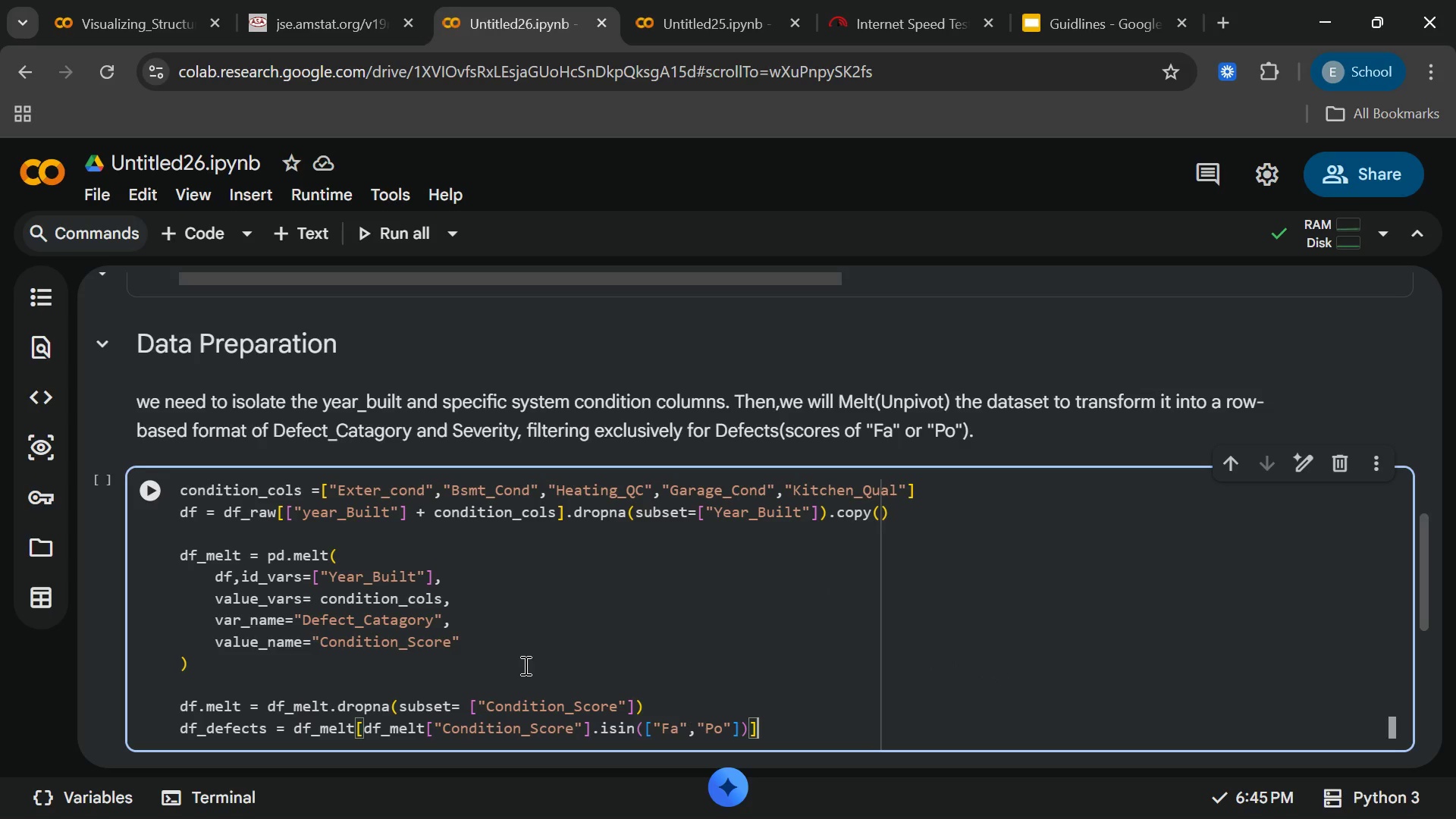 
key(ArrowRight)
 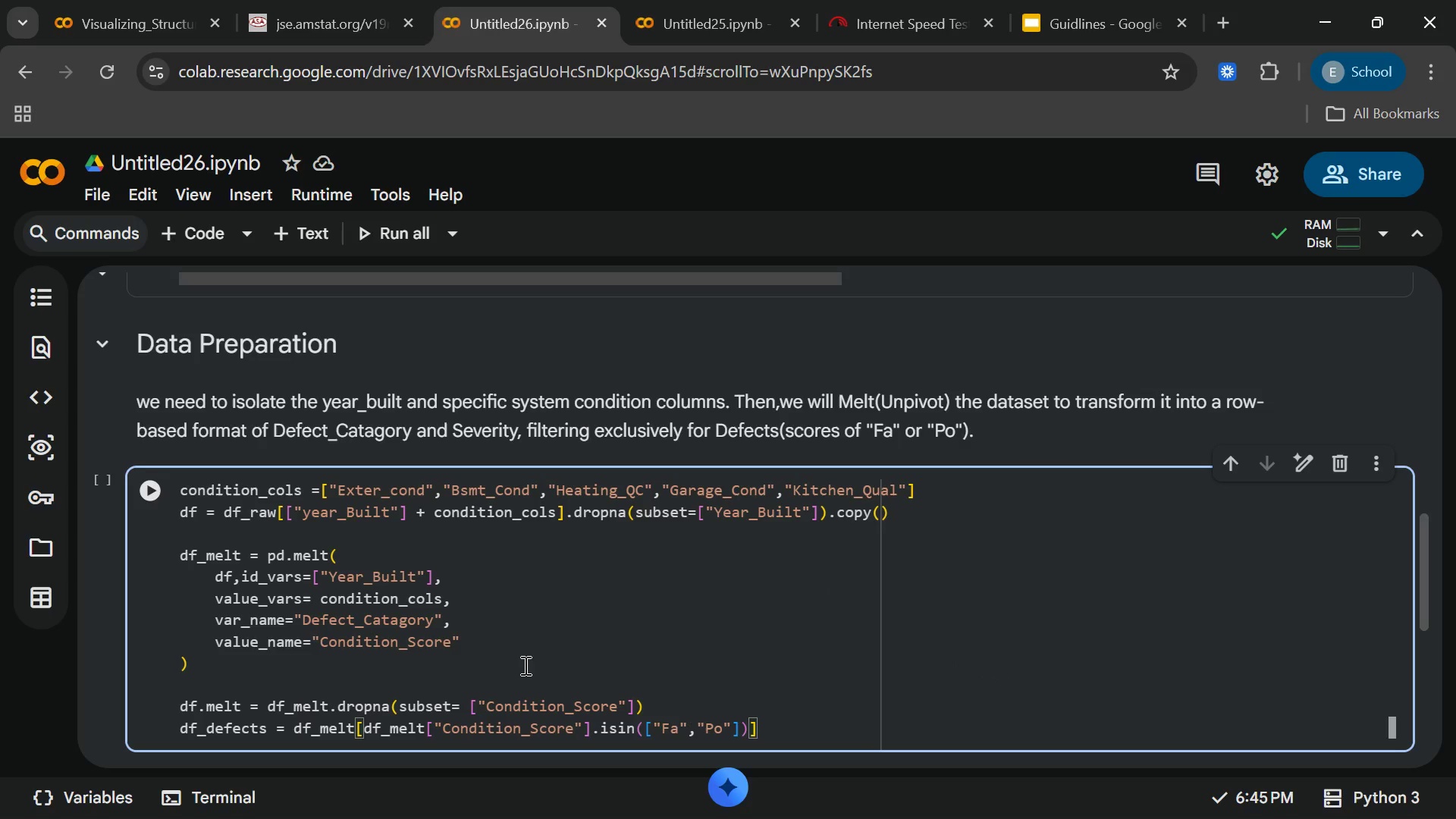 
type(.copy()
 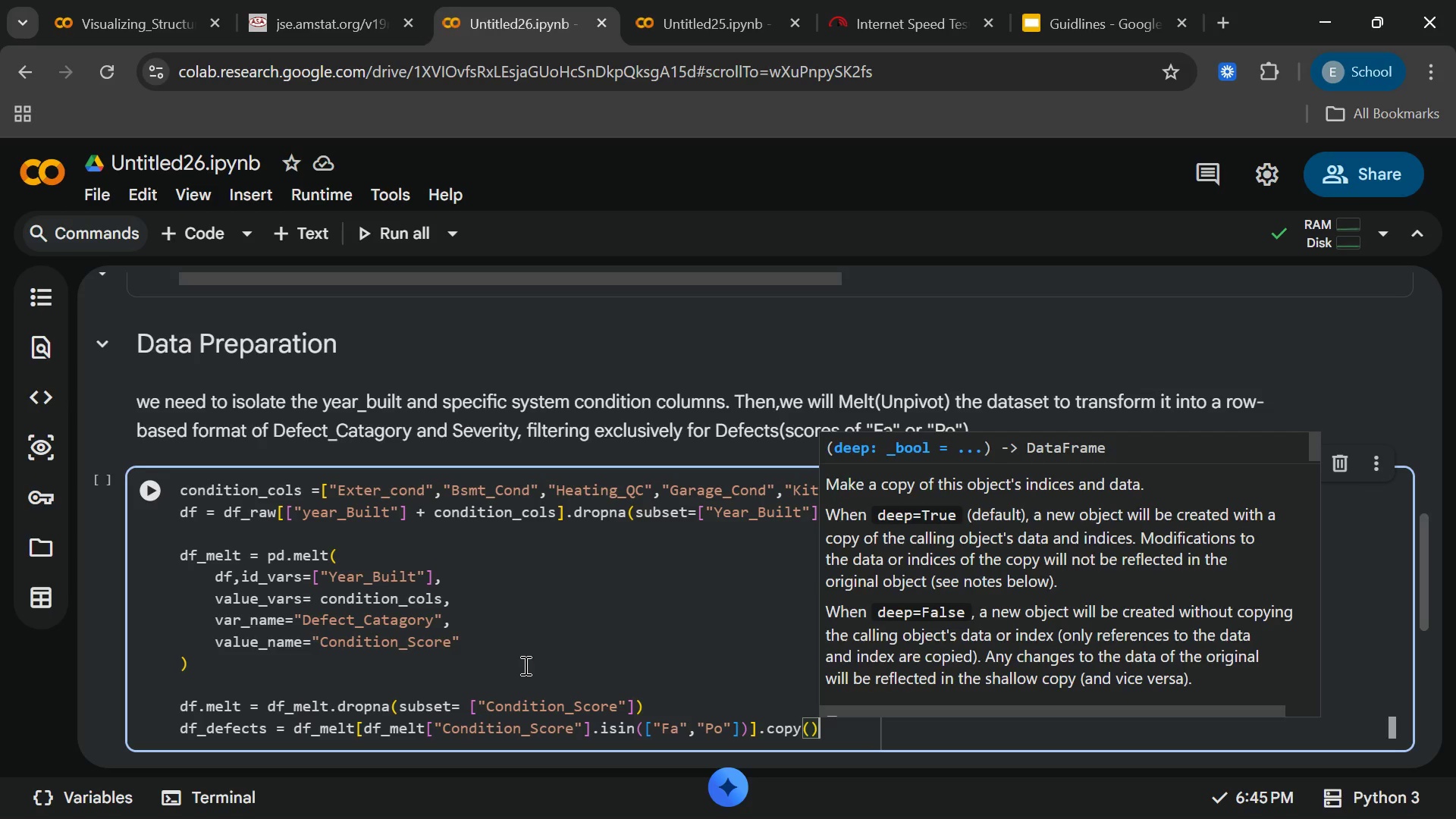 
 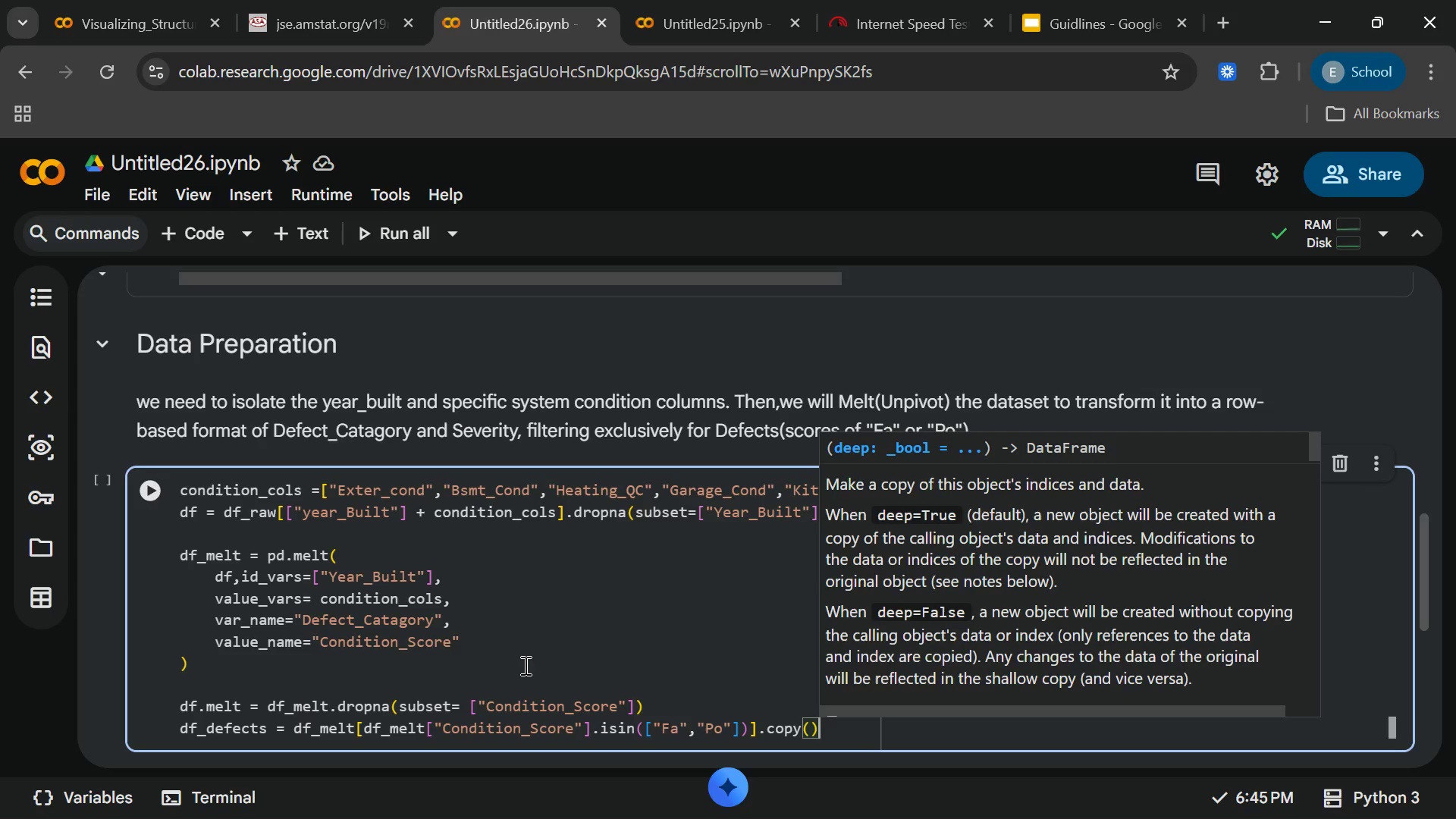 
key(ArrowRight)
 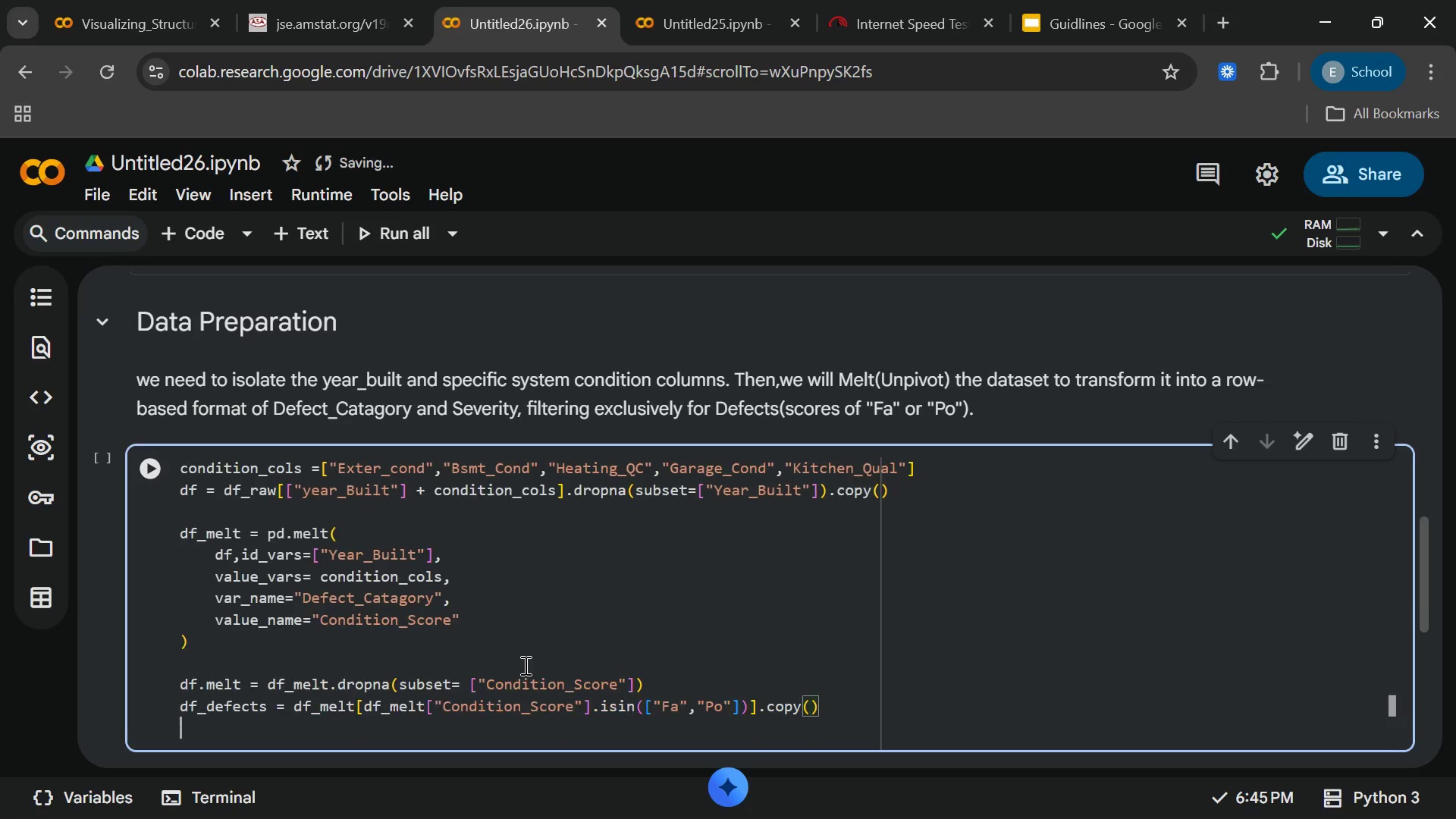 
key(Enter)
 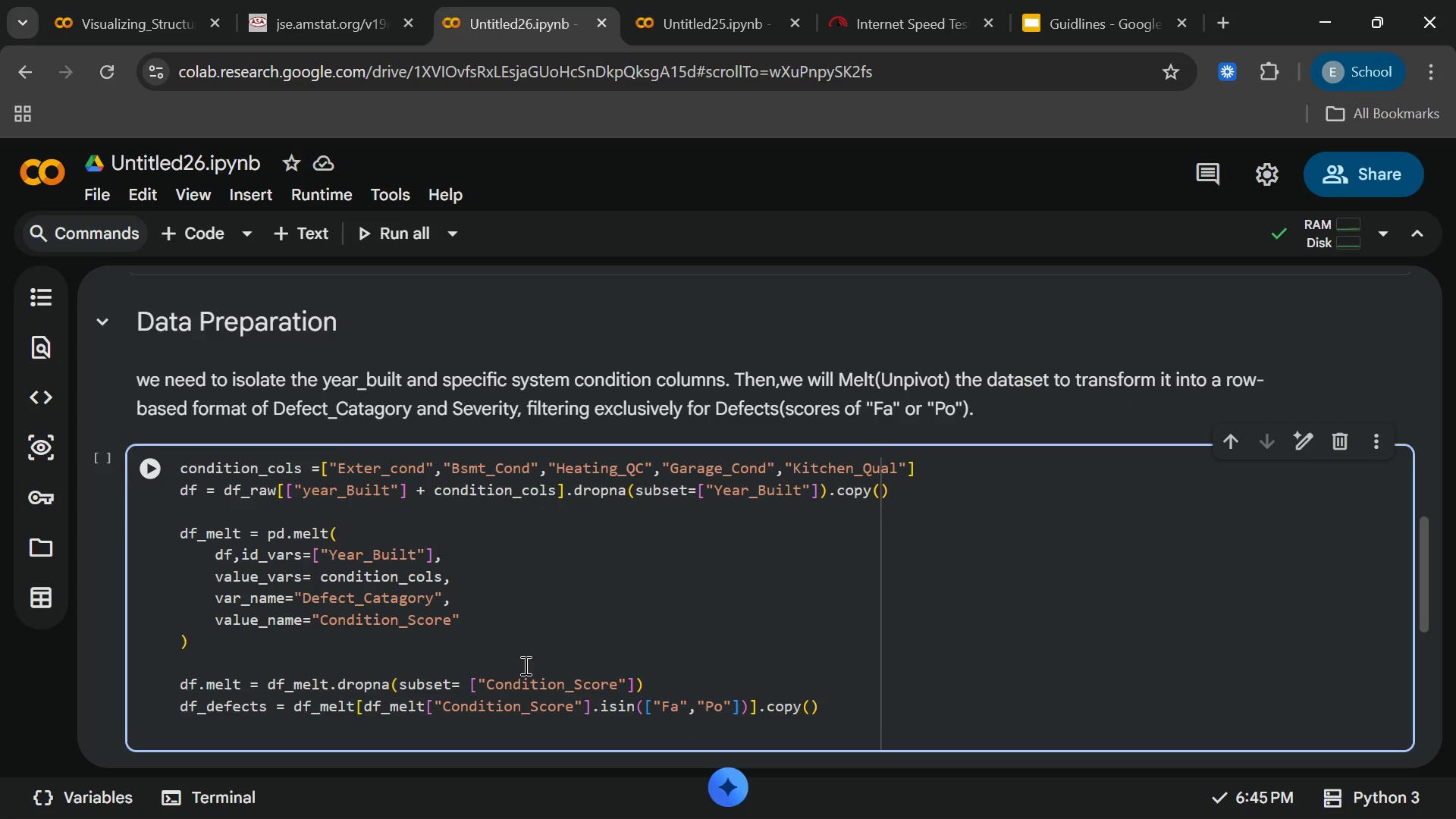 
key(Enter)
 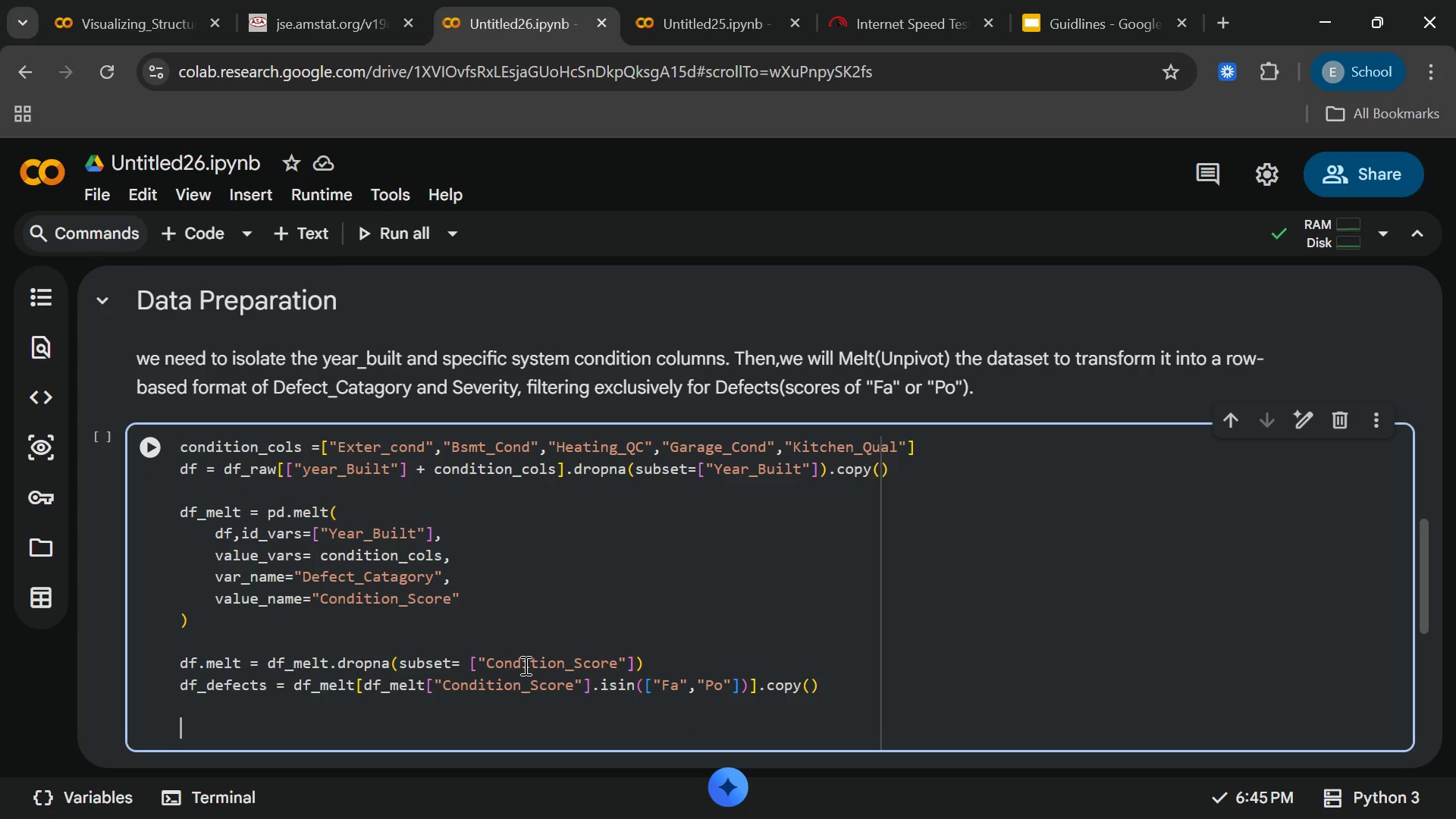 
type(df)
 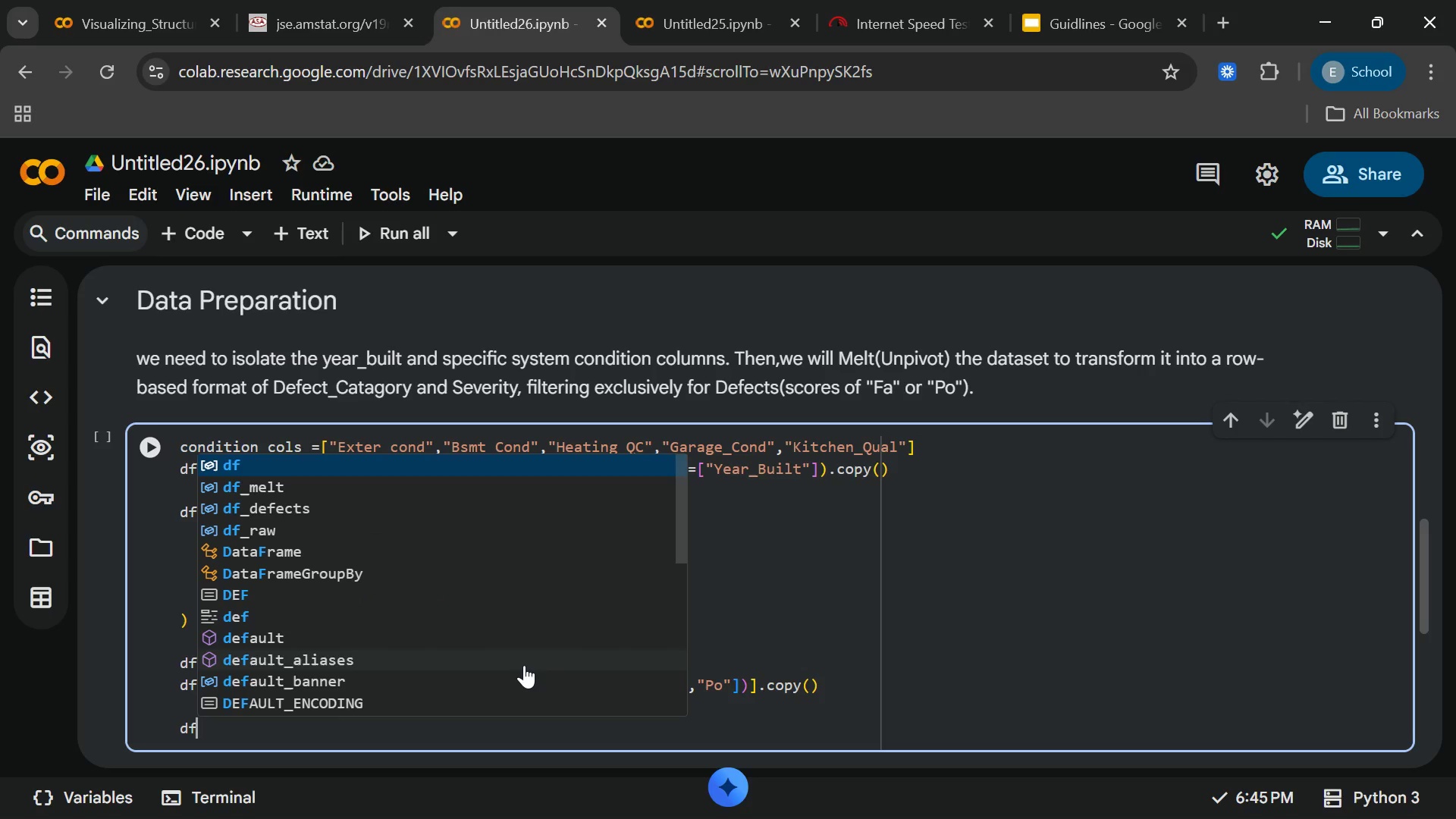 
type(_defe)
 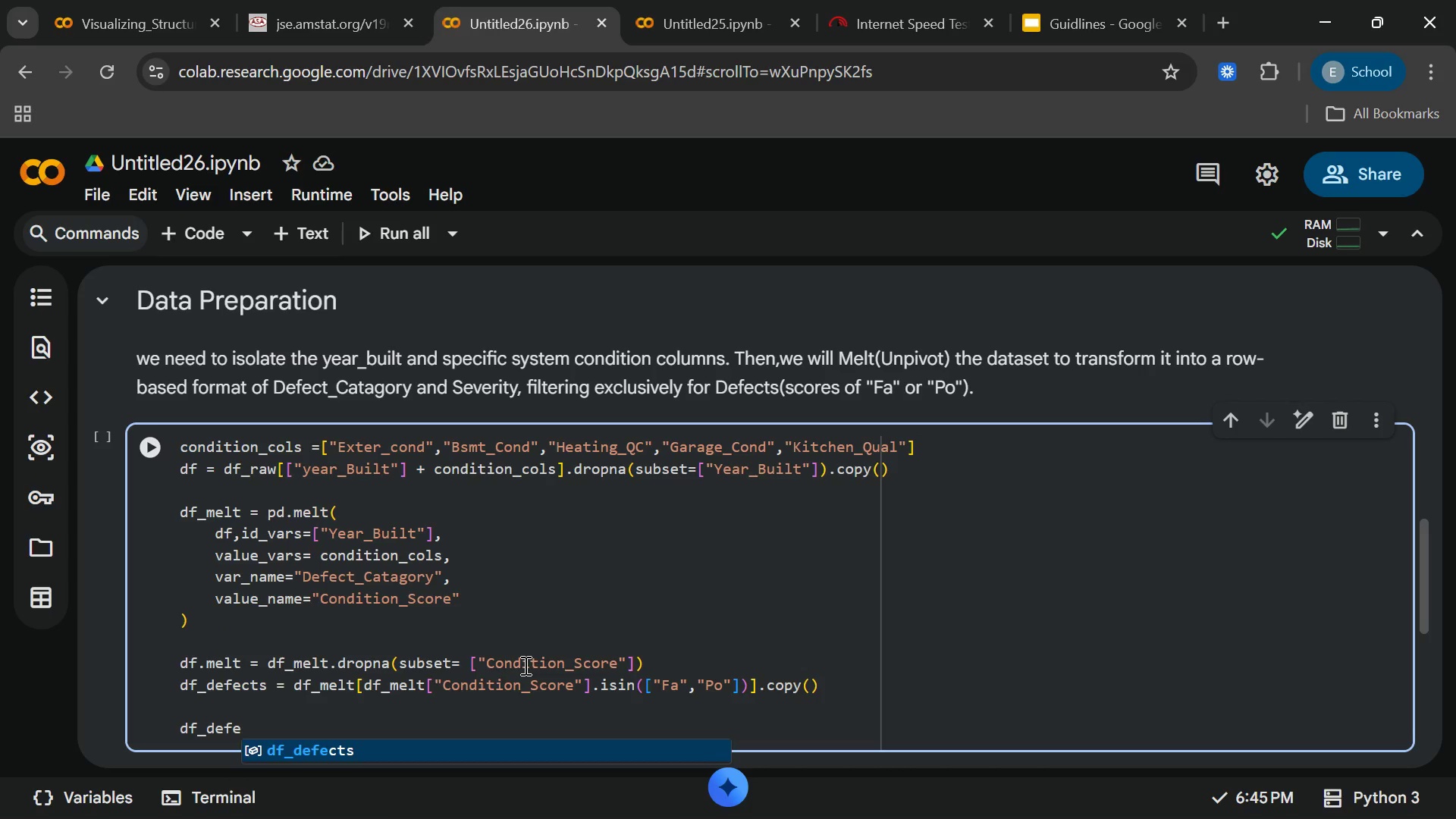 
key(Enter)
 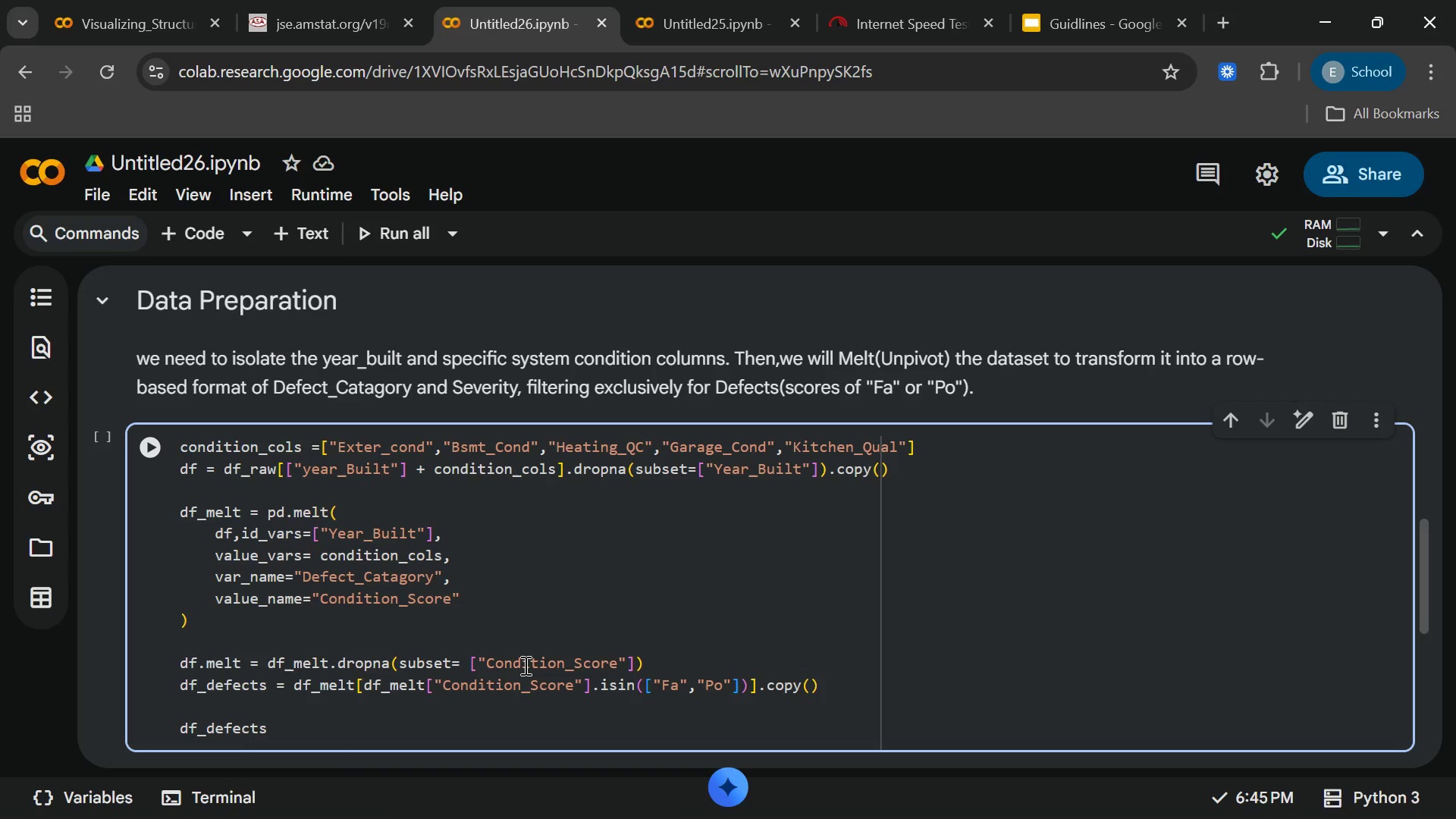 
type(["DE)
key(Backspace)
type(efect_Catagory)
 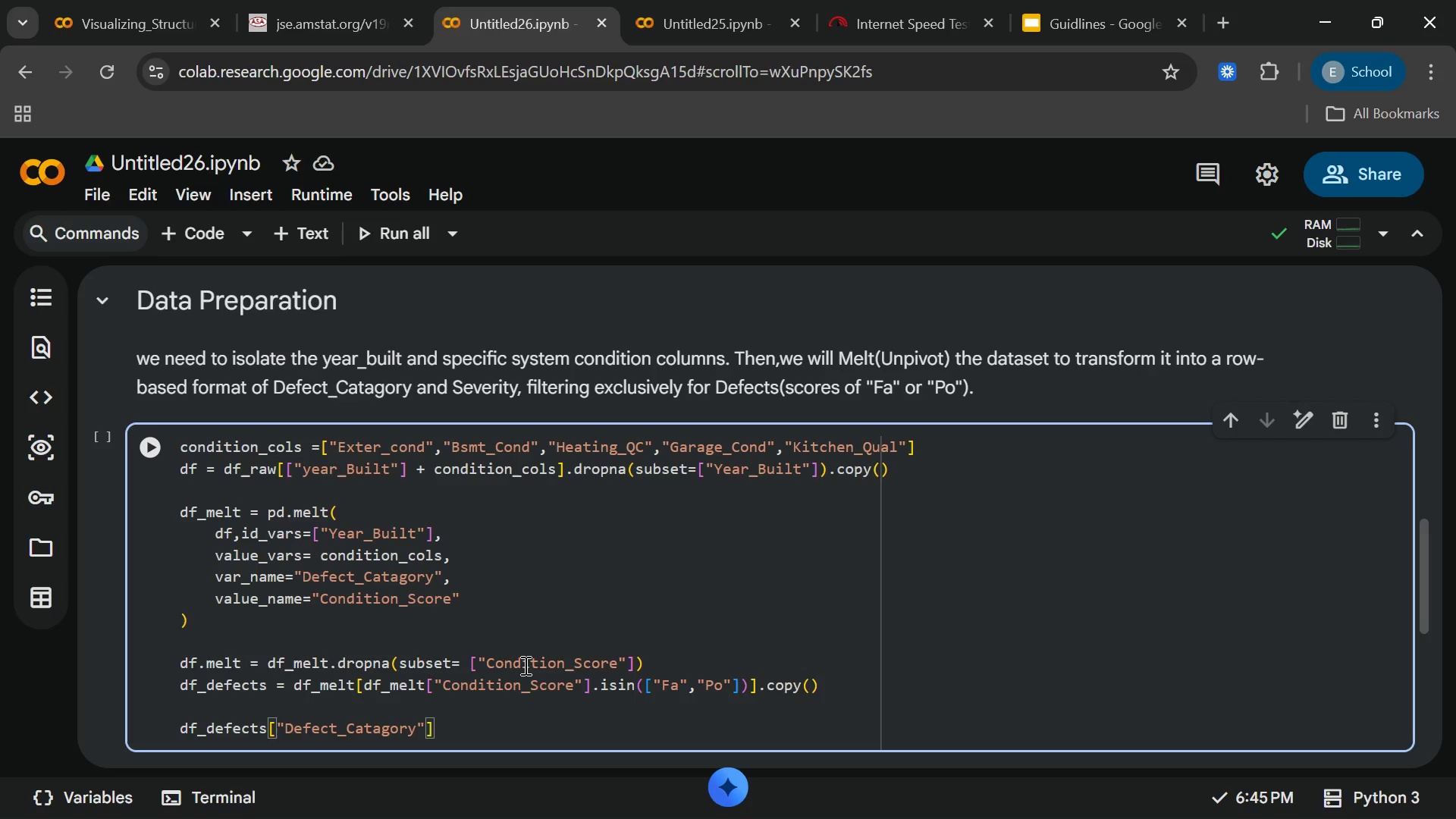 
key(ArrowRight)
 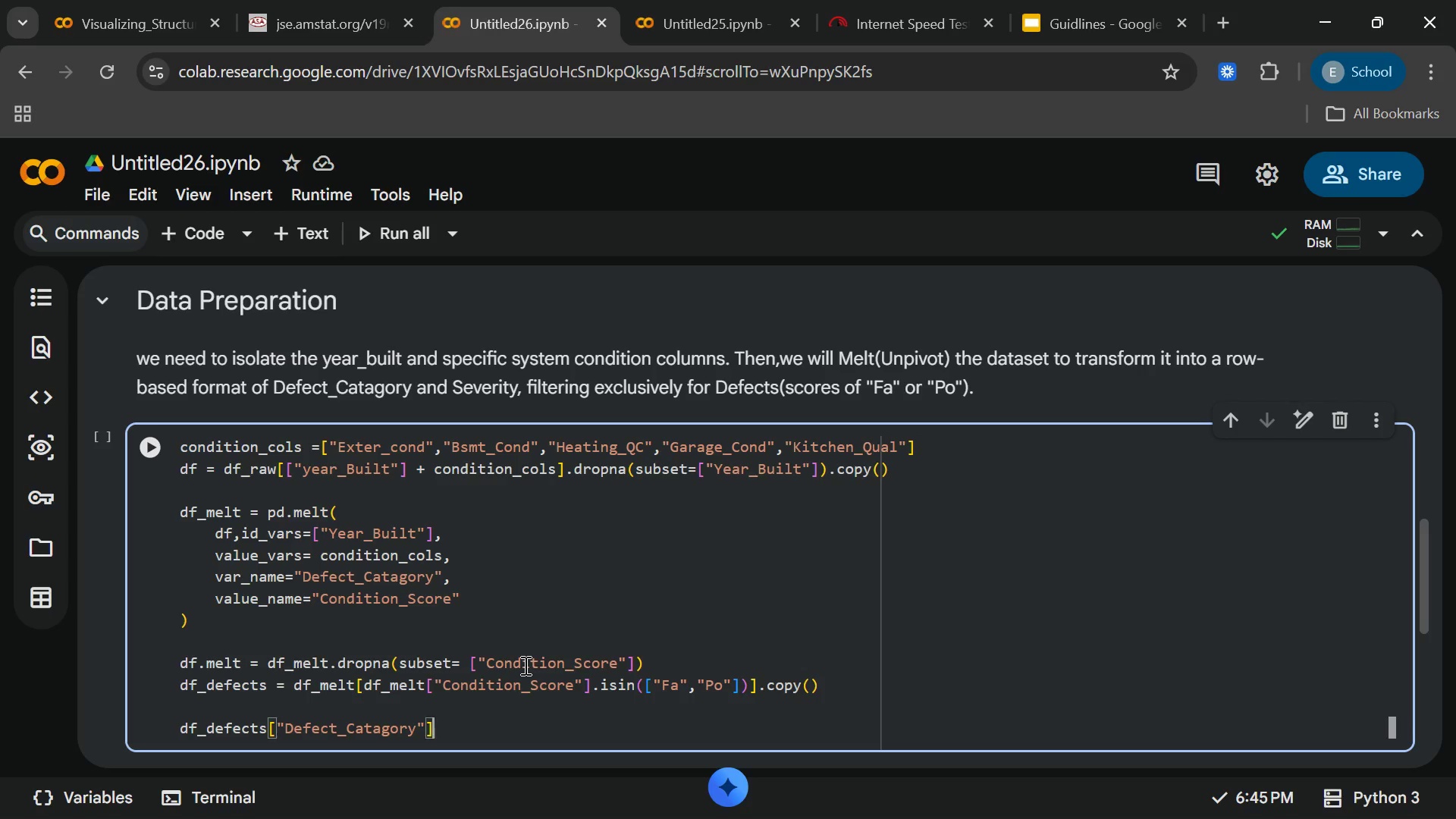 
key(ArrowRight)
 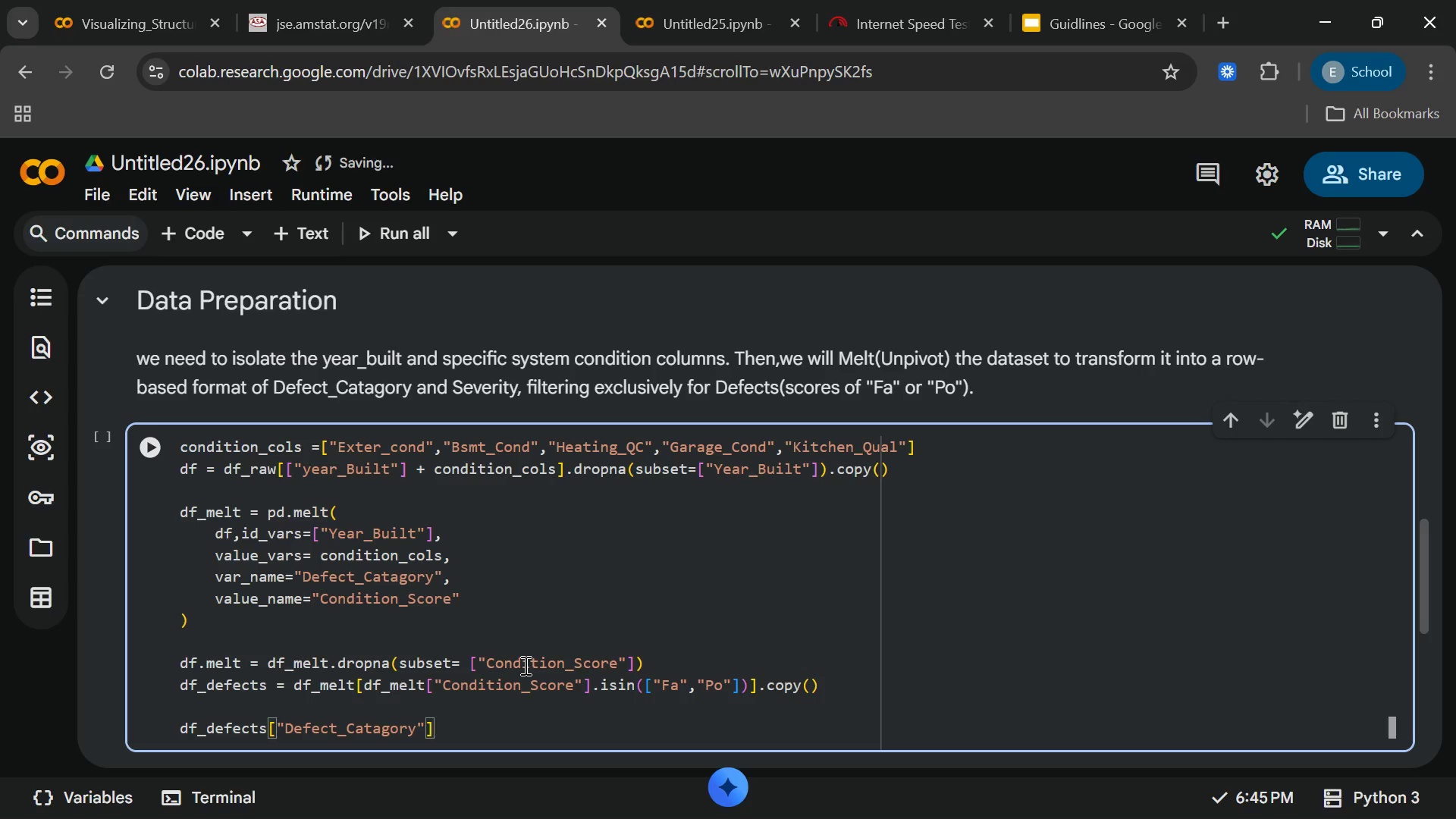 
type( = df_defect)
 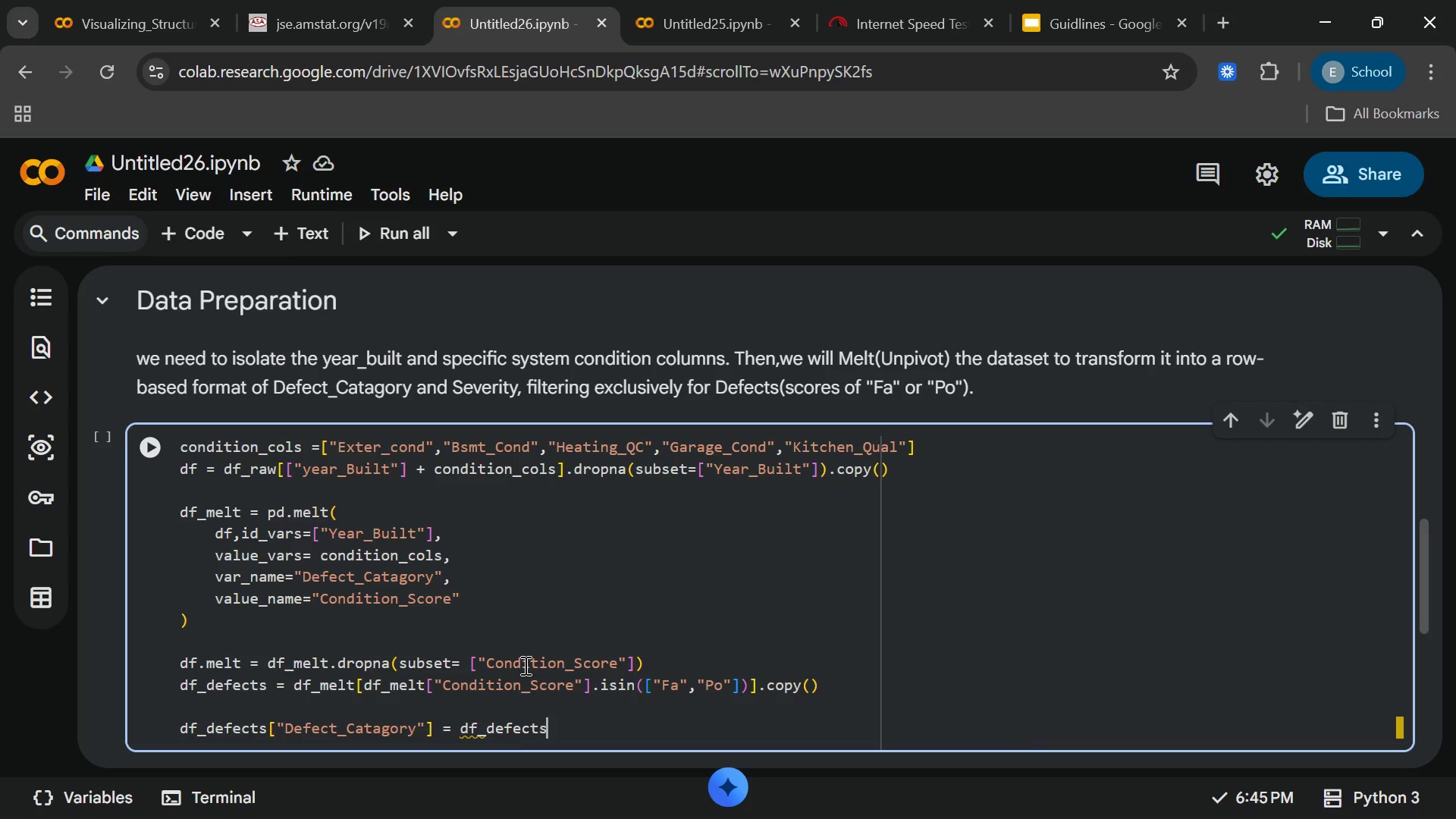 
key(Enter)
 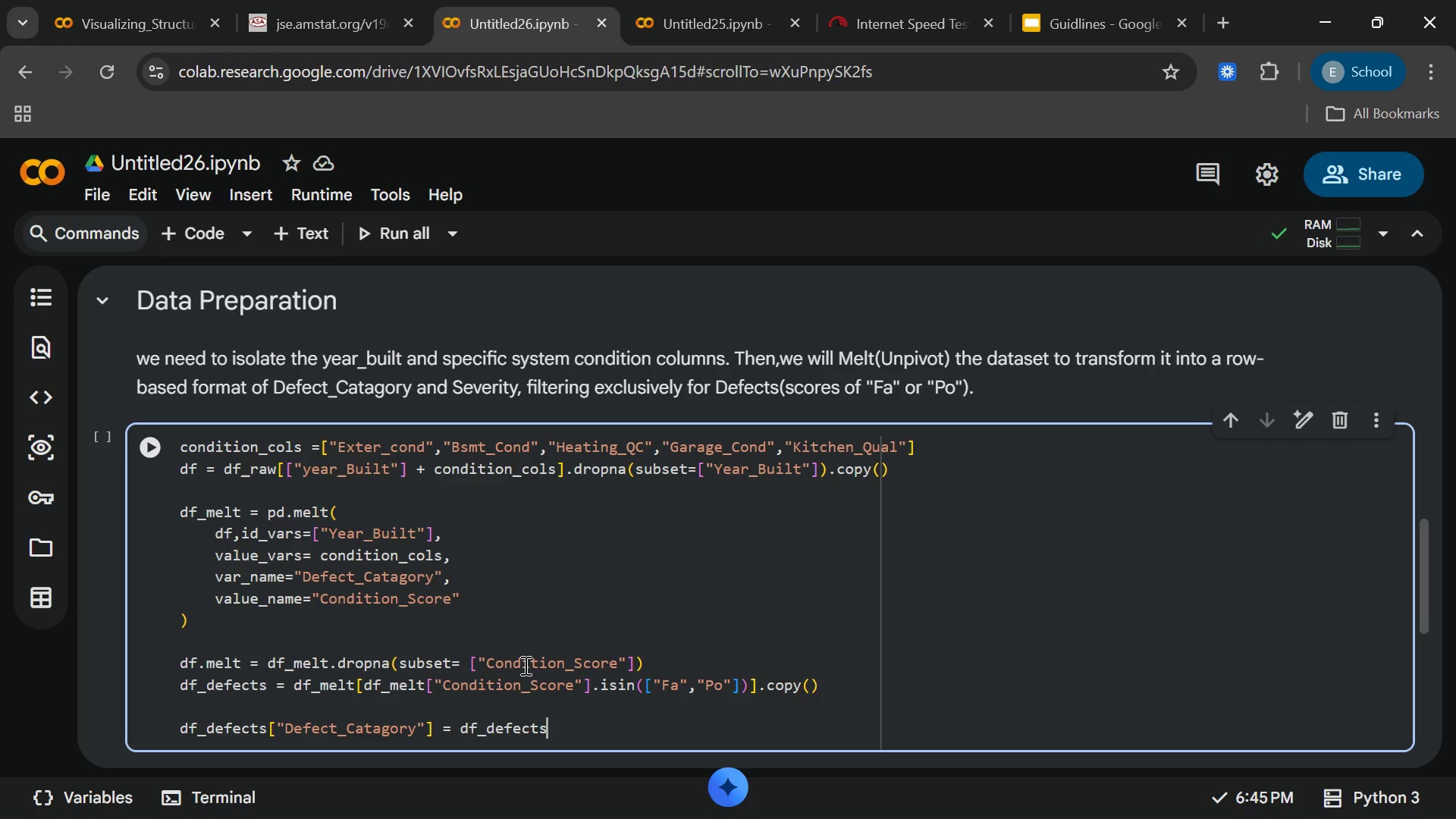 
wait(5.25)
 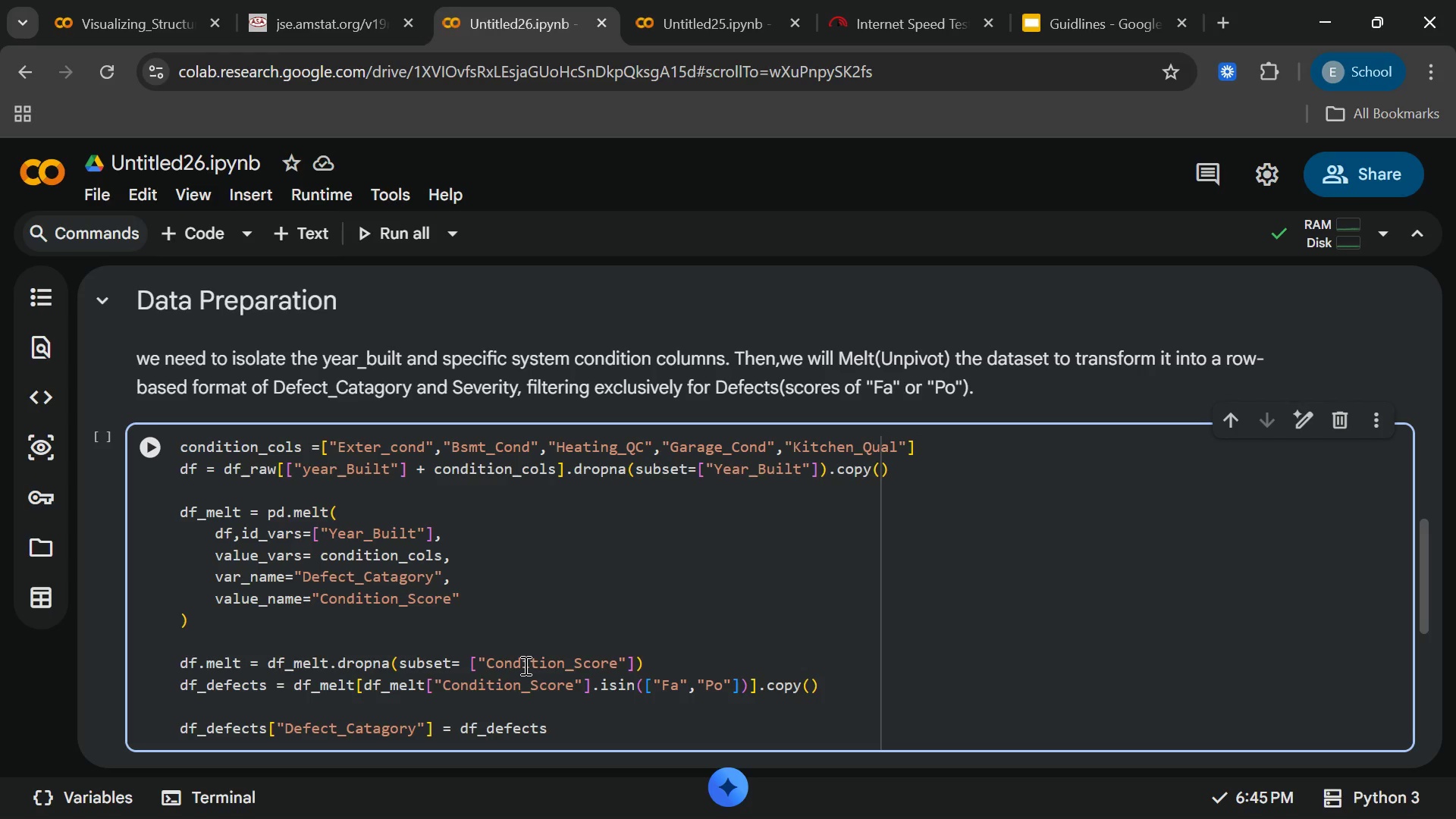 
key(BracketLeft)
 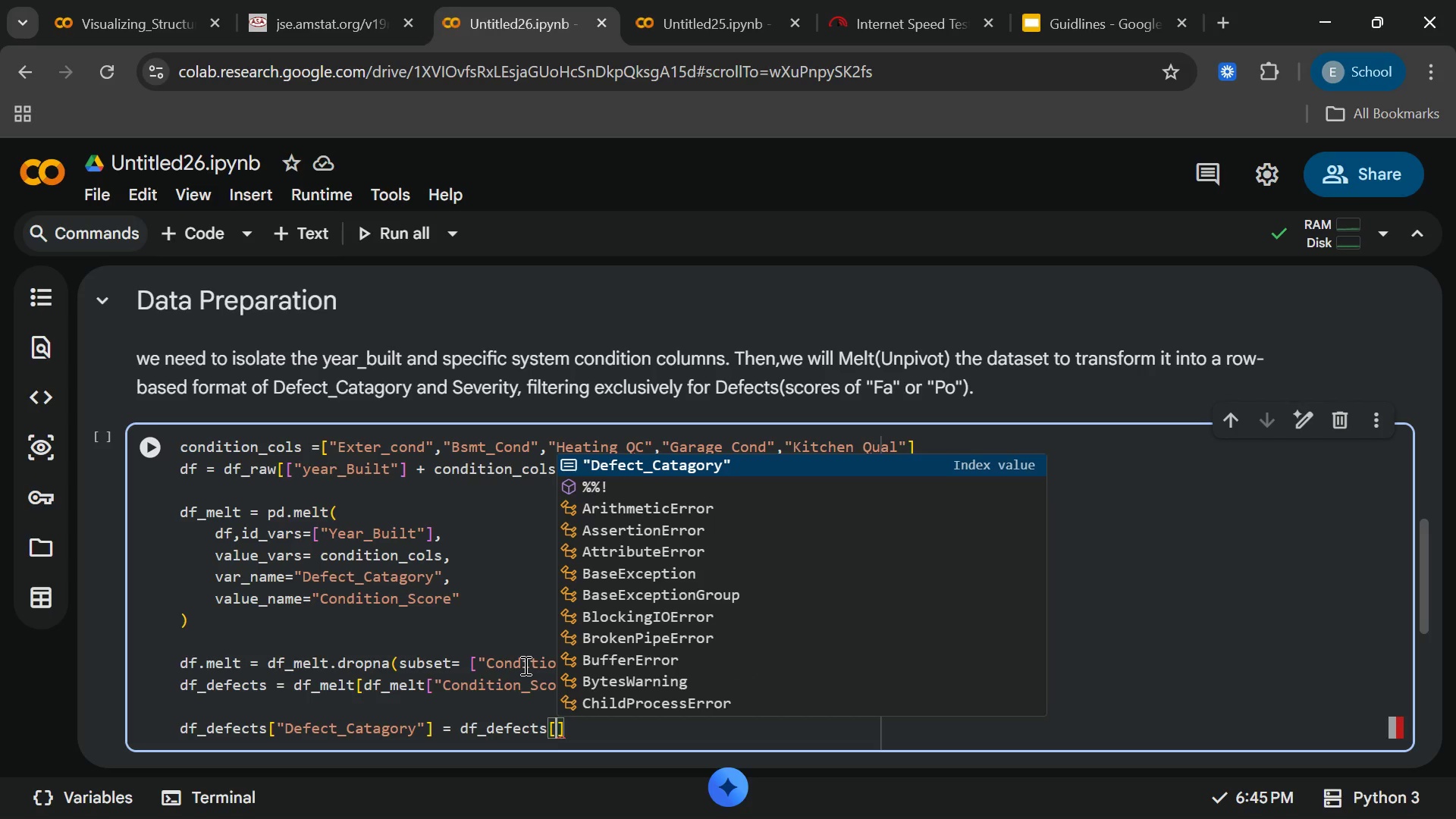 
wait(9.12)
 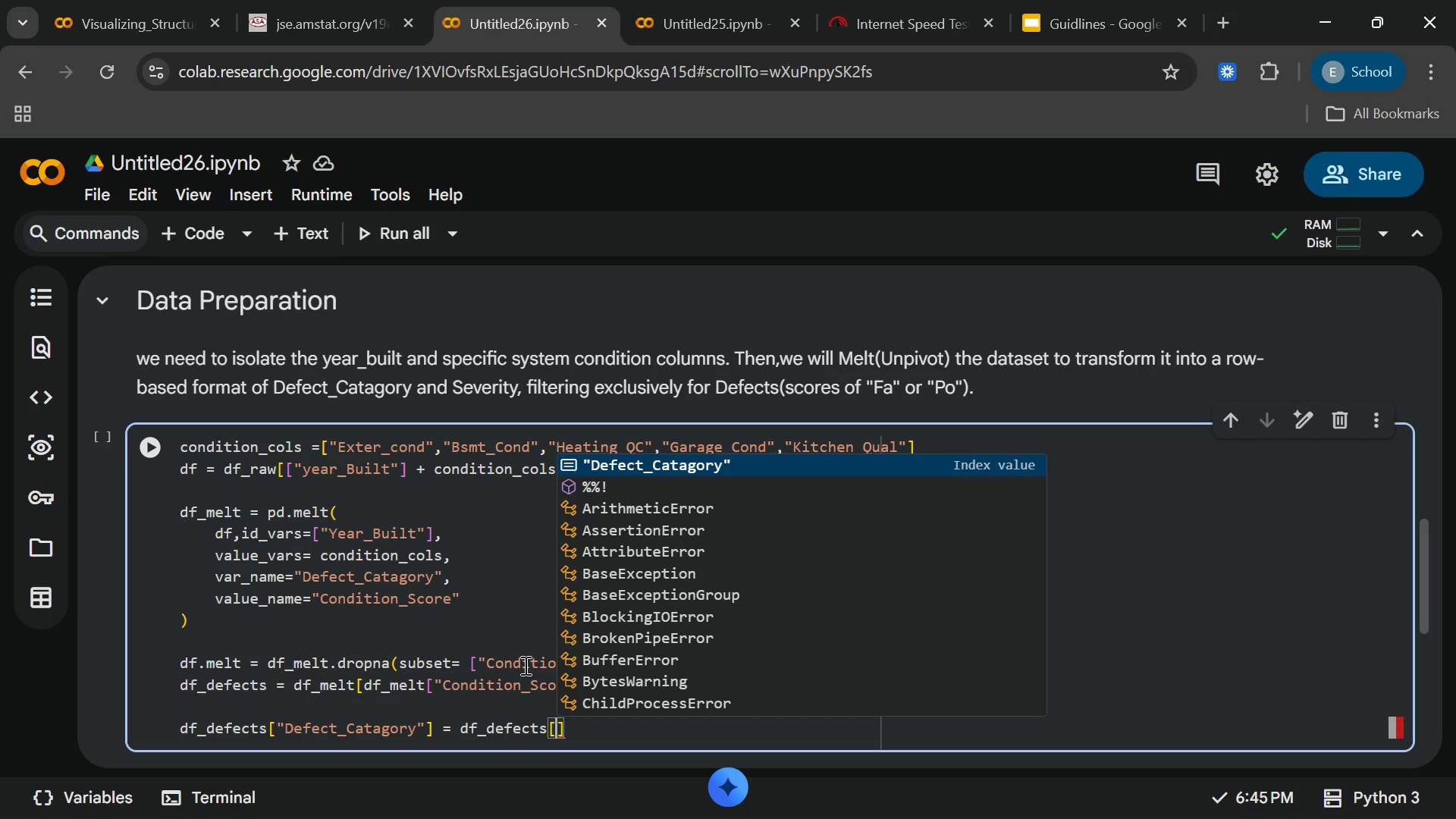 
type("Defe)
 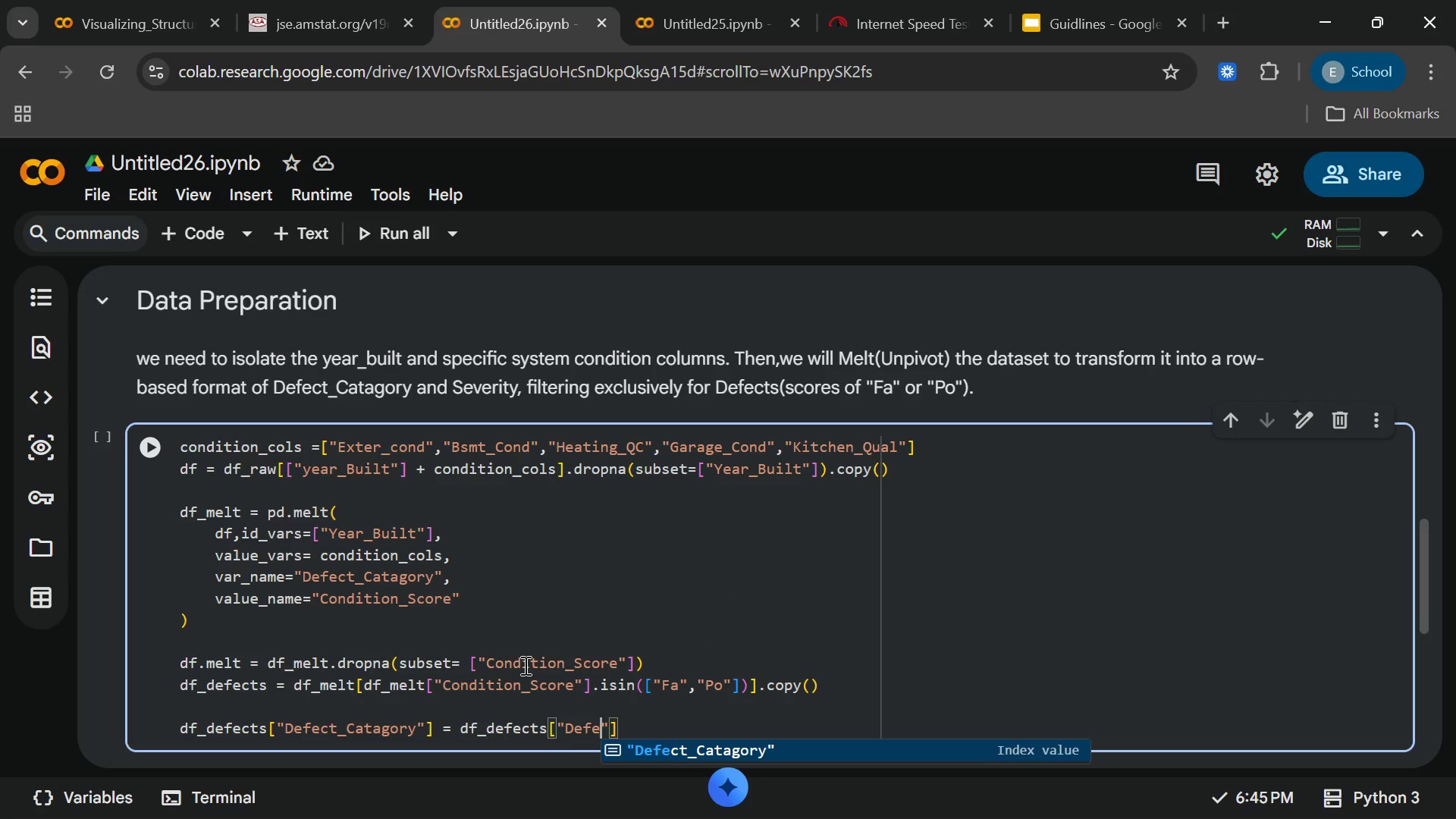 
key(Enter)
 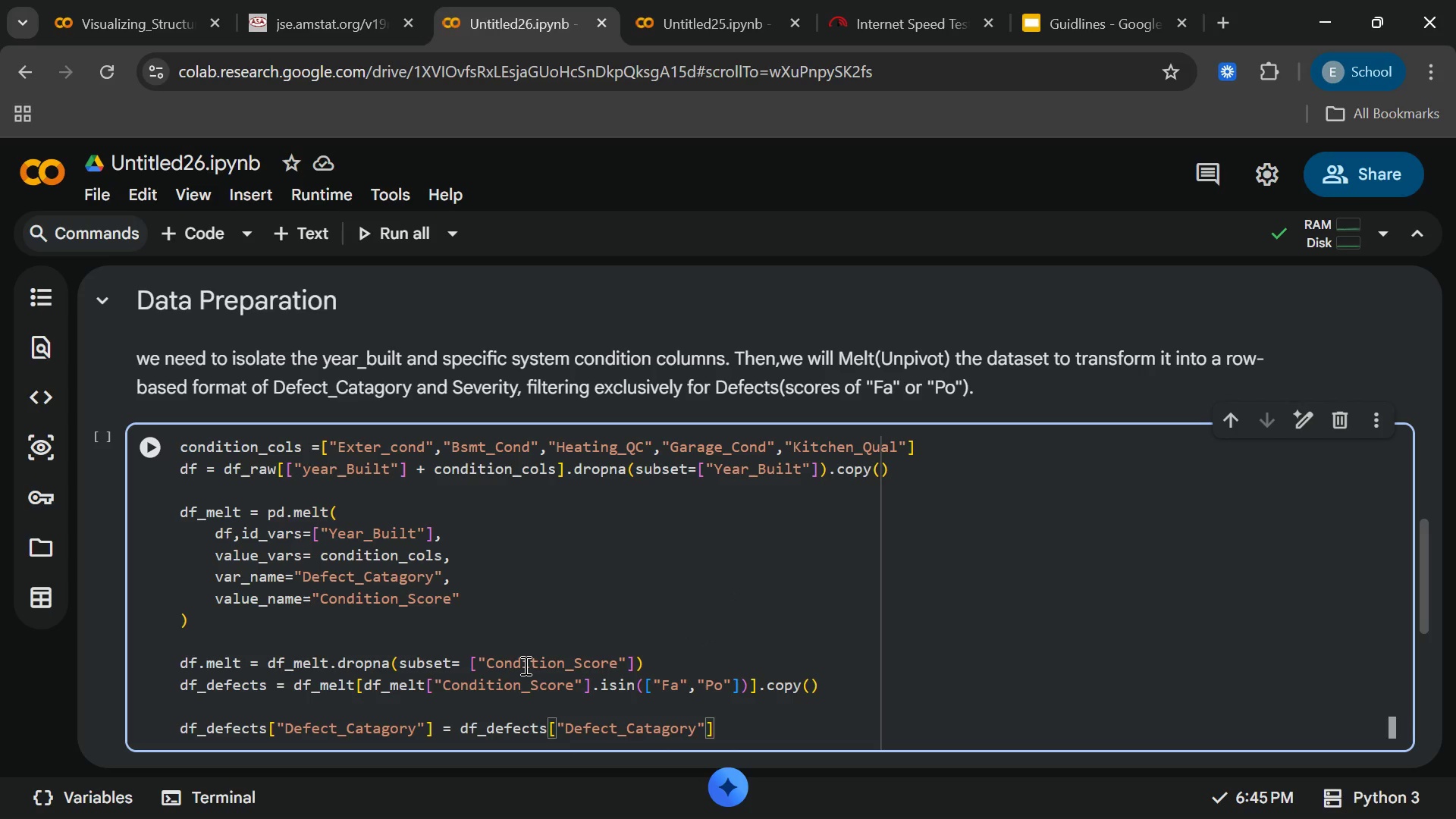 
key(ArrowRight)
 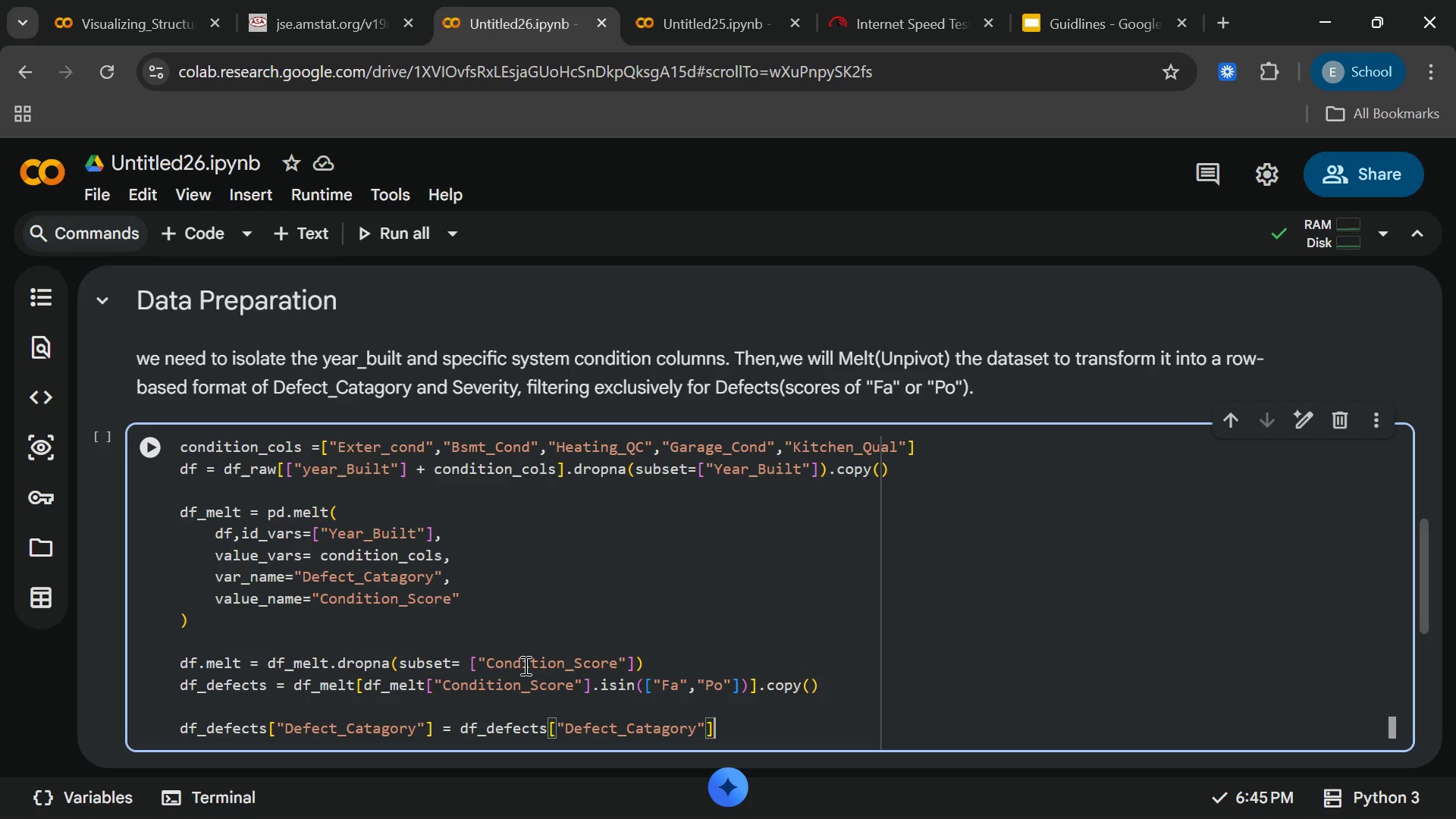 
type(.str.replace)
 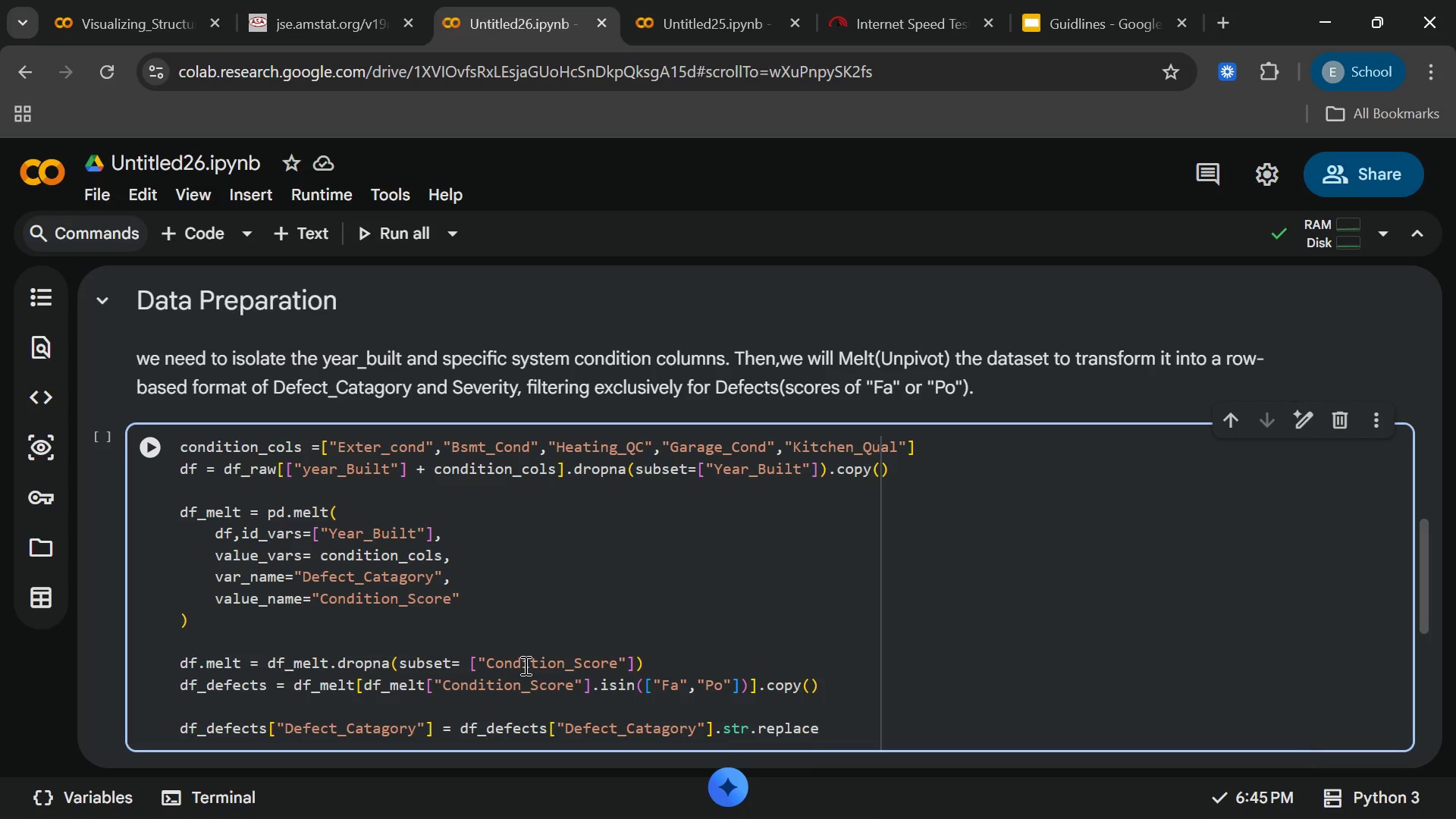 
key(Enter)
 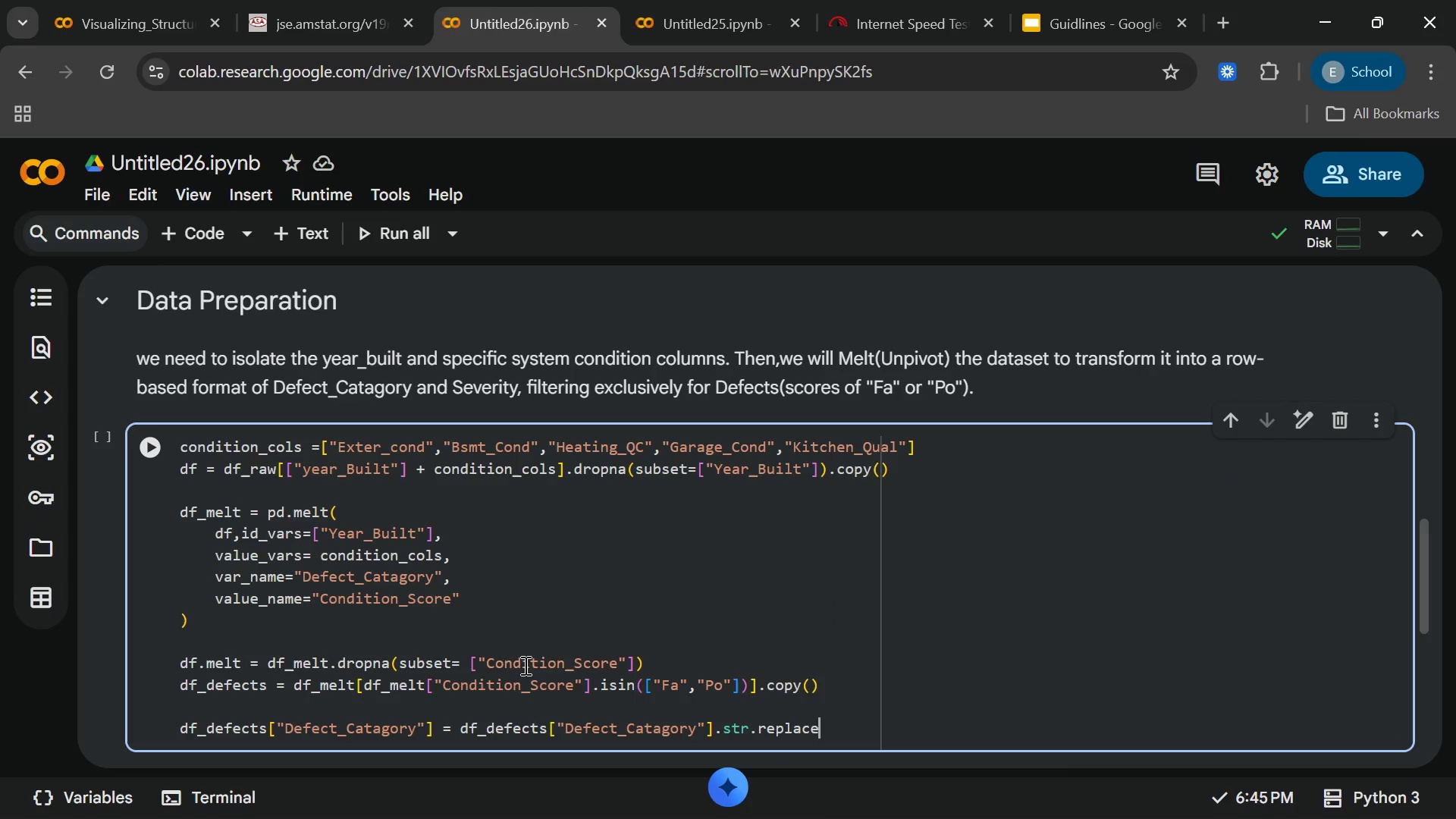 
key(Shift+9)
 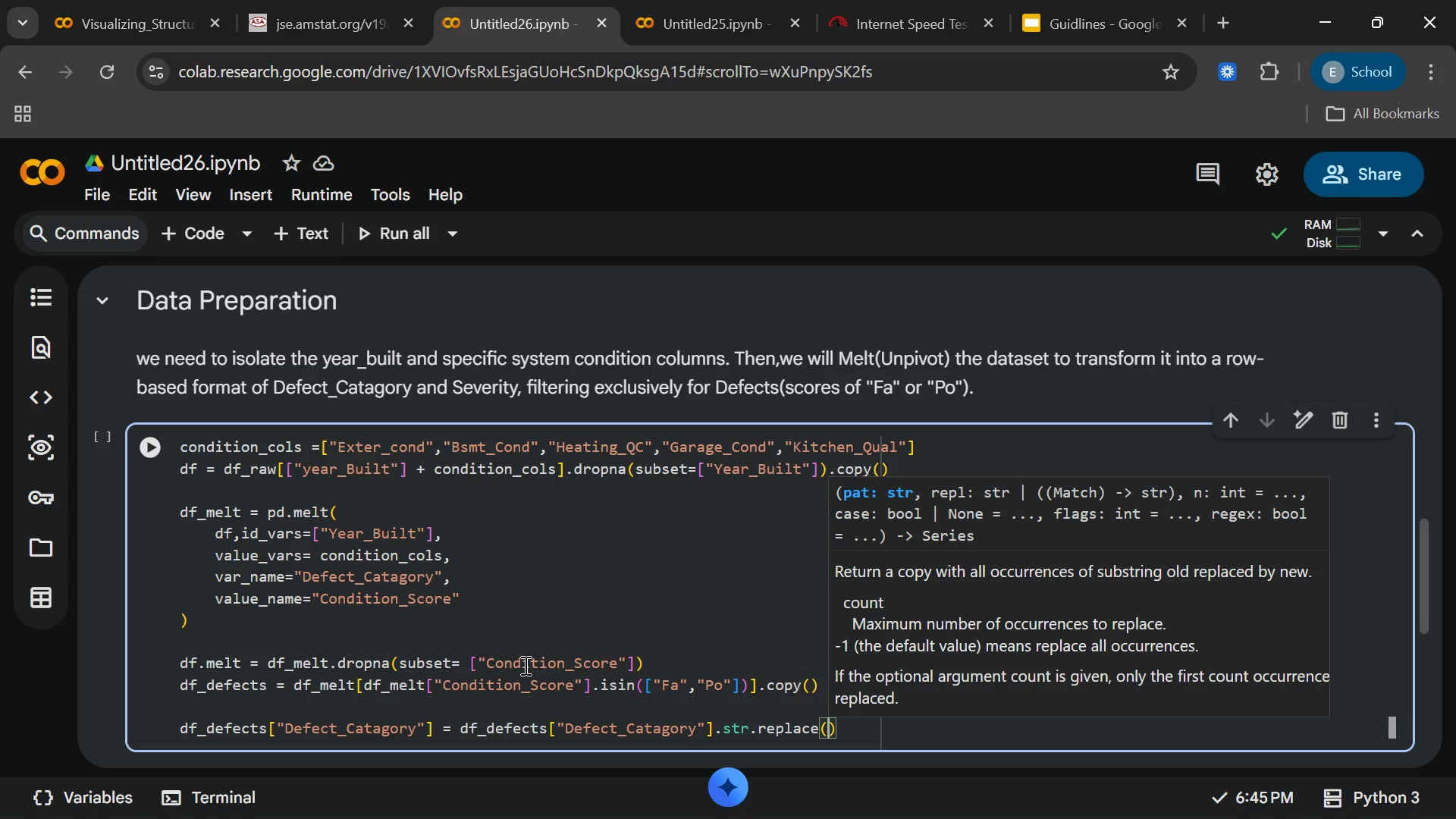 
wait(5.8)
 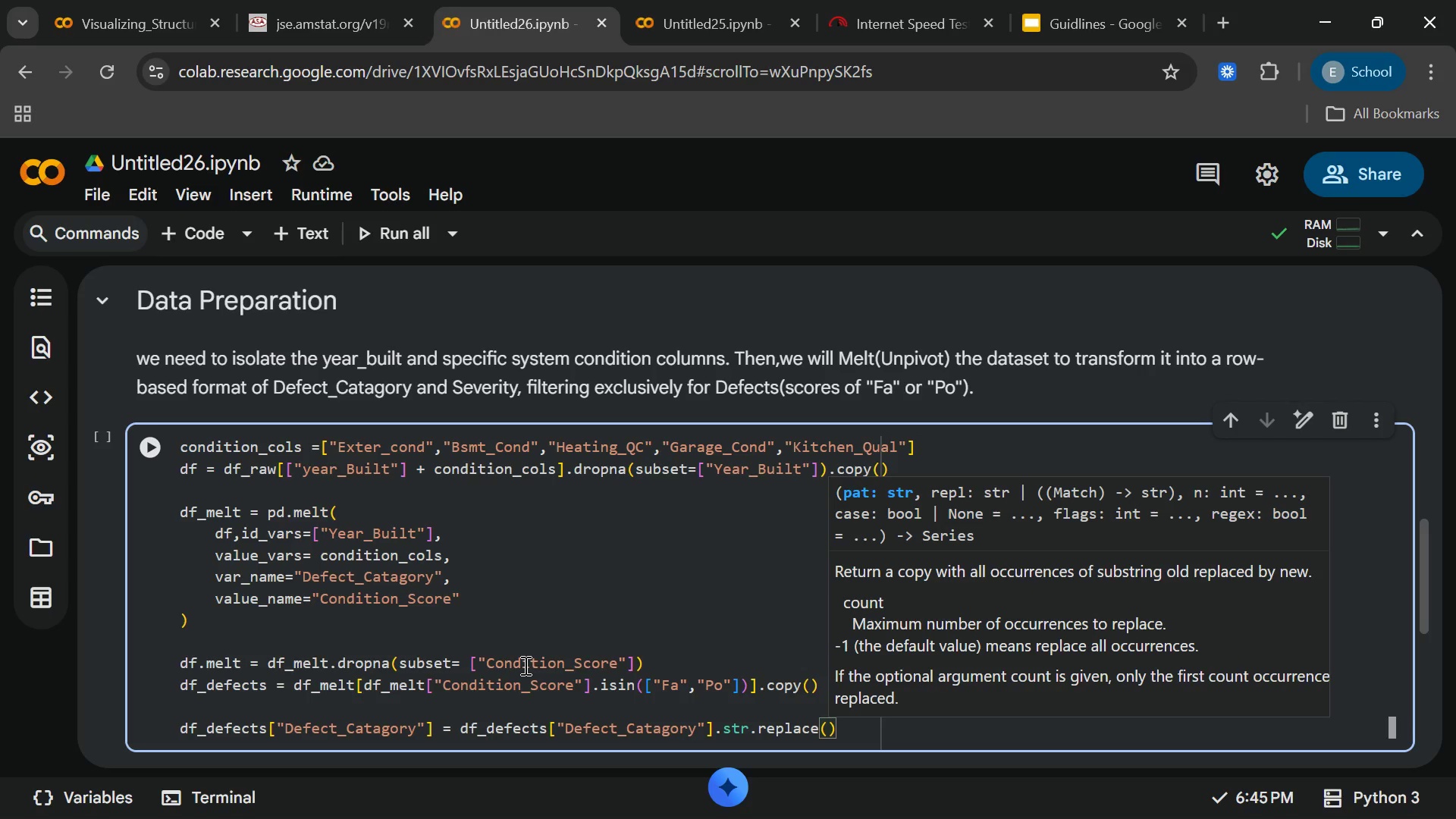 
key(Shift+Quote)
 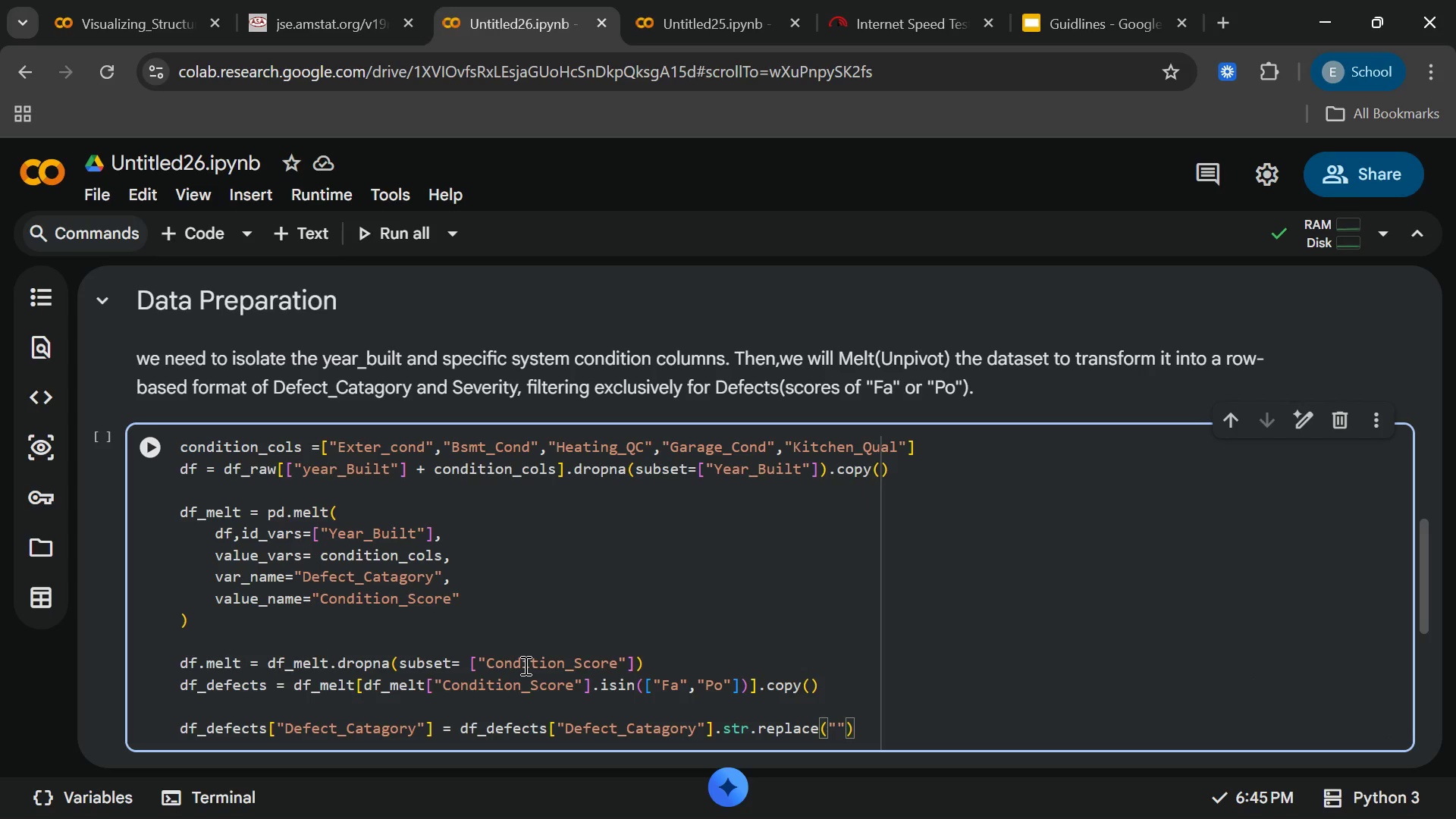 
key(Shift+Minus)
 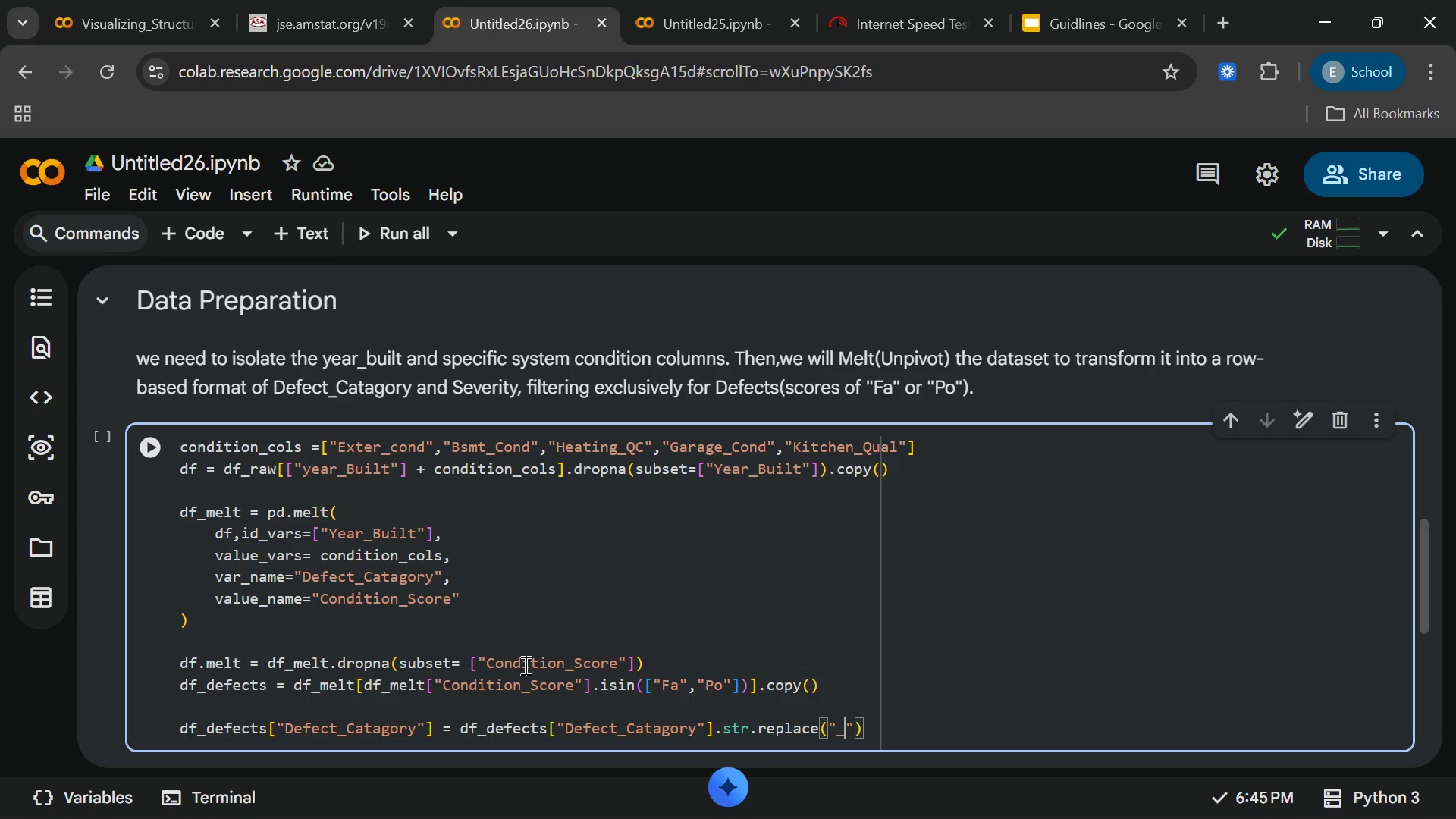 
key(ArrowRight)
 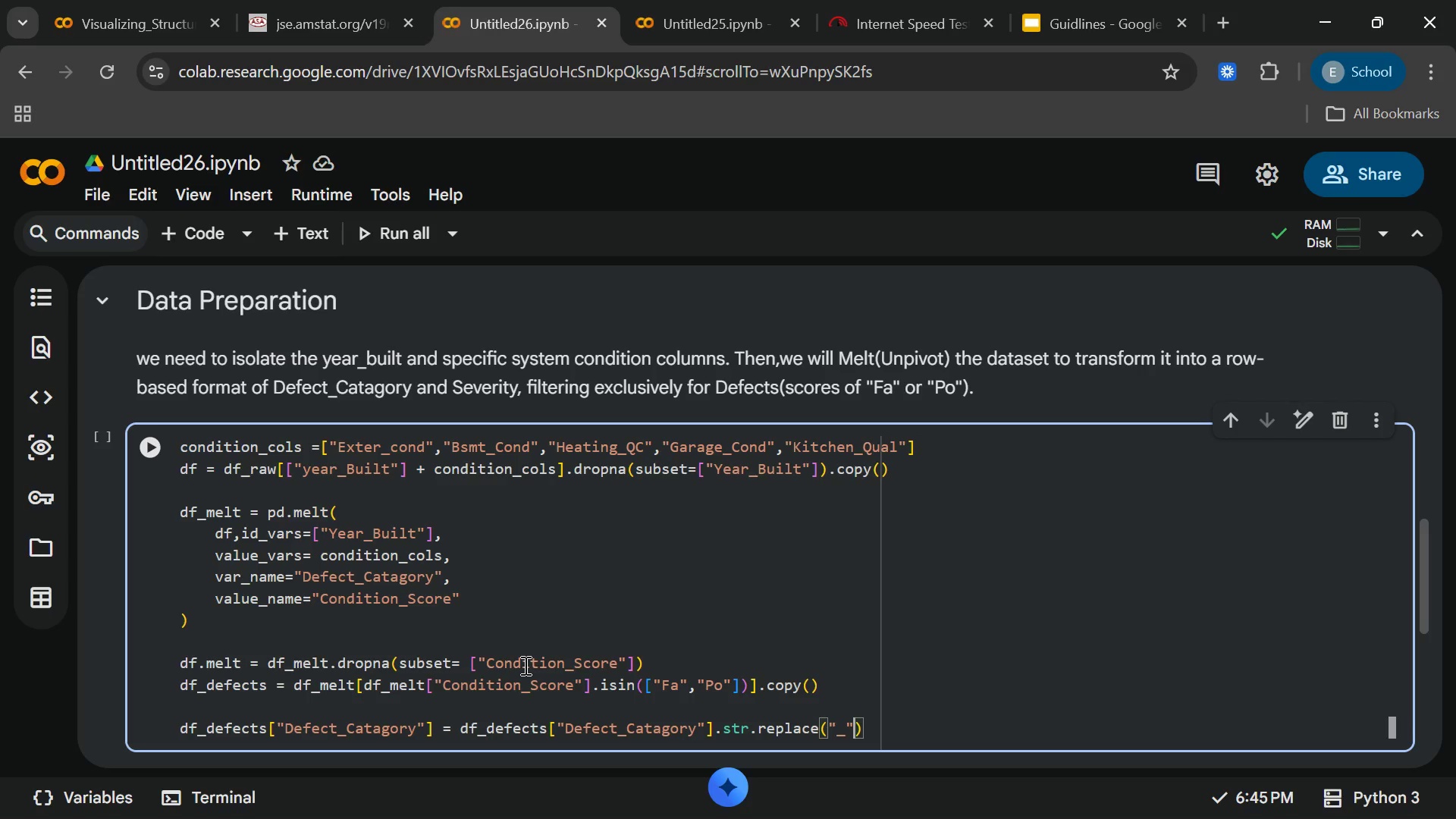 
key(Comma)
 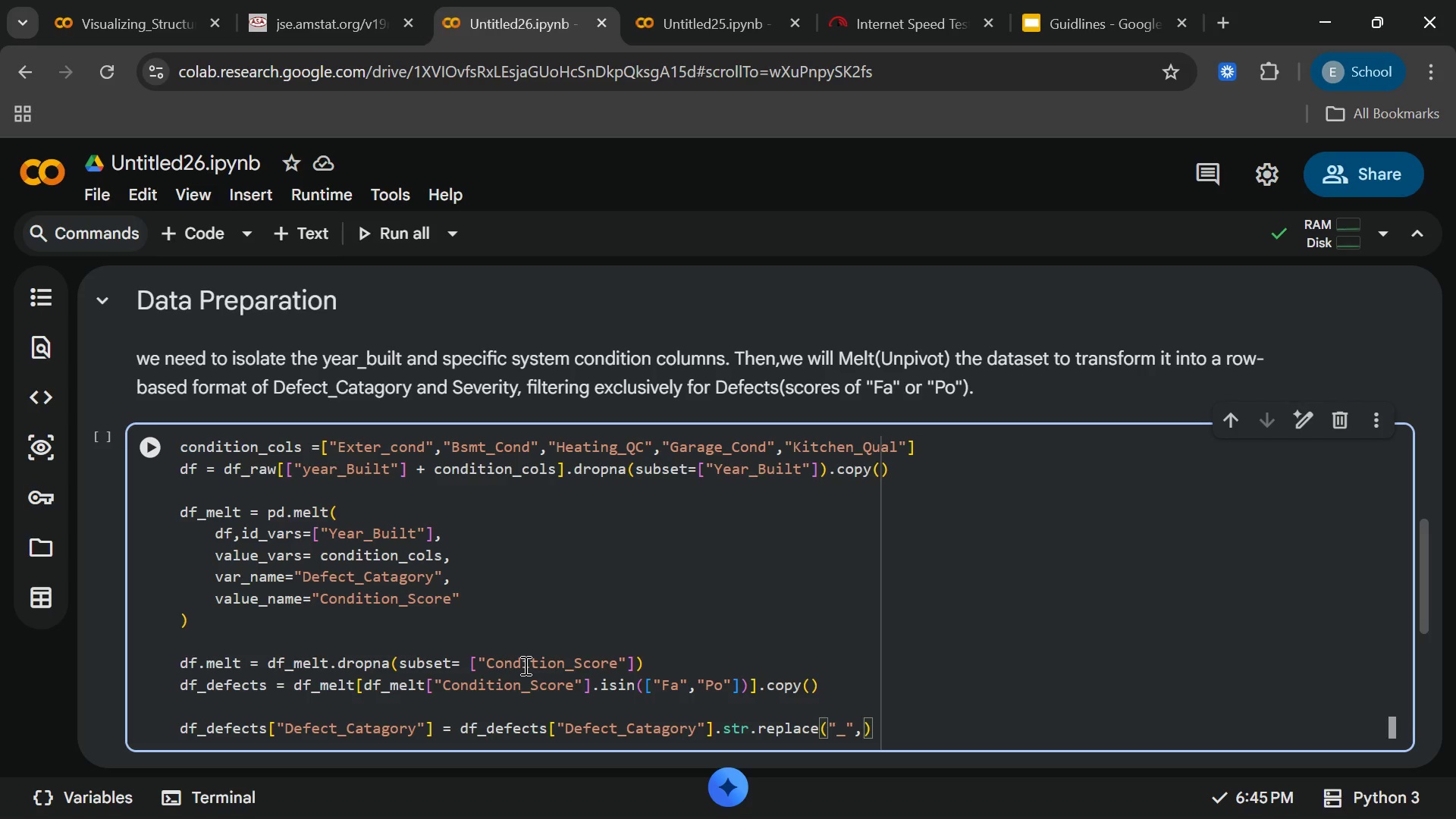 
key(Shift+Quote)
 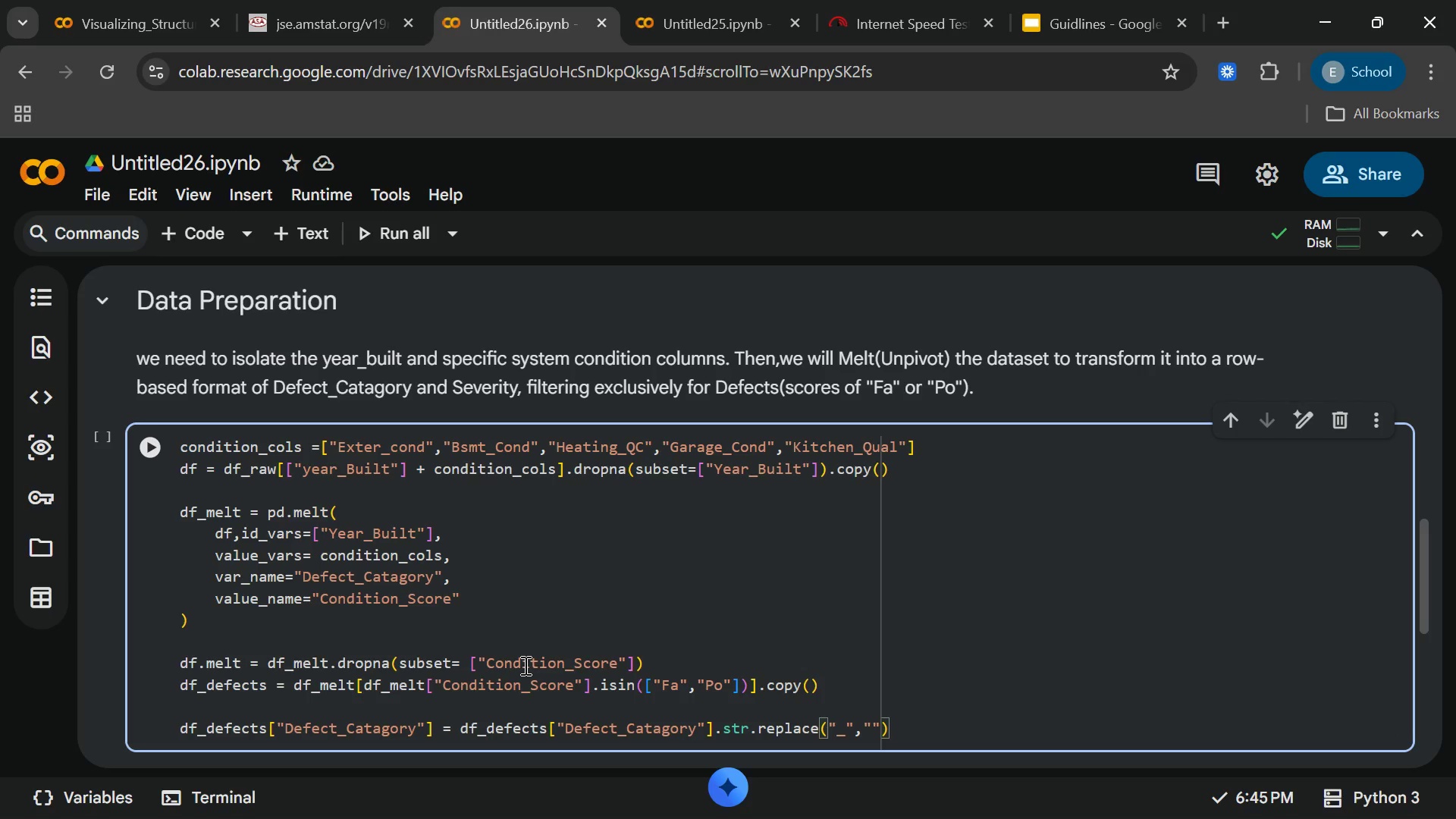 
key(ArrowRight)
 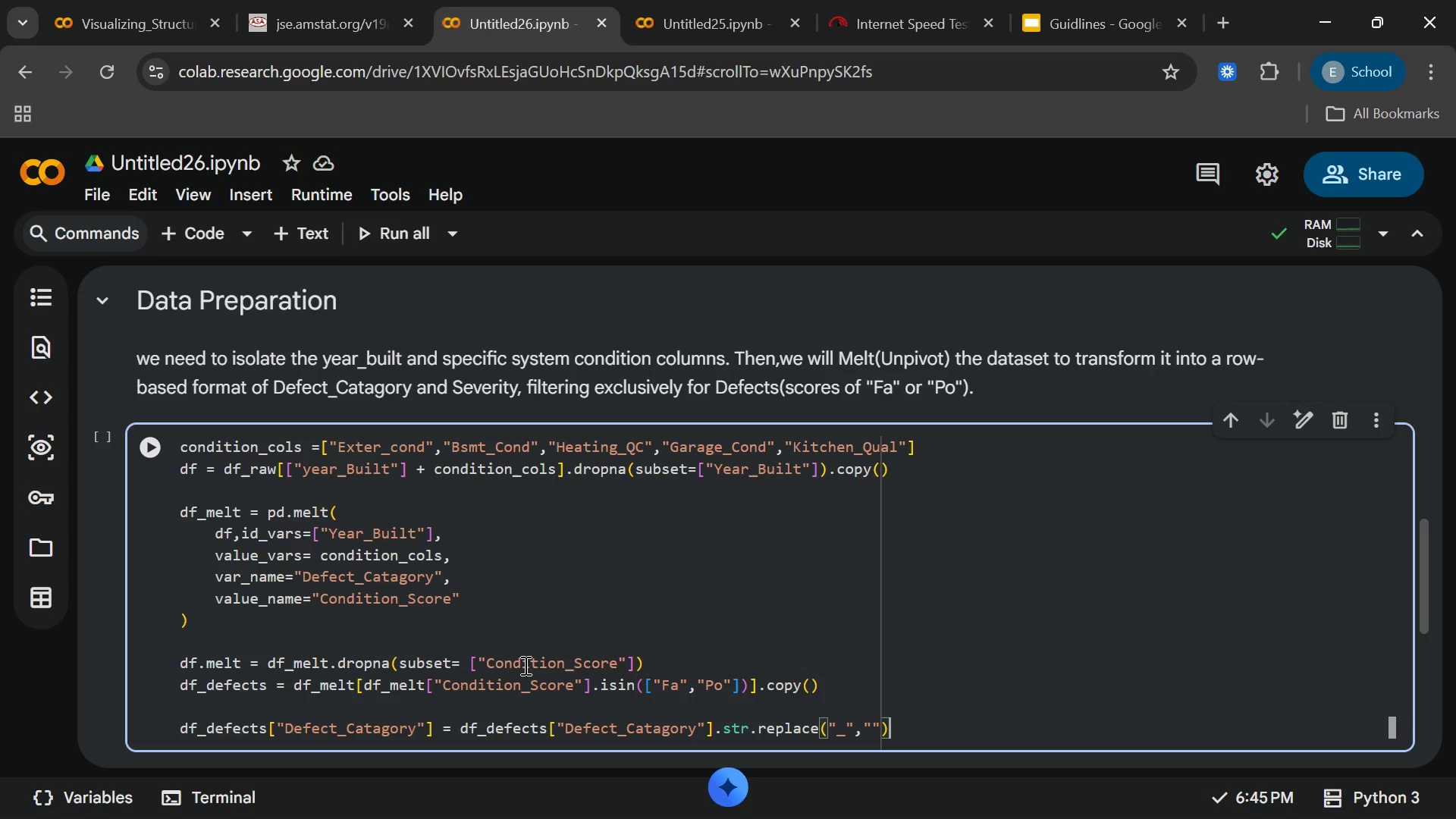 
key(ArrowRight)
 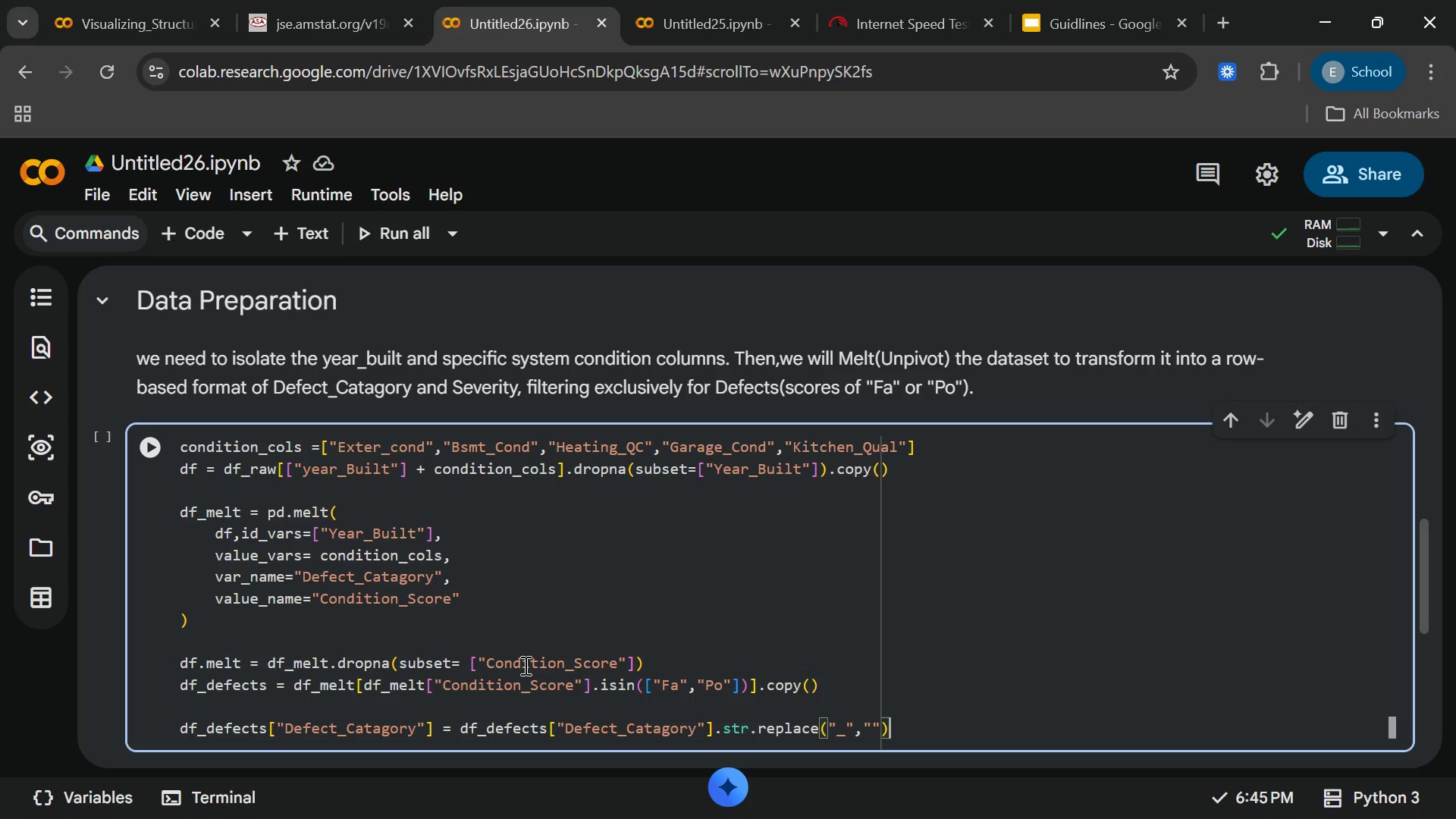 
key(ArrowLeft)
 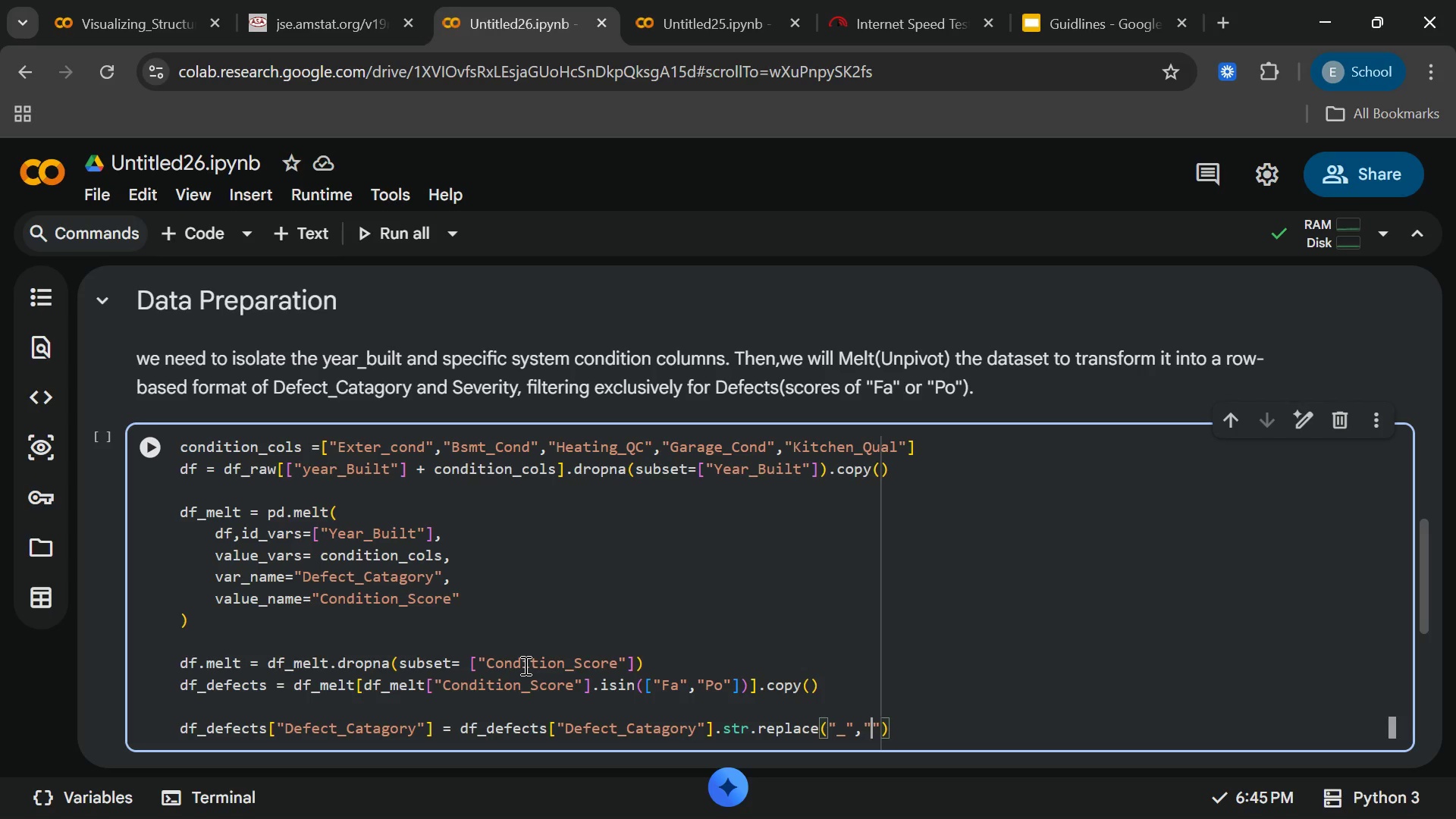 
key(ArrowLeft)
 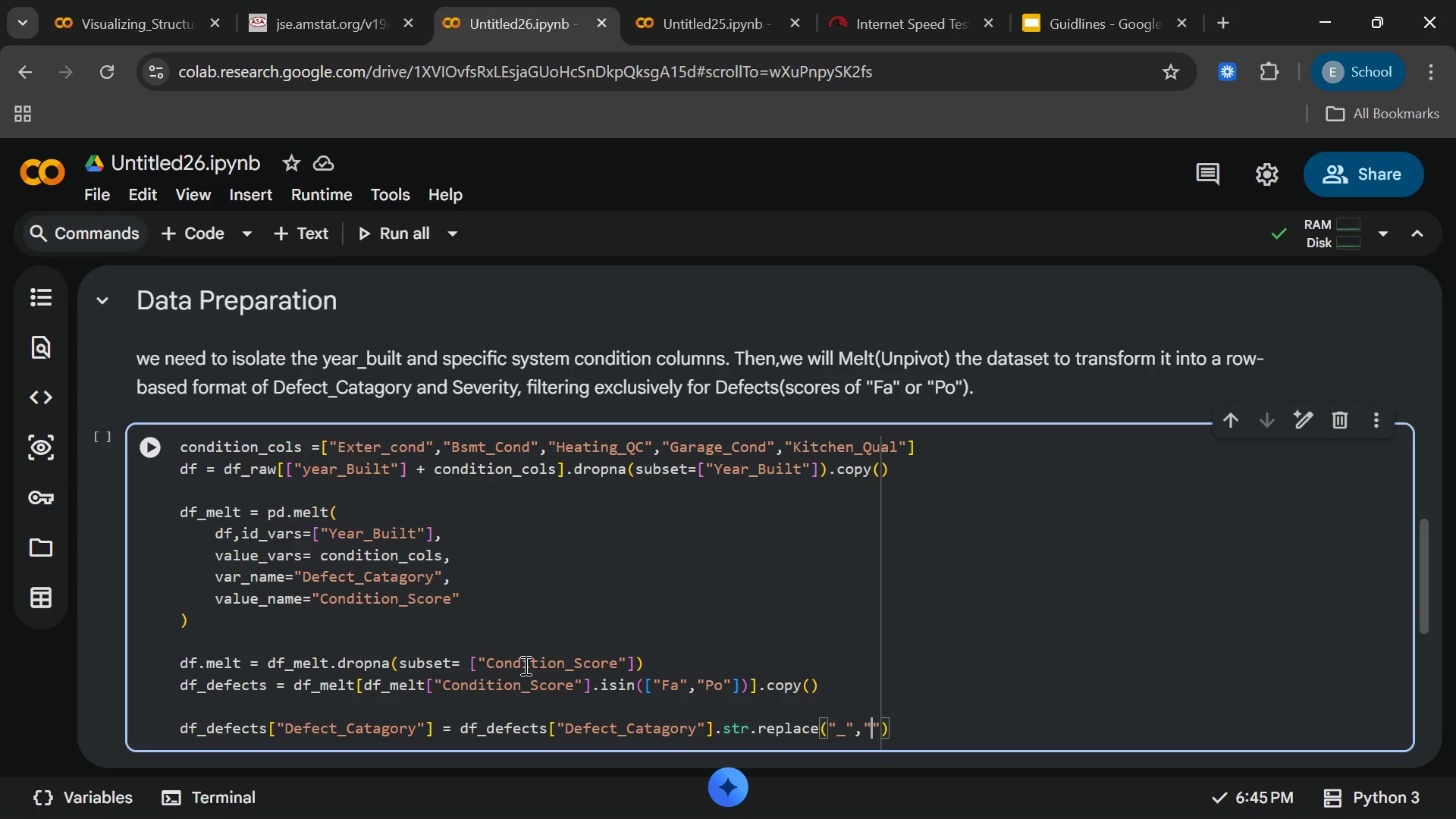 
wait(5.36)
 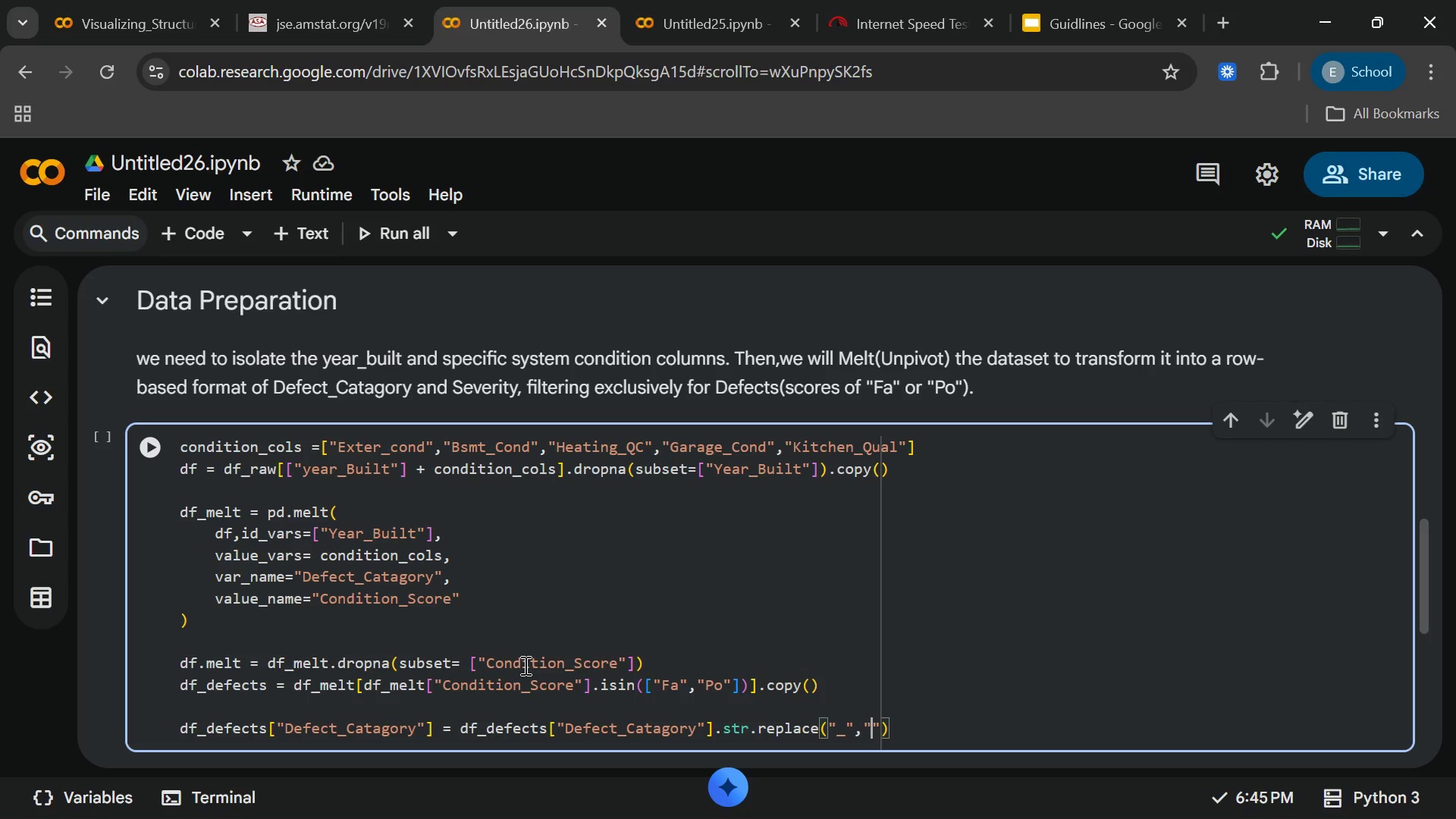 
key(ArrowRight)
 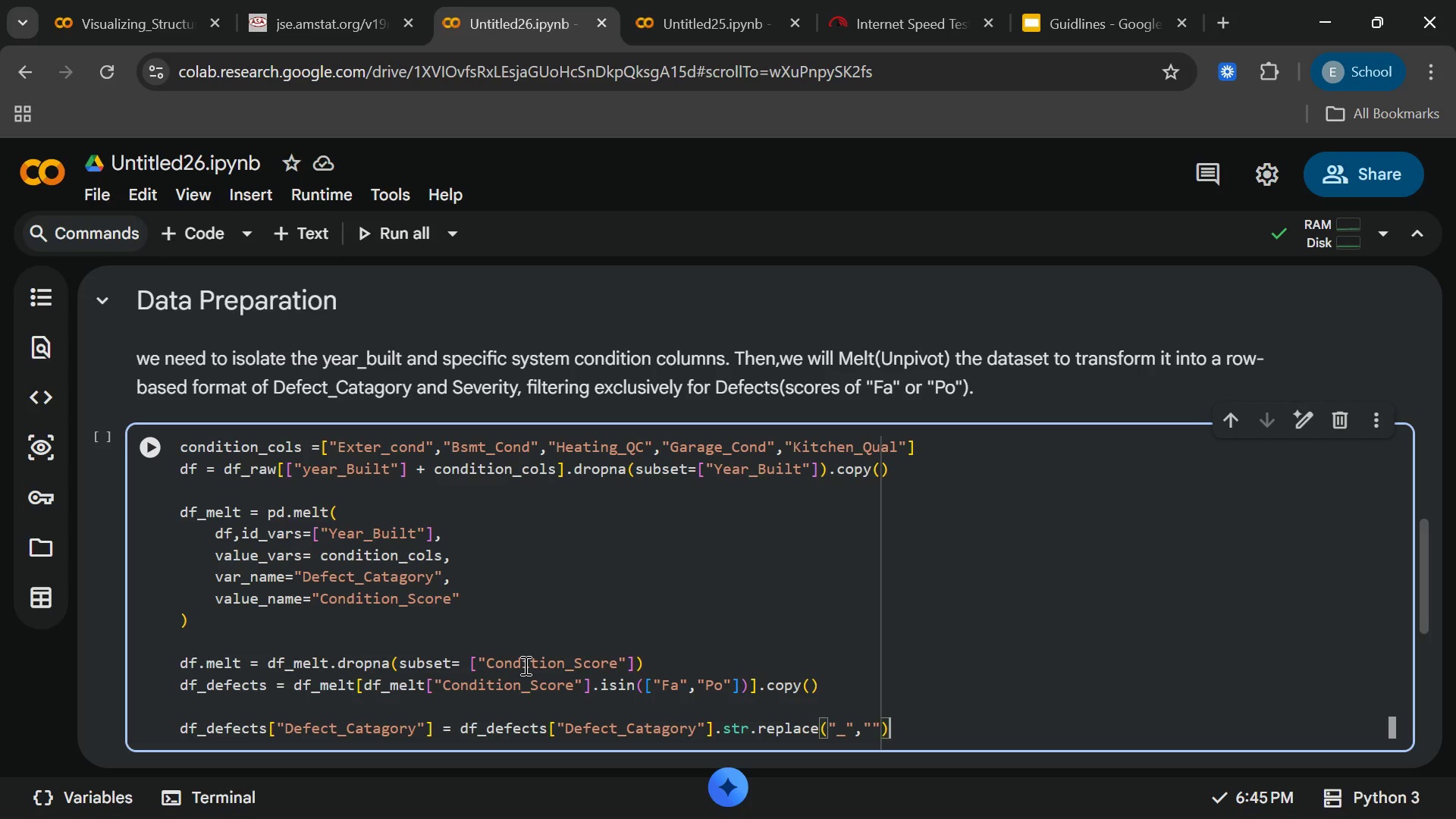 
key(ArrowRight)
 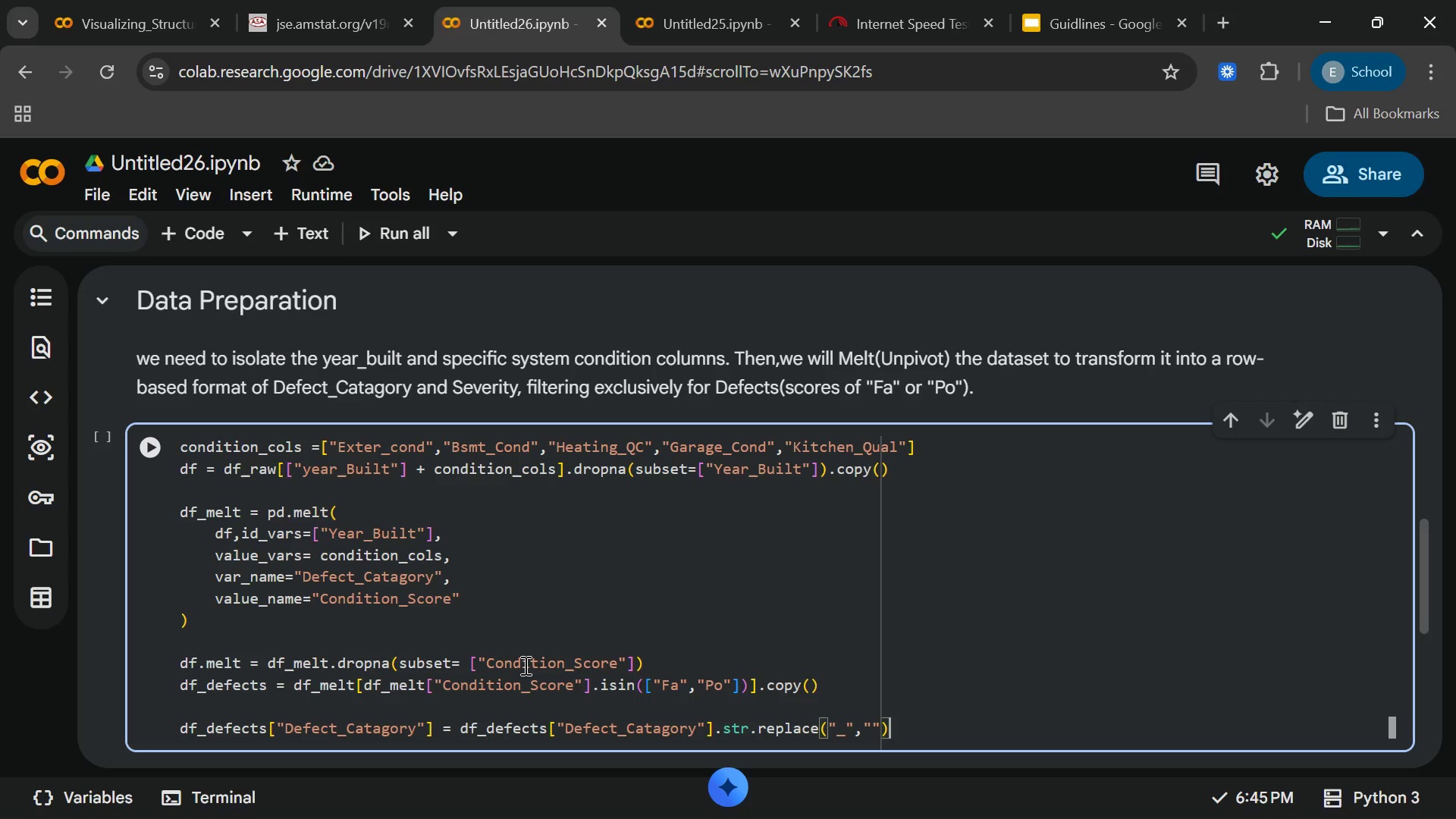 
key(Shift+ShiftRight)
 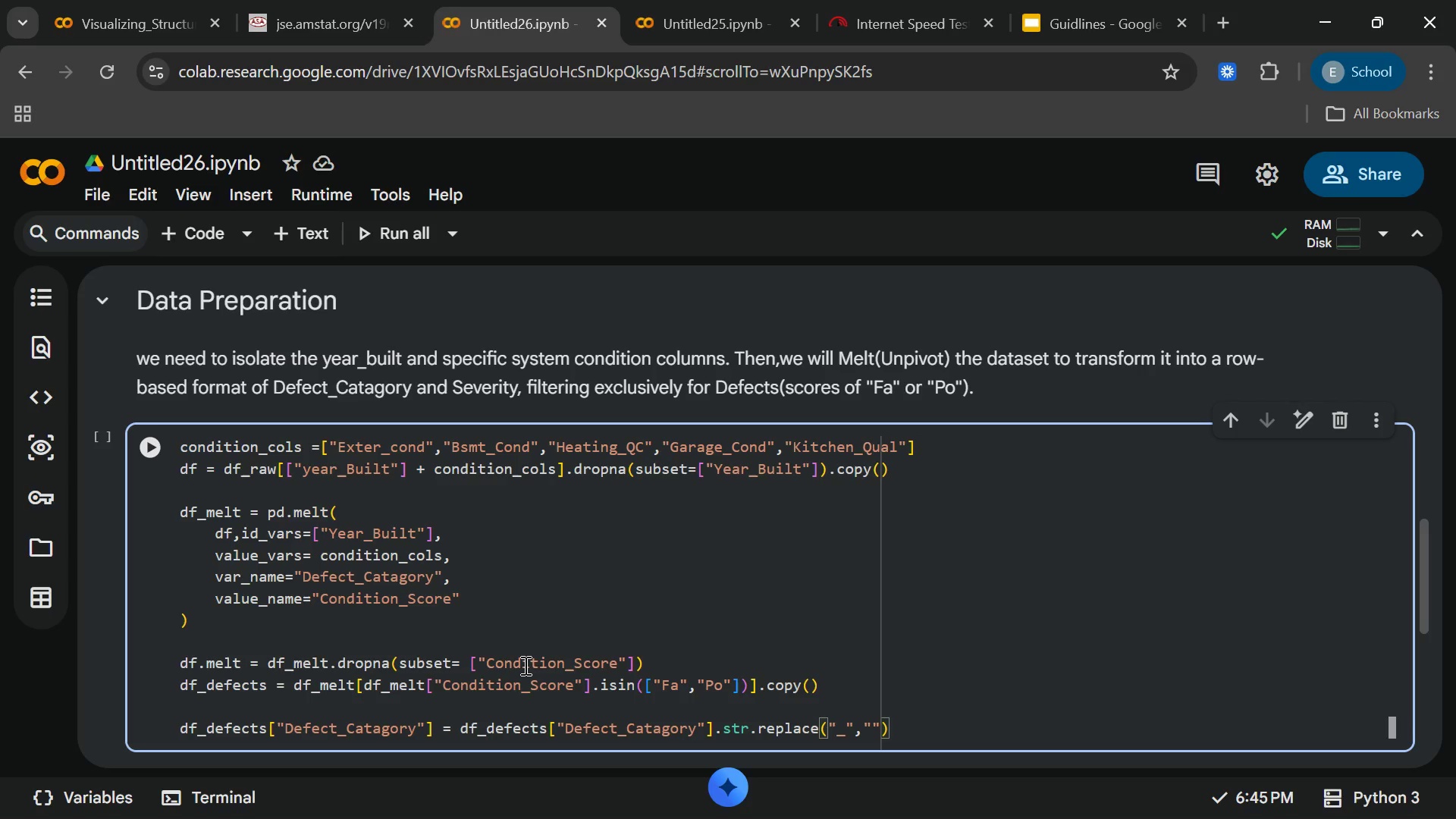 
key(Shift+ShiftRight)
 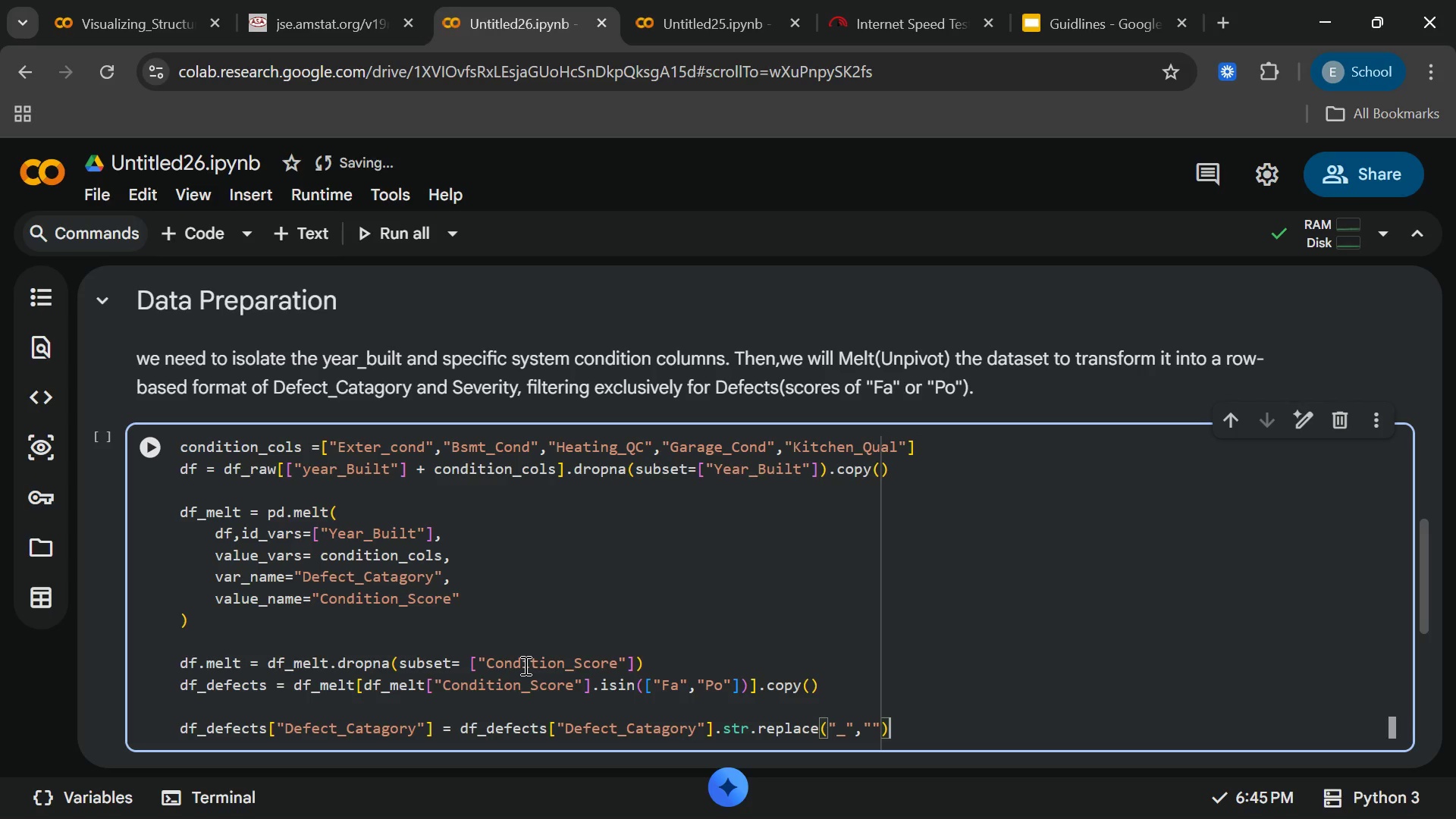 
key(Enter)
 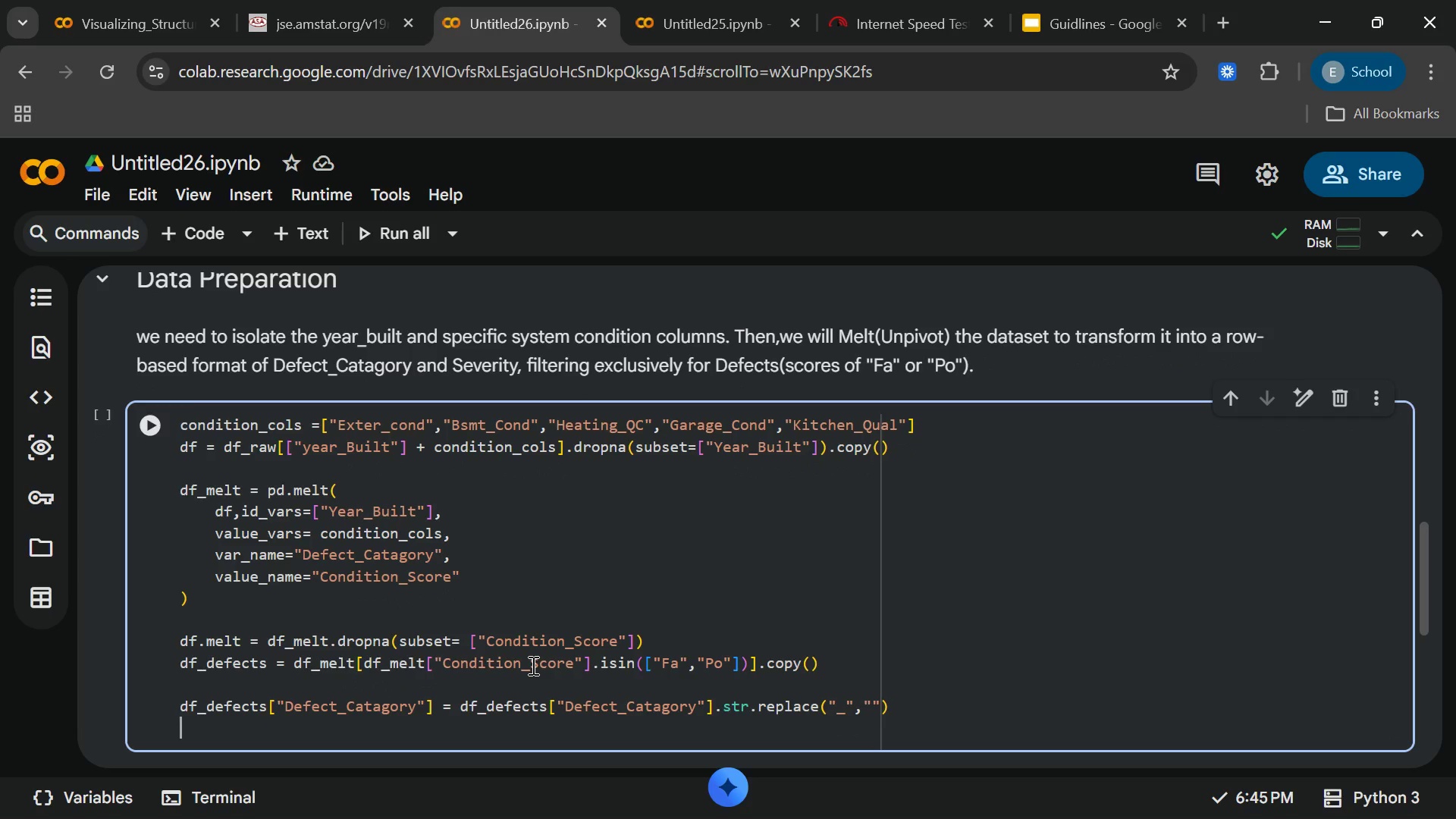 
wait(5.08)
 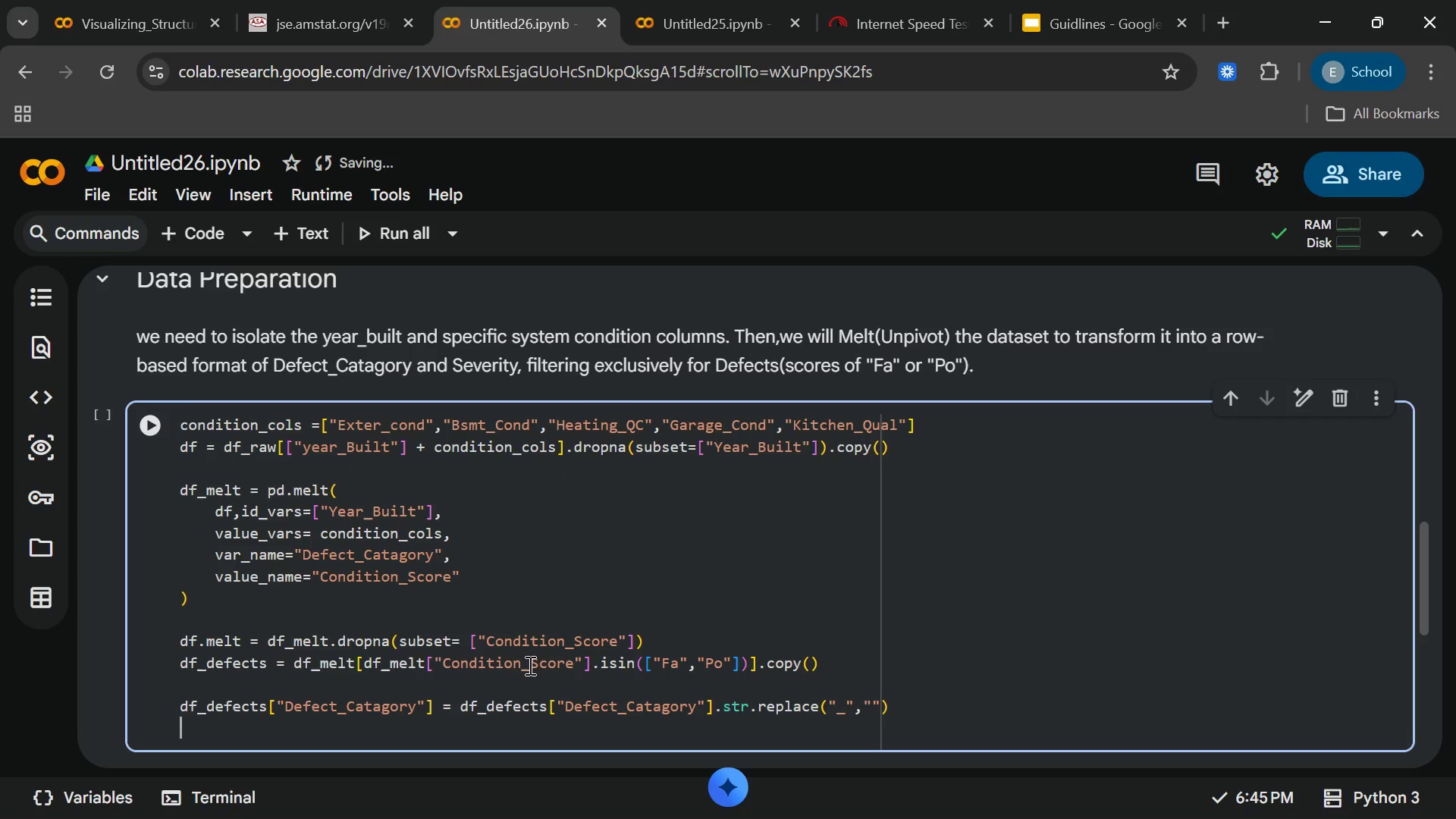 
type(ori)
key(Backspace)
key(Backspace)
key(Backspace)
type(print(f:)
key(Backspace)
type("\n Filtered di)
key(Backspace)
type(own t )
key(Backspace)
type(o len)
 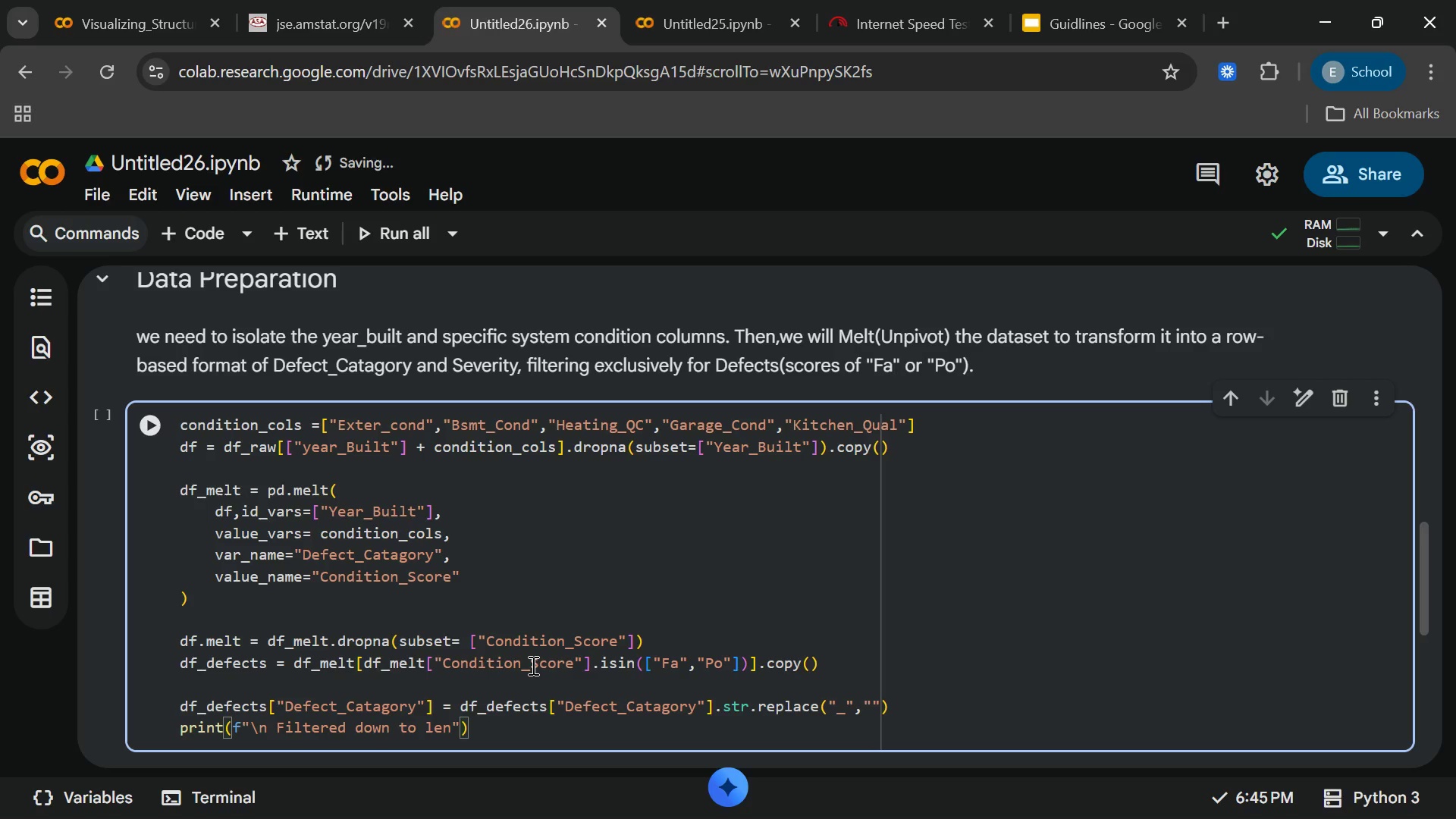 
key(BracketRight)
 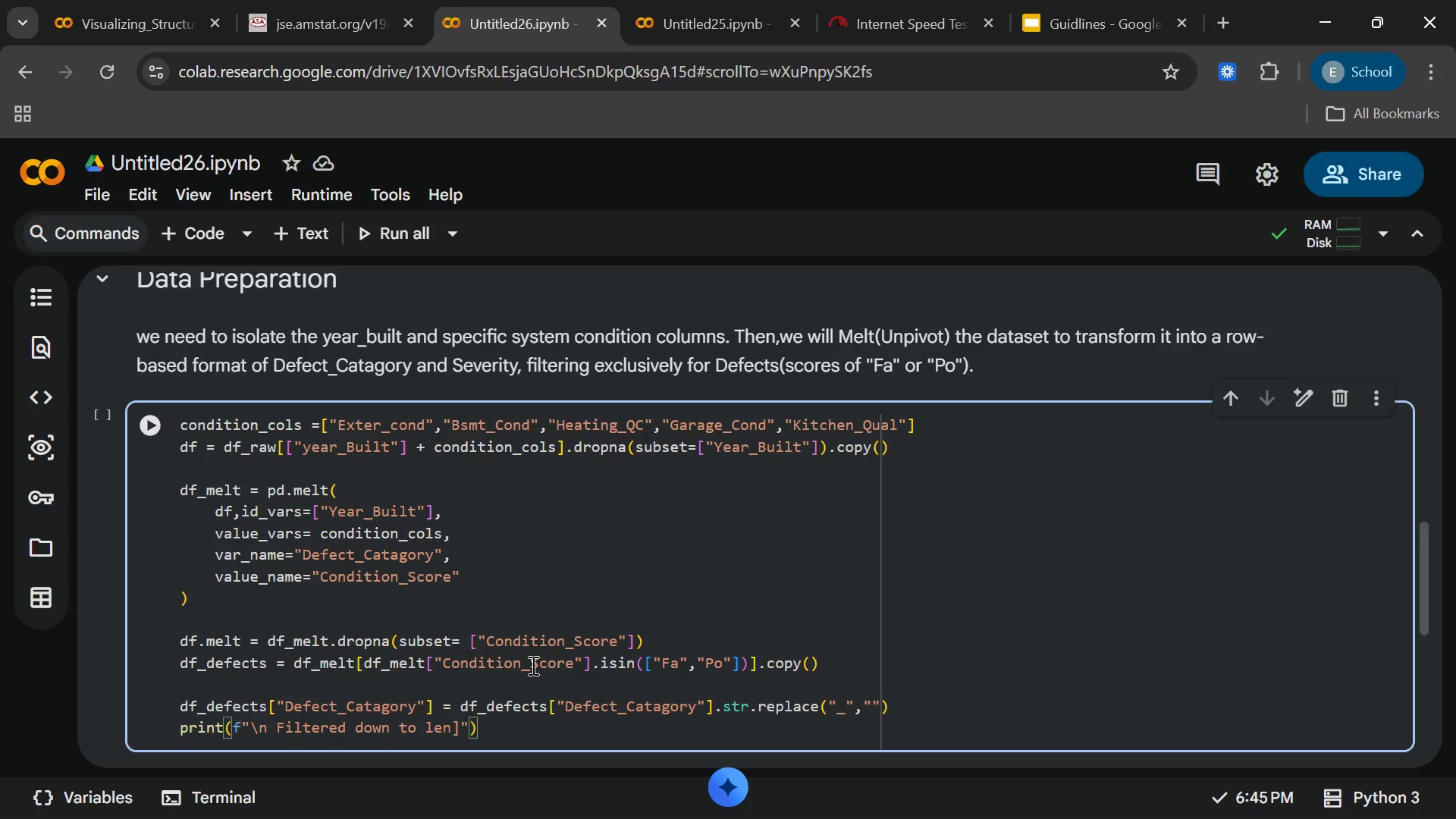 
key(Backspace)
 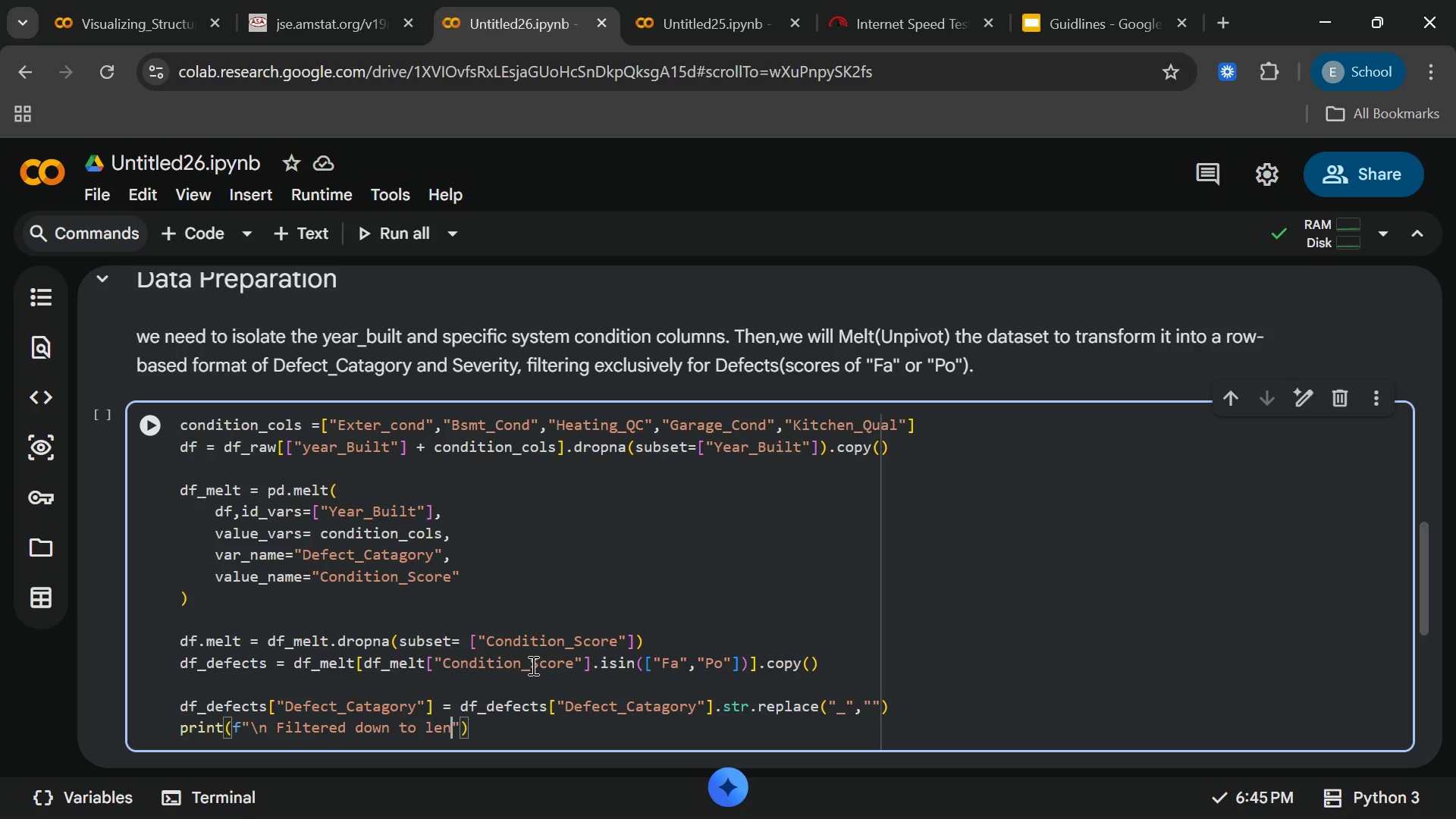 
key(Backspace)
key(Backspace)
key(Backspace)
type({len)
 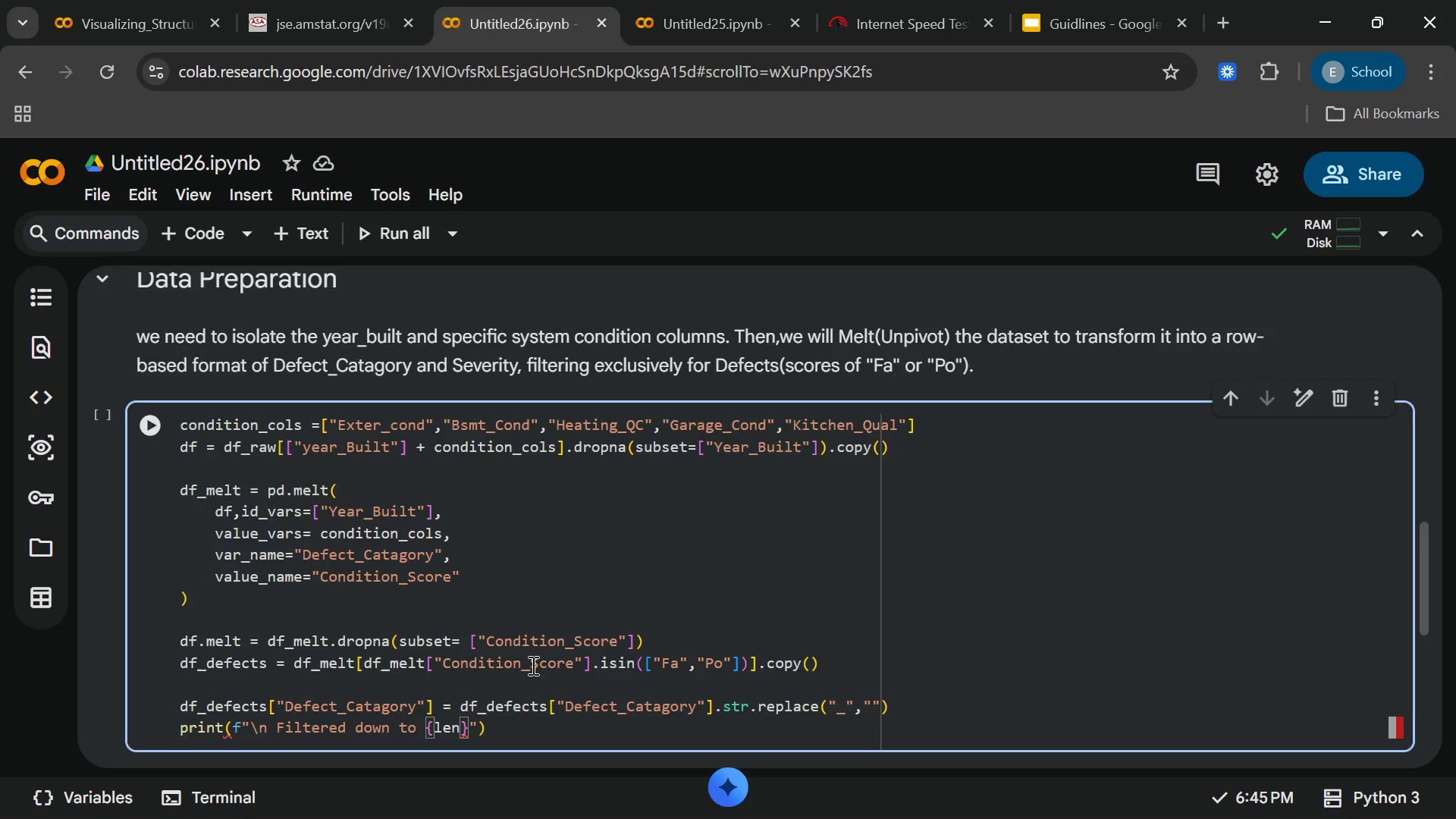 
key(Shift+9)
 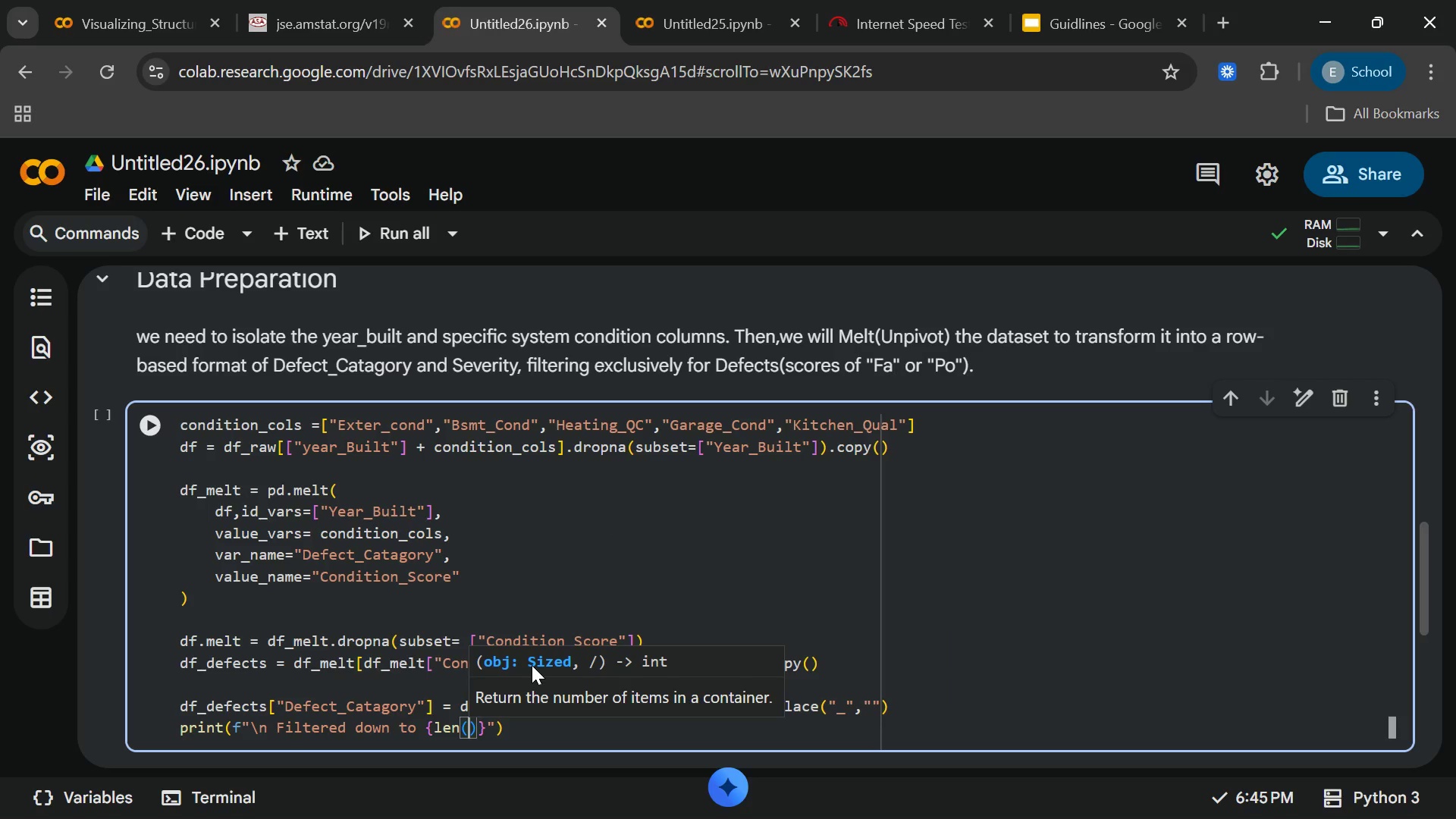 
type(df_def)
 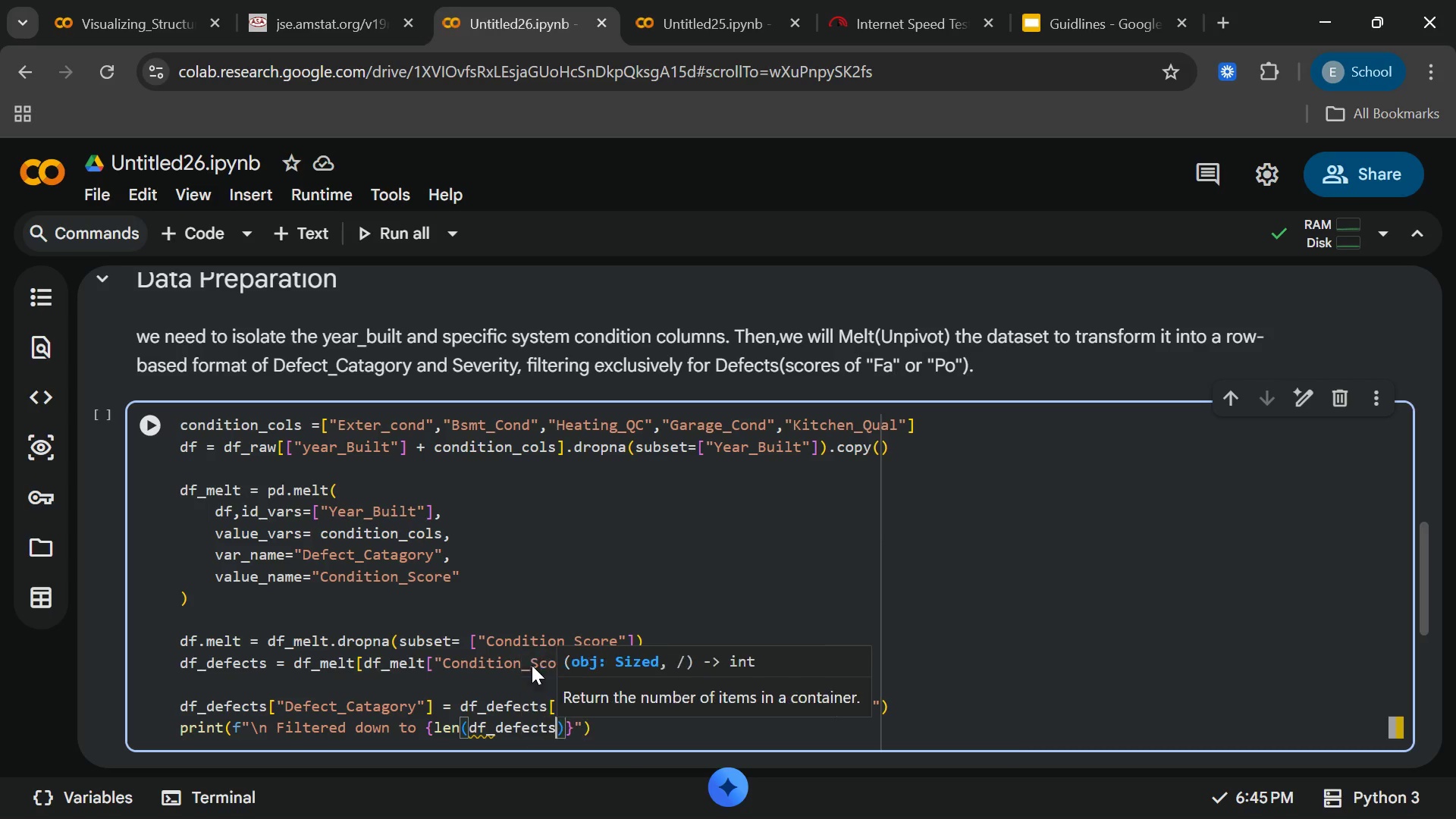 
 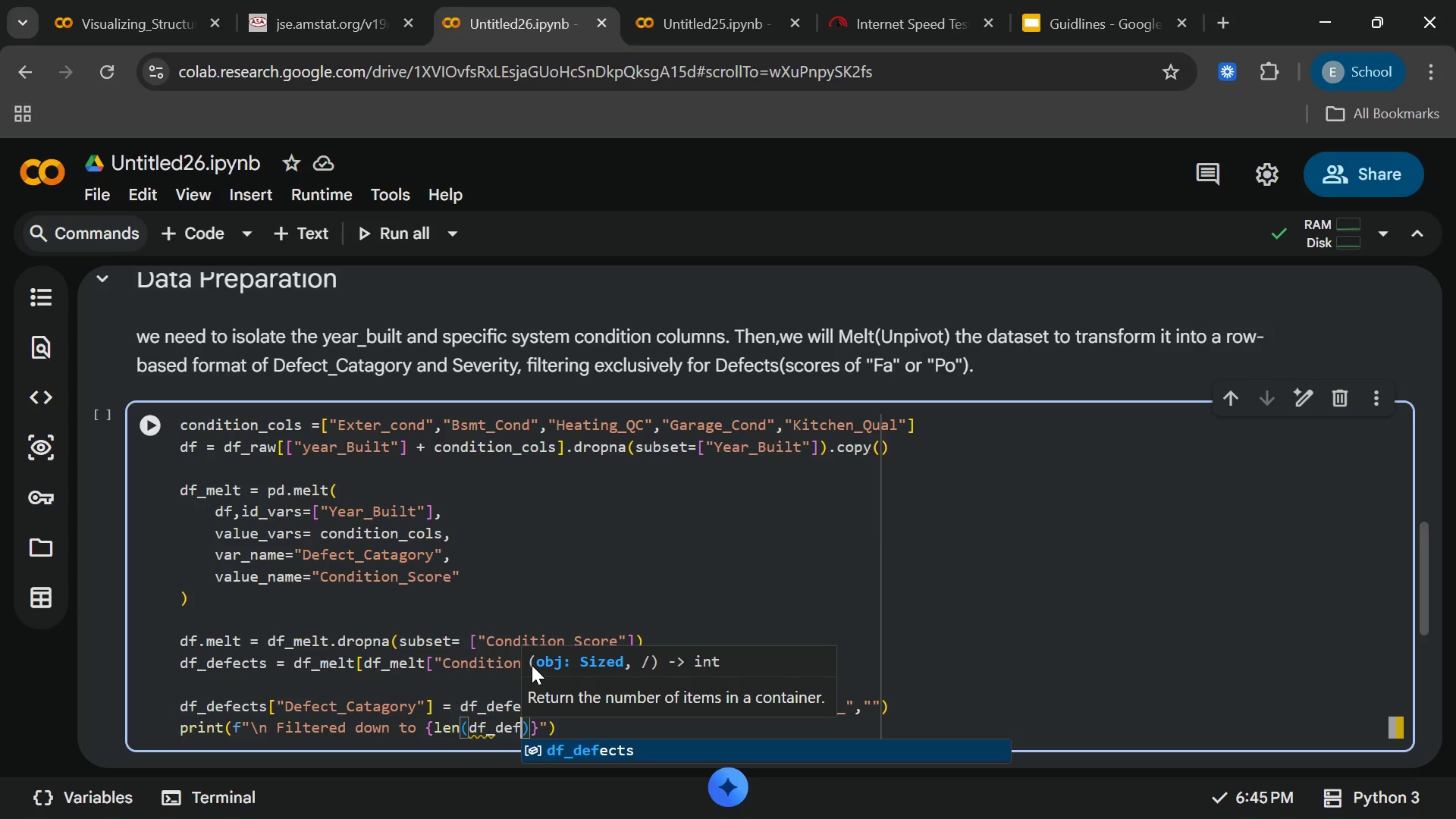 
key(Enter)
 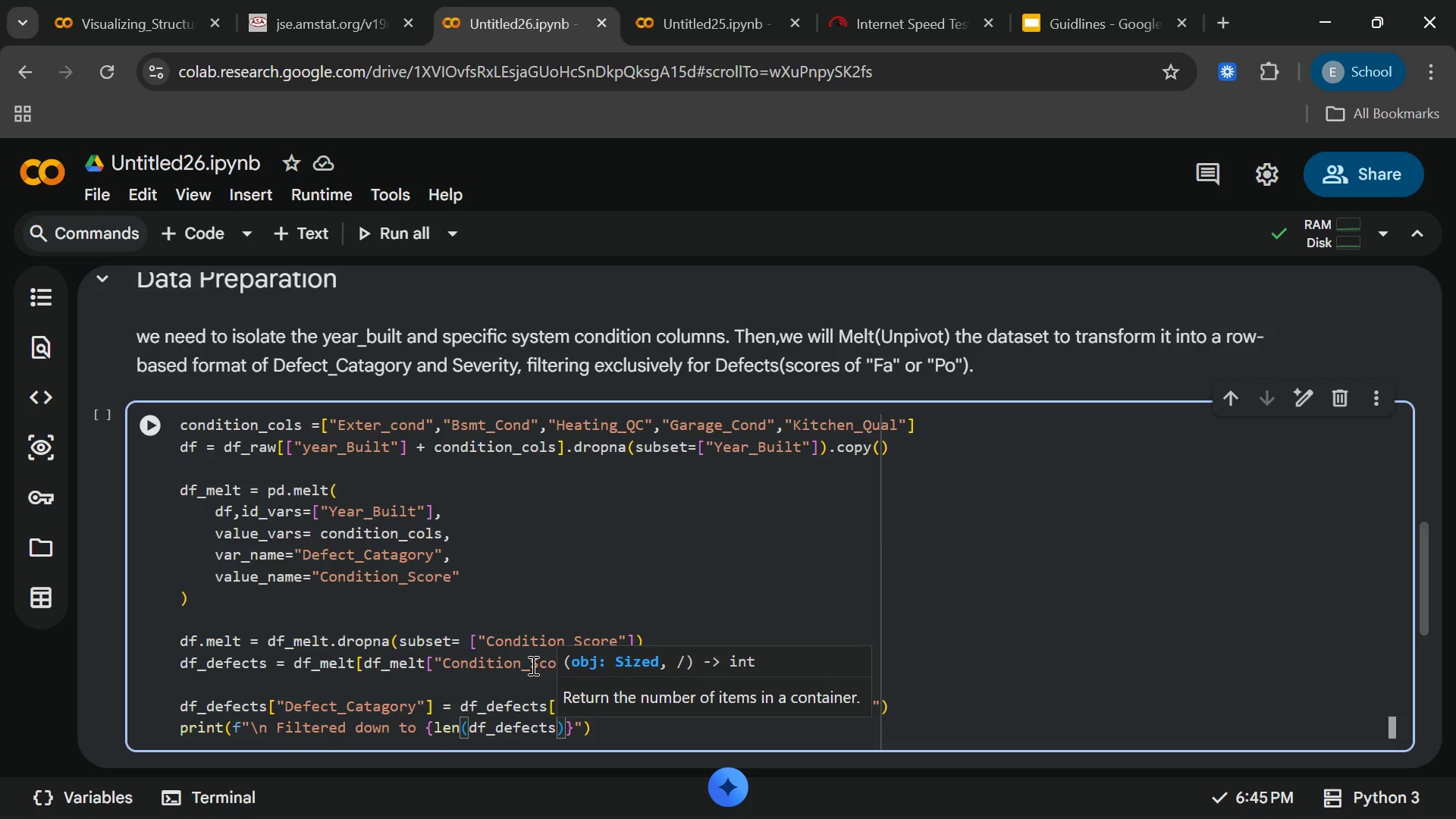 
hold_key(key=ShiftRight, duration=0.92)
 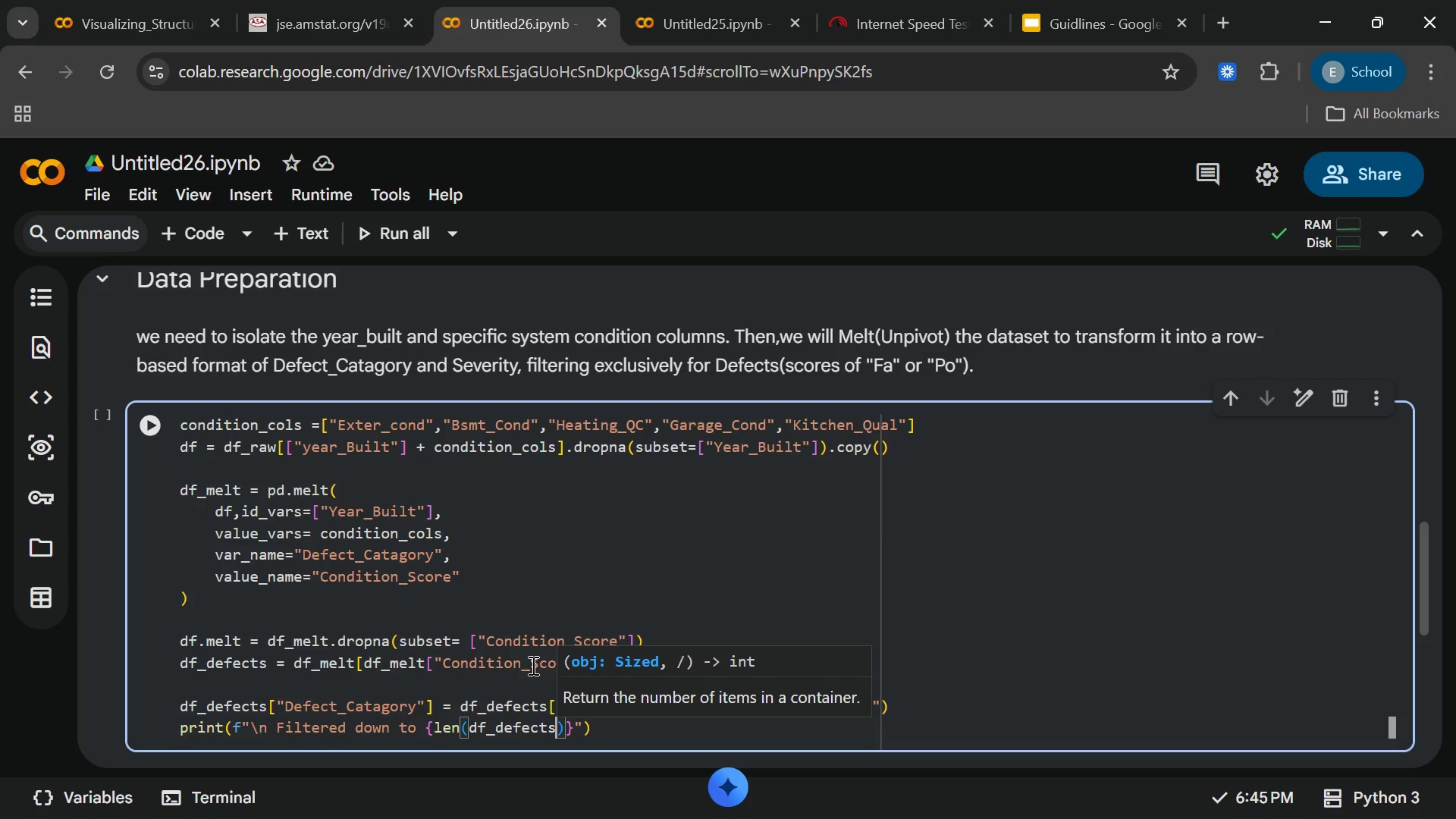 
key(Shift+ShiftRight)
 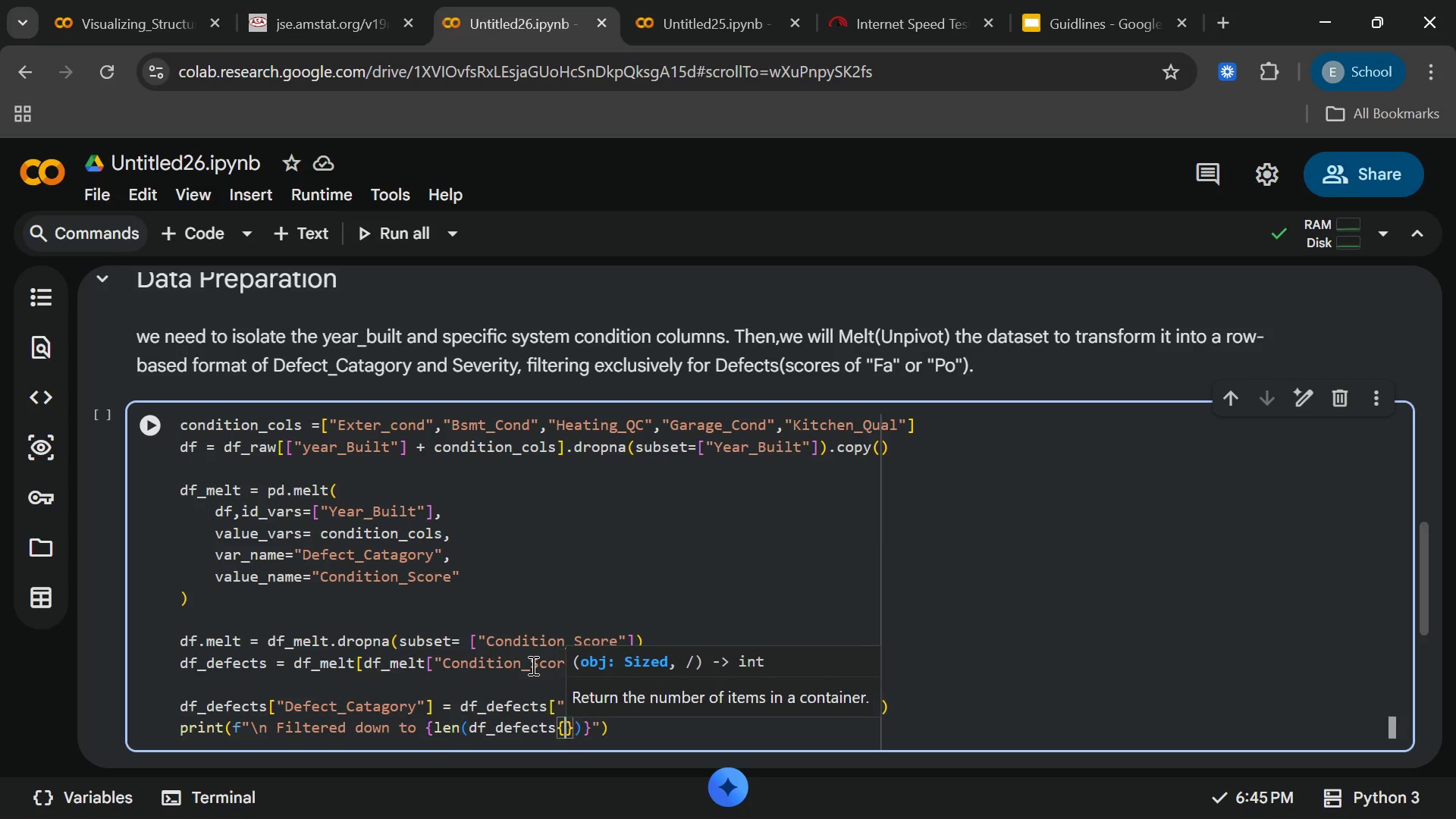 
key(Shift+BracketLeft)
 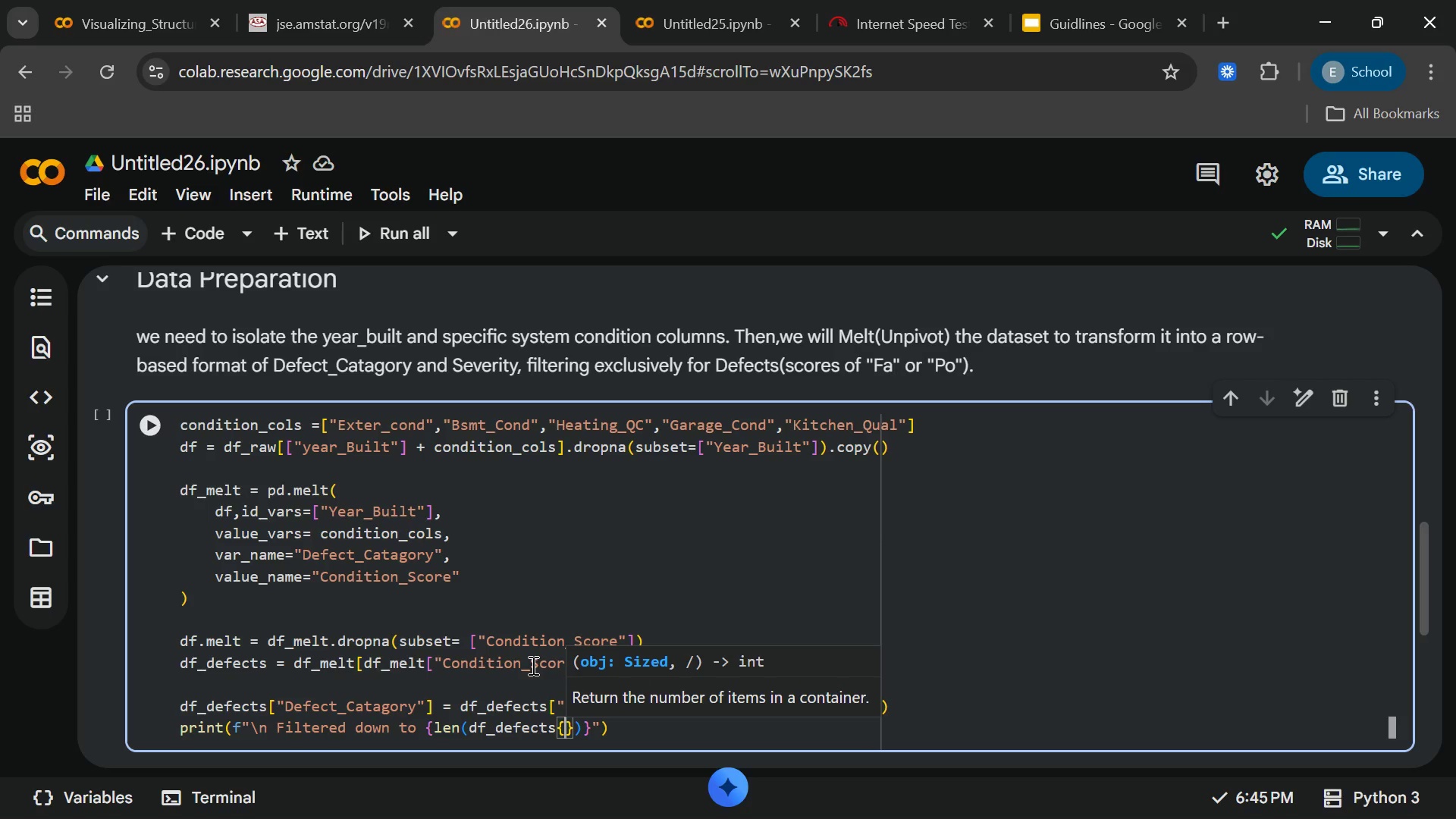 
key(Backspace)
 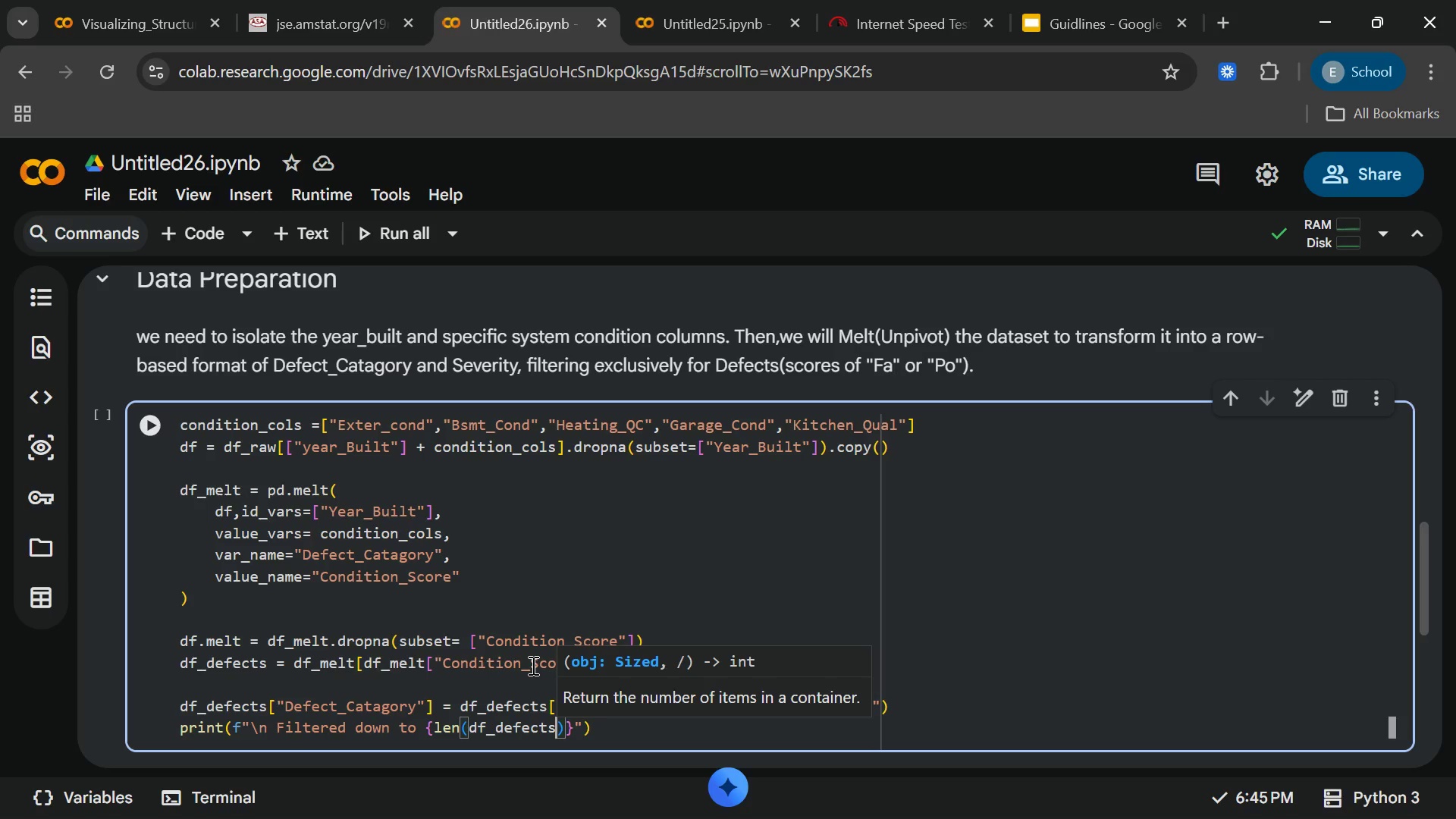 
key(BracketLeft)
 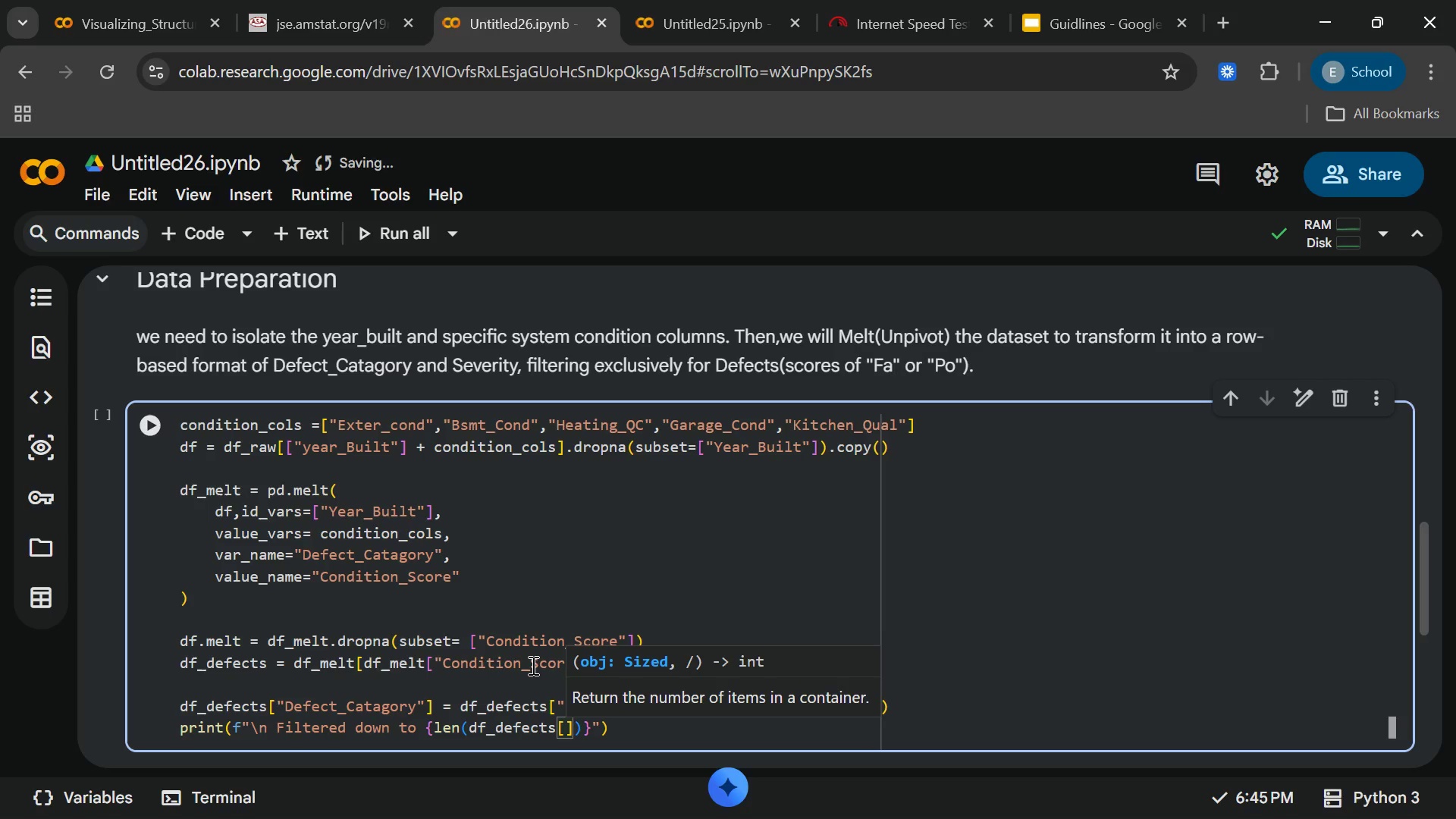 
key(Shift+Quote)
 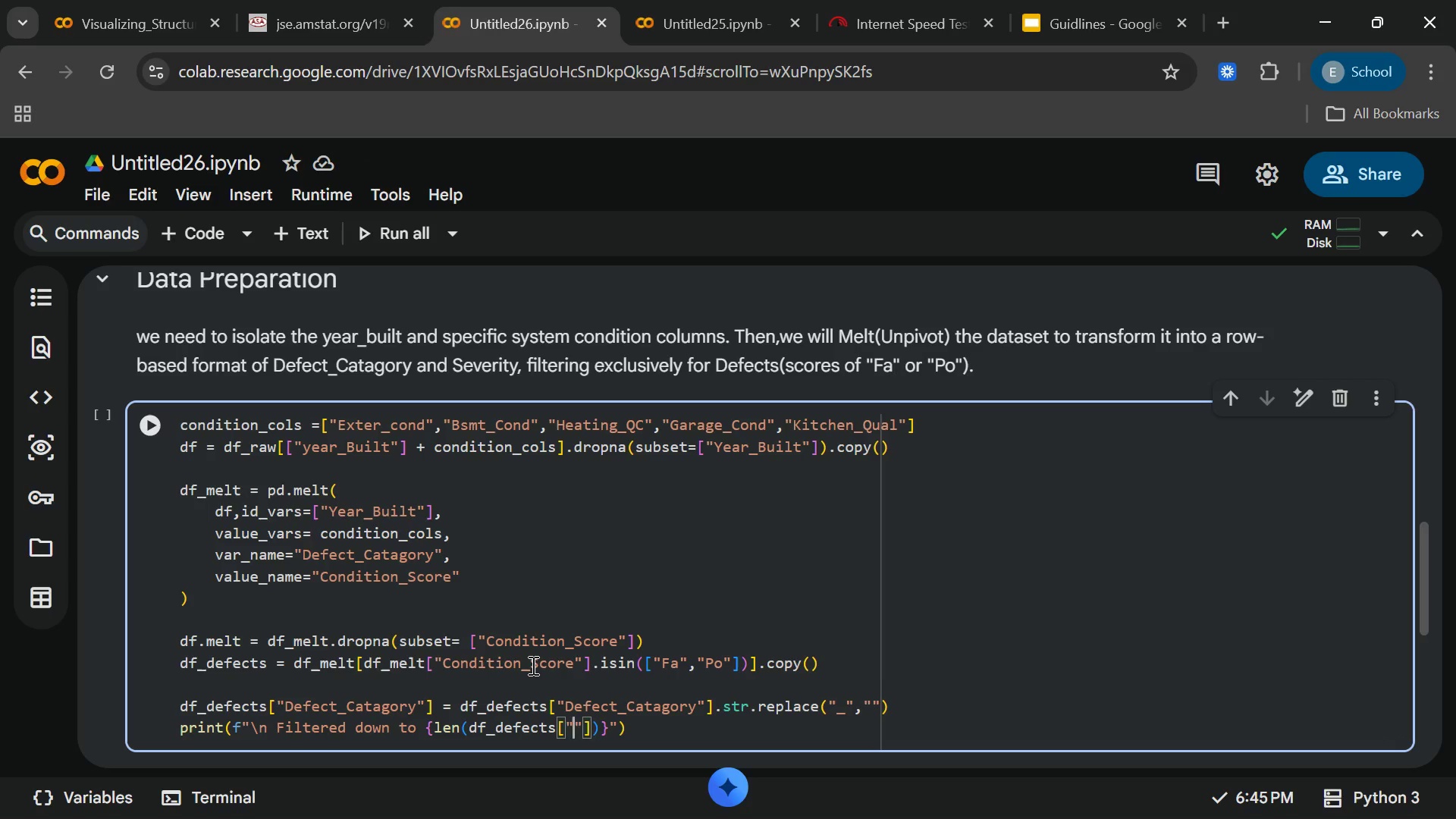 
type(DEfe)
key(Backspace)
key(Backspace)
key(Backspace)
type(efe)
 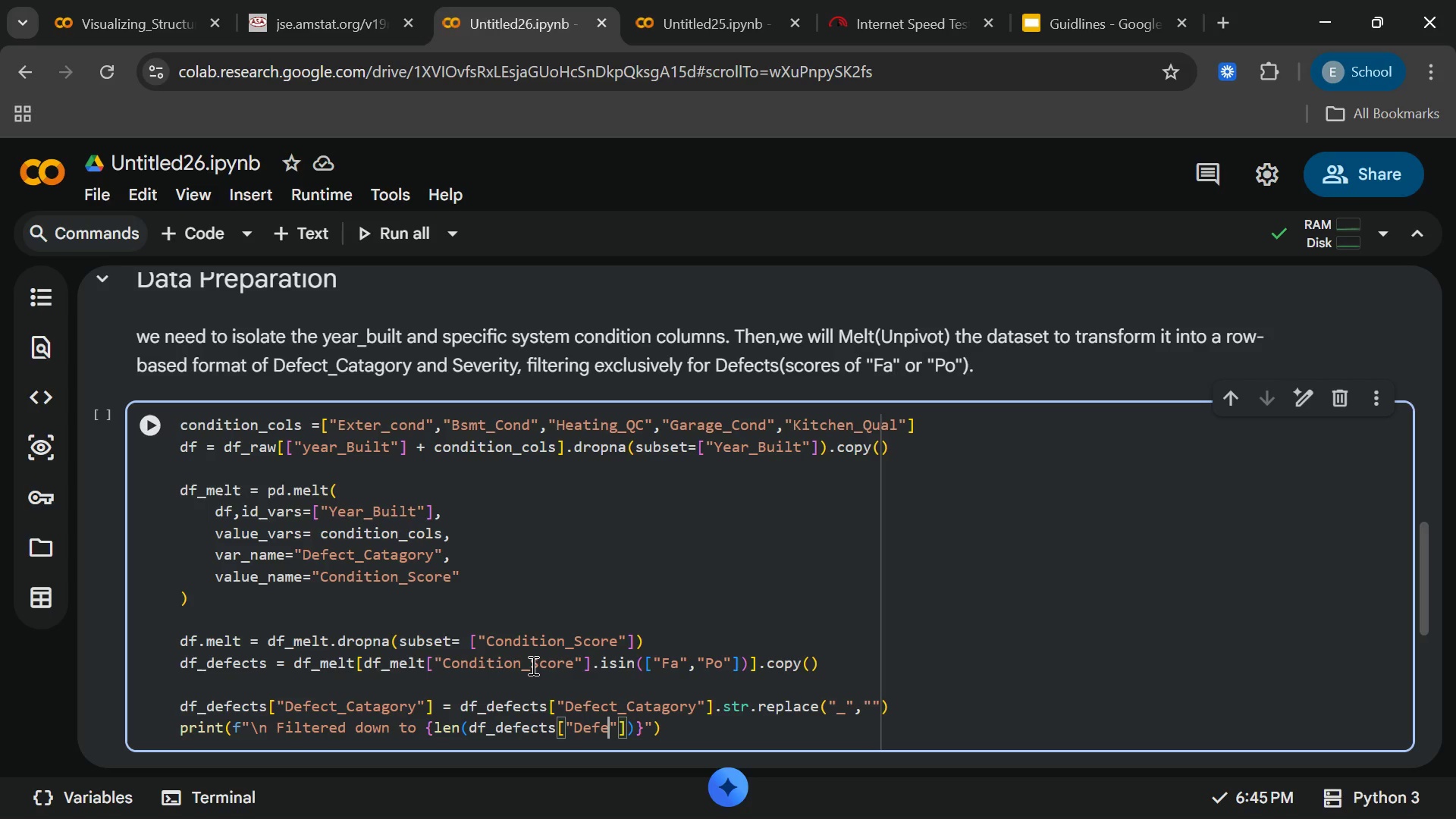 
wait(5.17)
 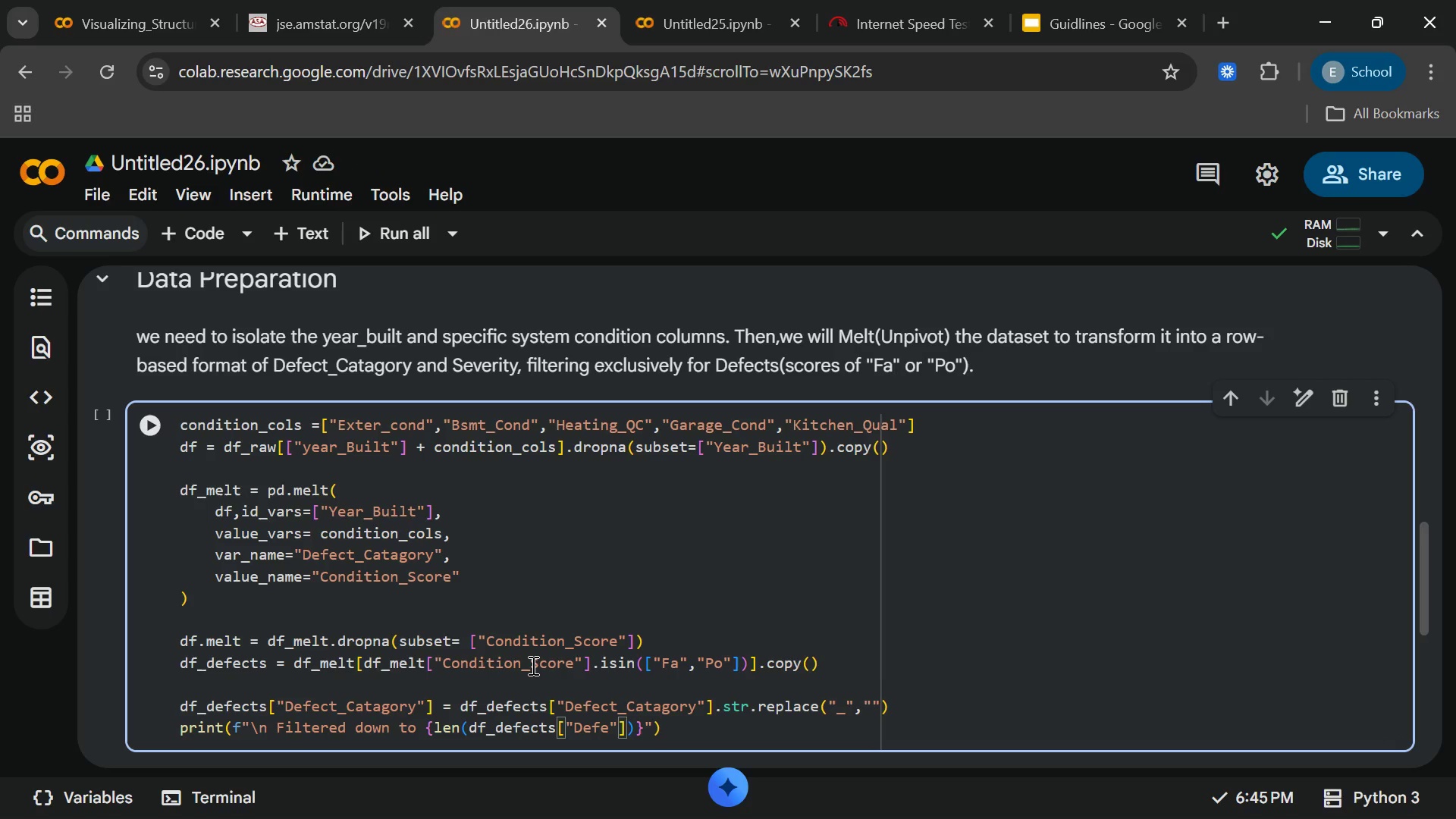 
type(ct_Cata)
 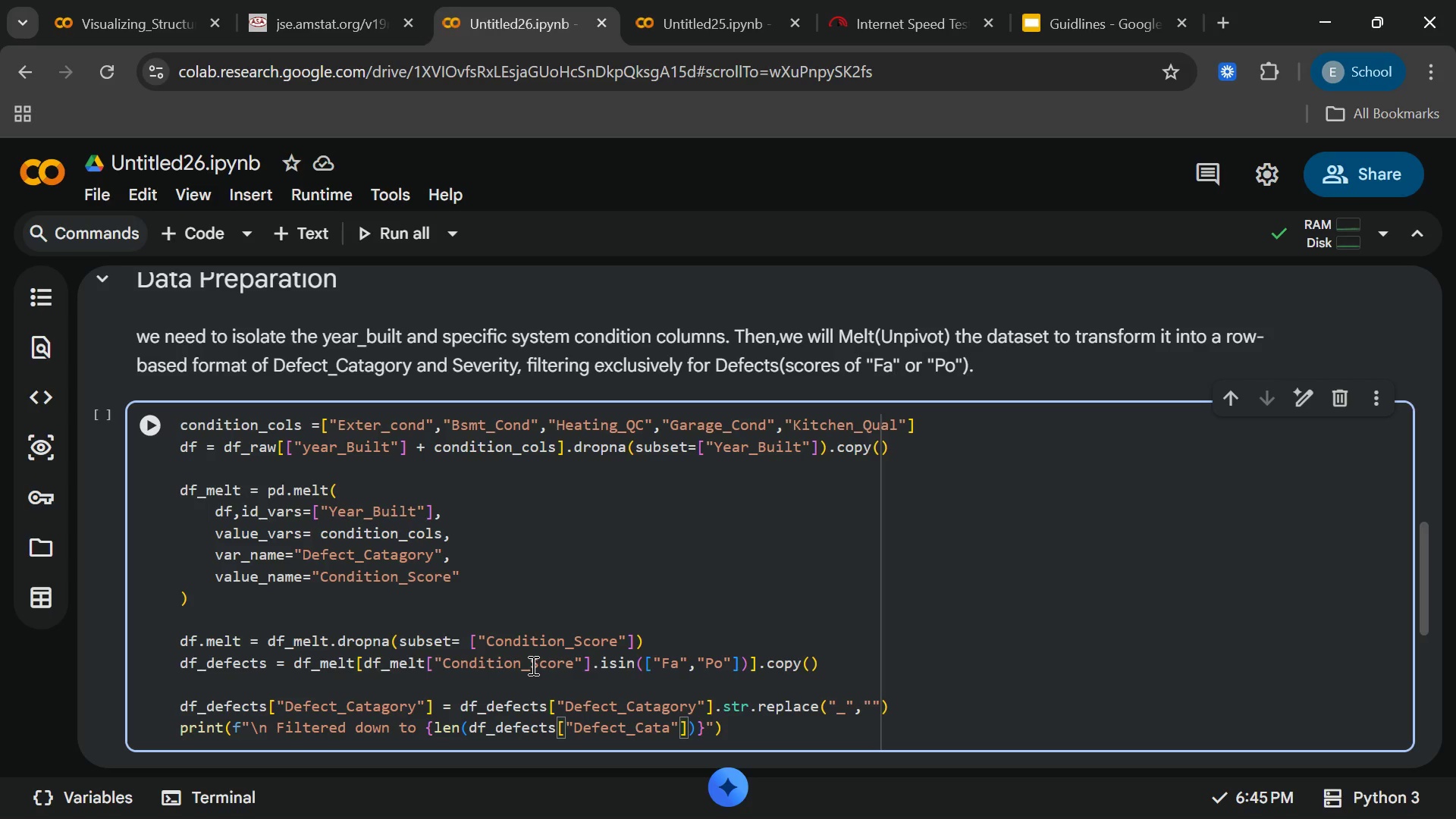 
wait(15.56)
 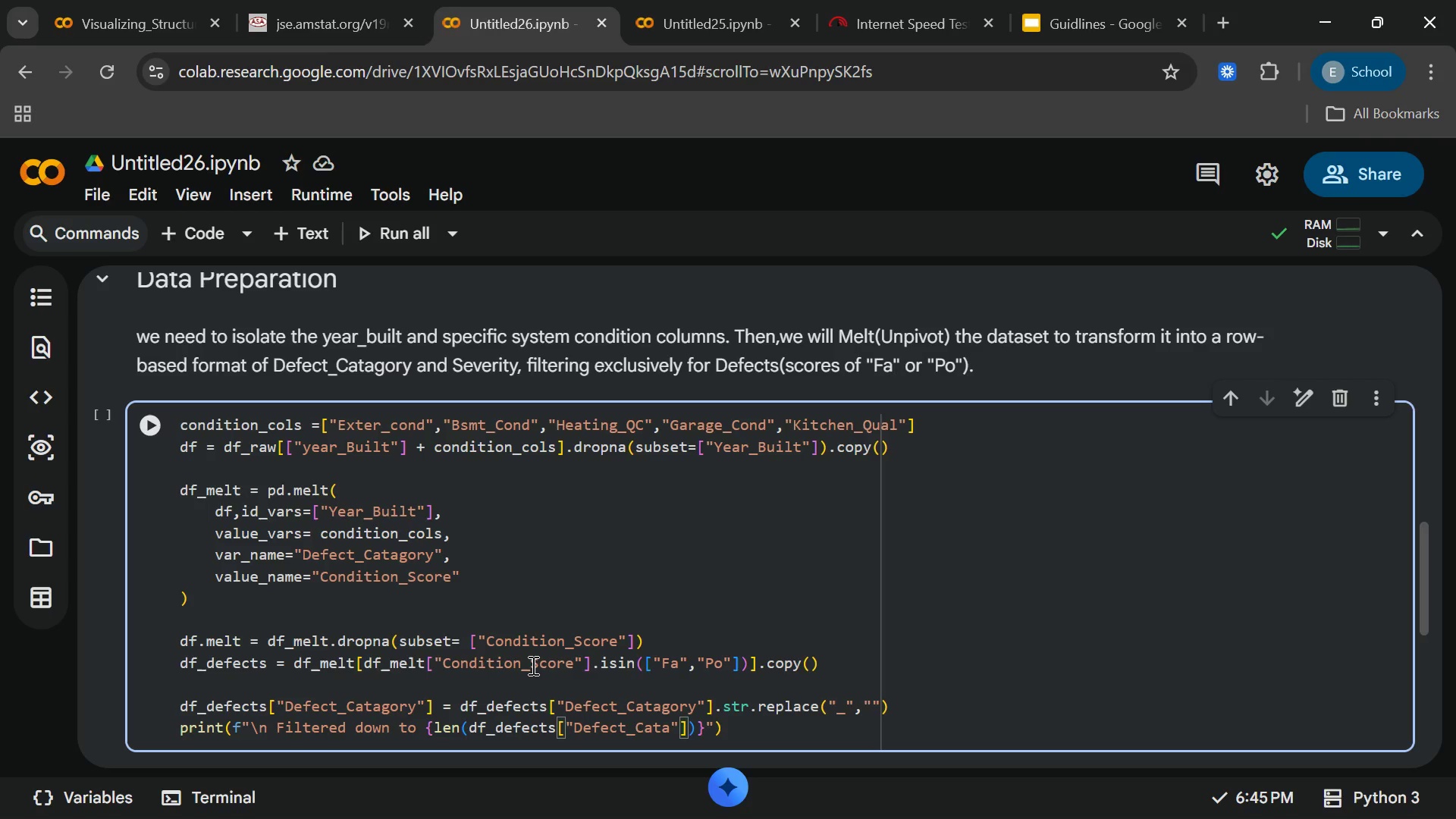 
type(gory)
 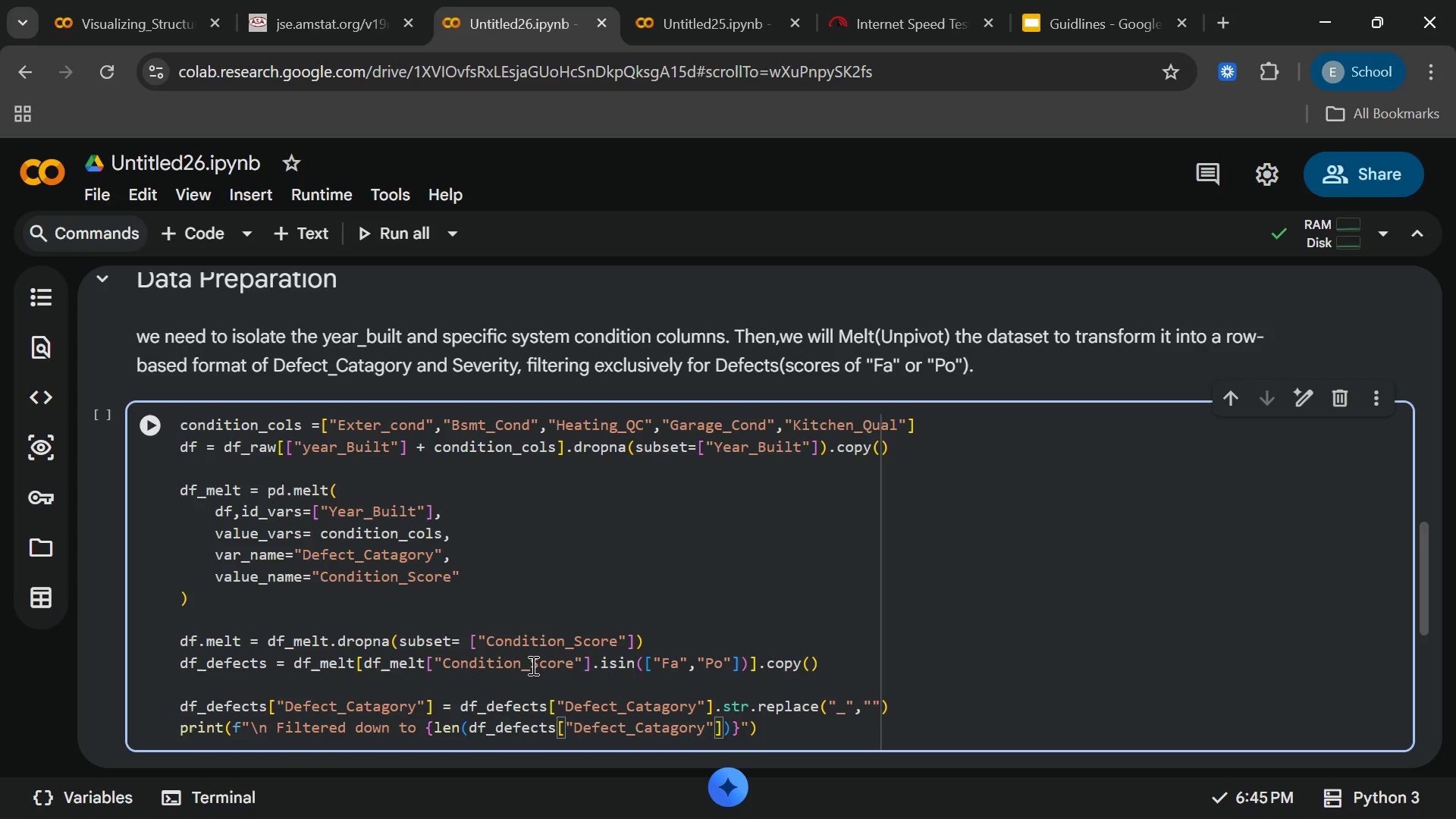 
wait(27.66)
 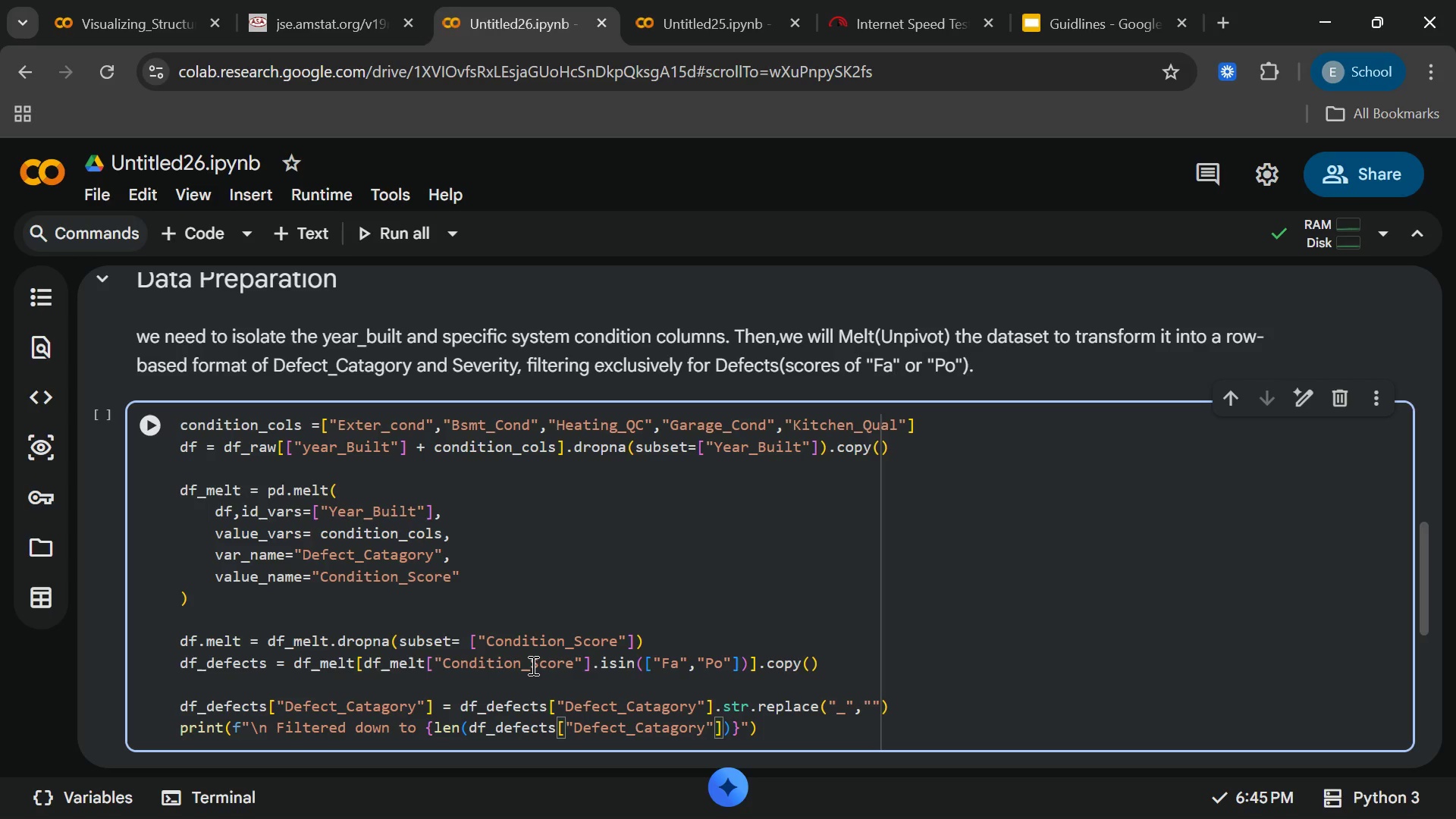 
key(Backspace)
 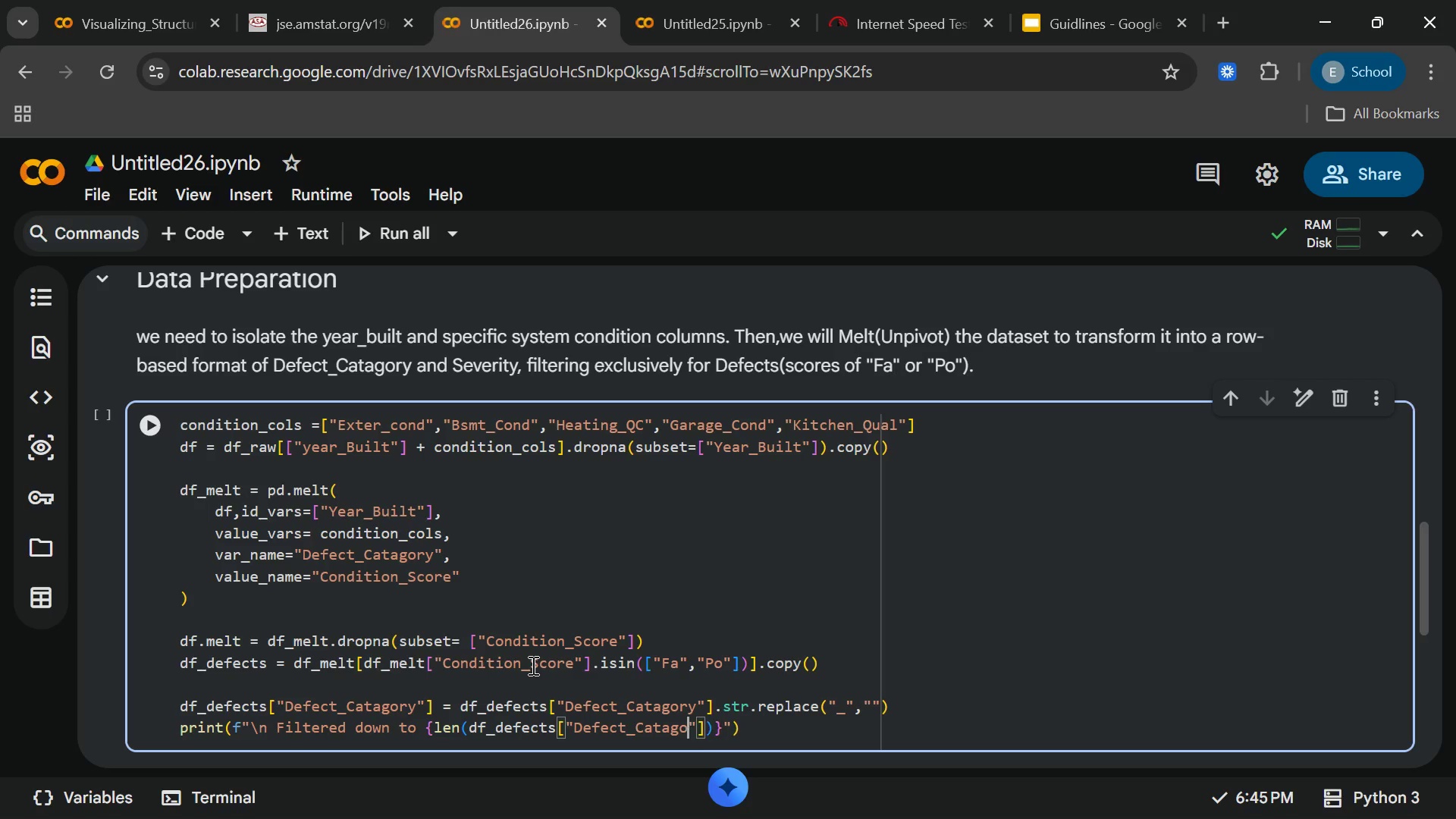 
key(Backspace)
 